 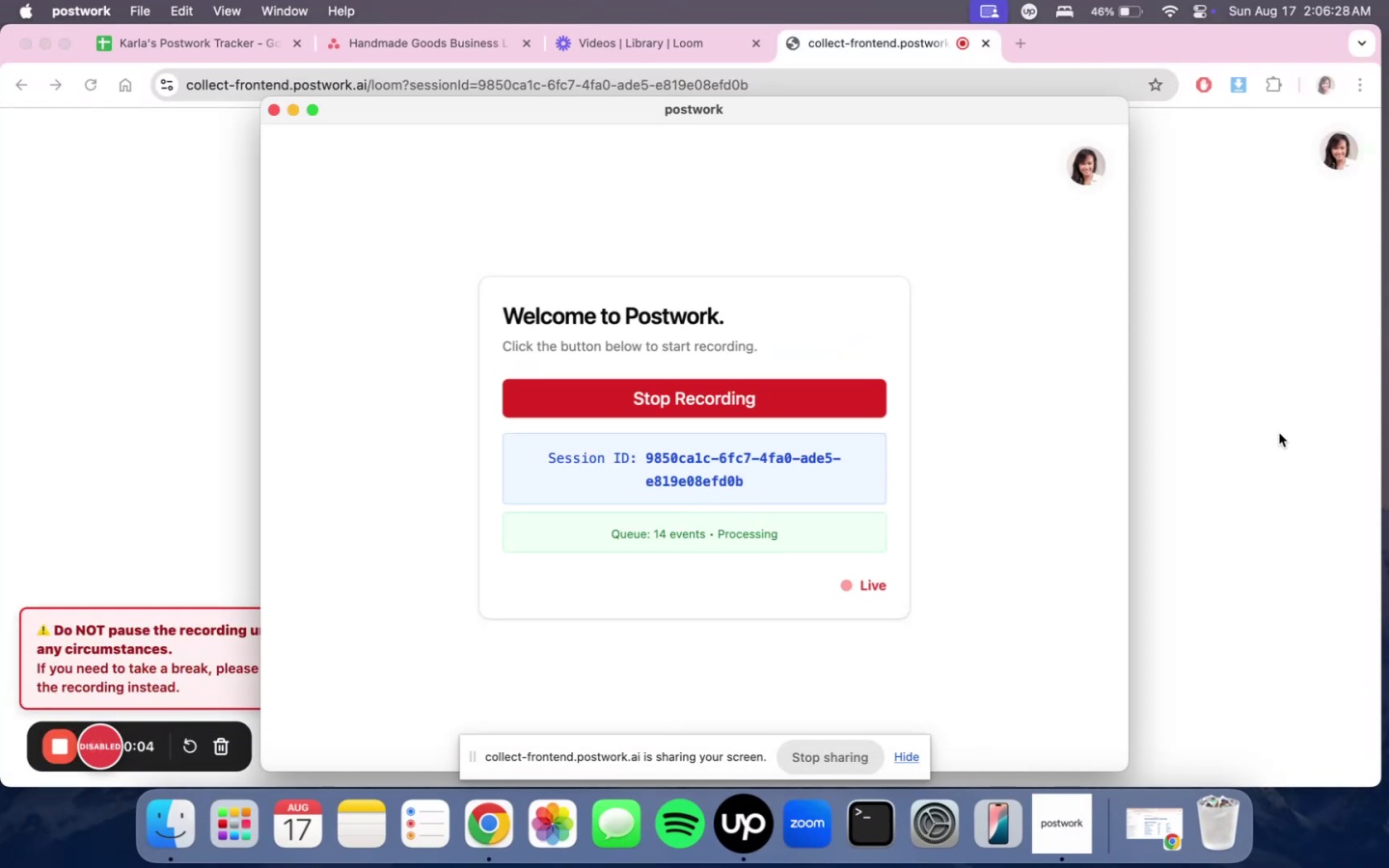 
triple_click([1286, 433])
 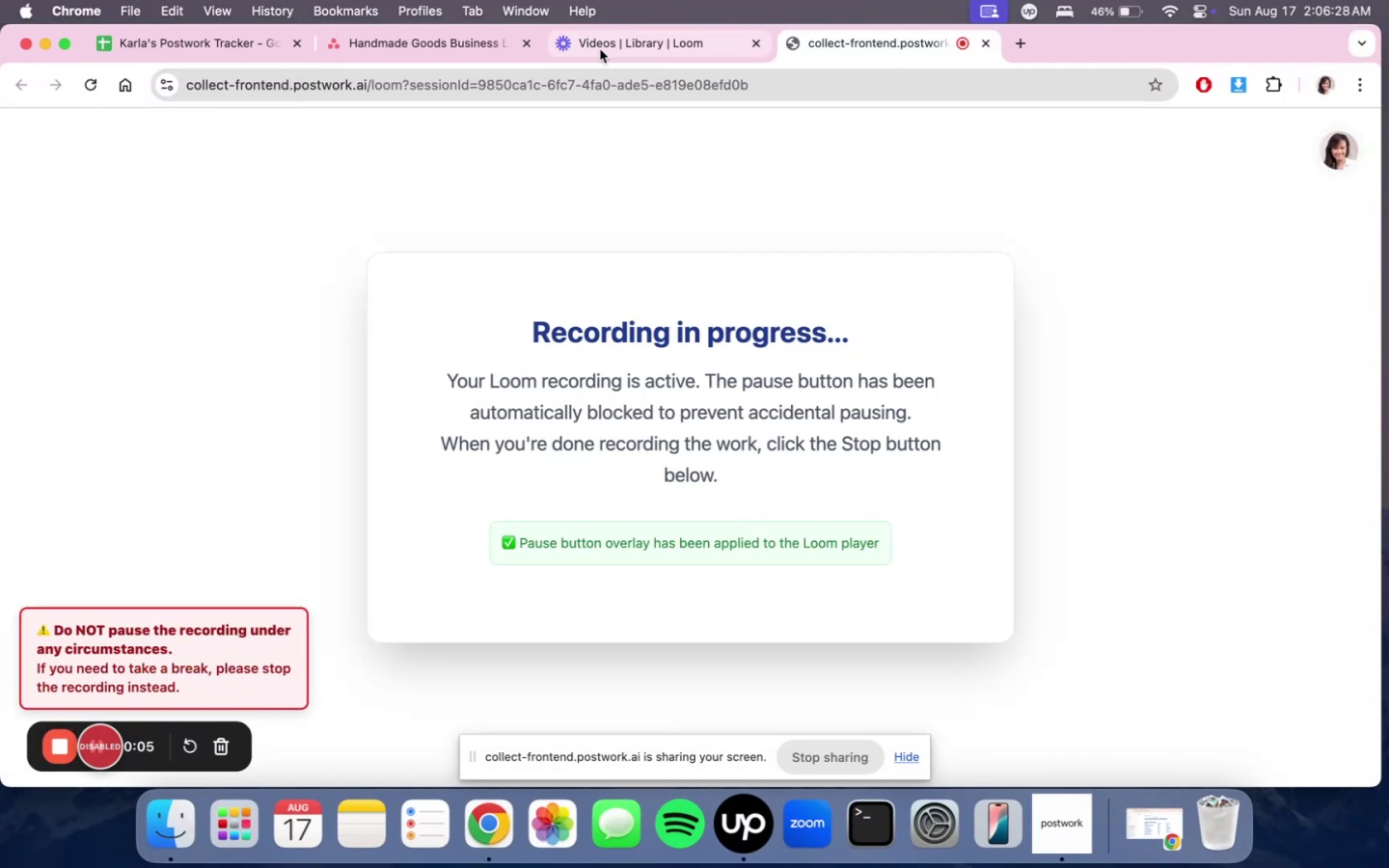 
triple_click([588, 49])
 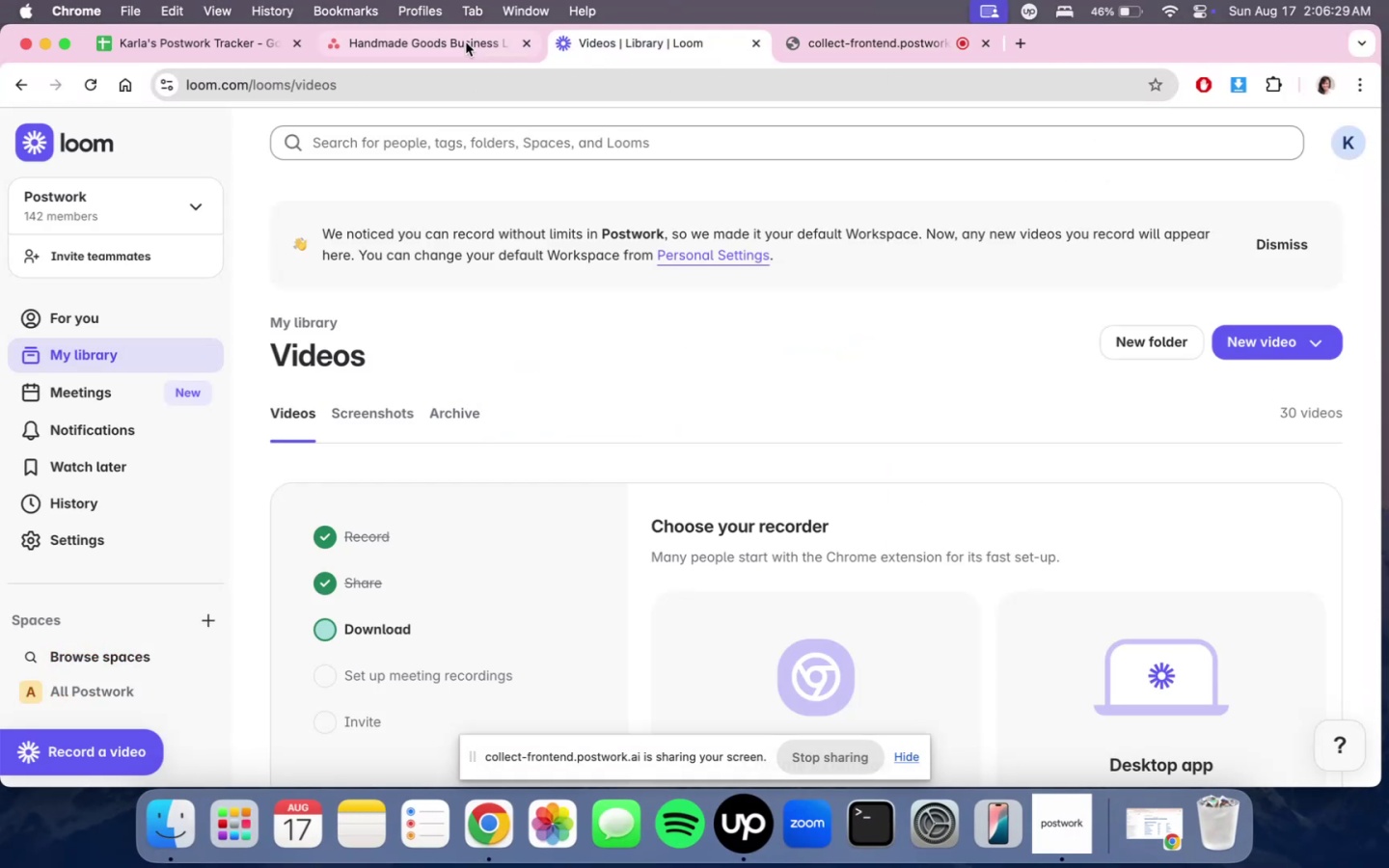 
triple_click([463, 42])
 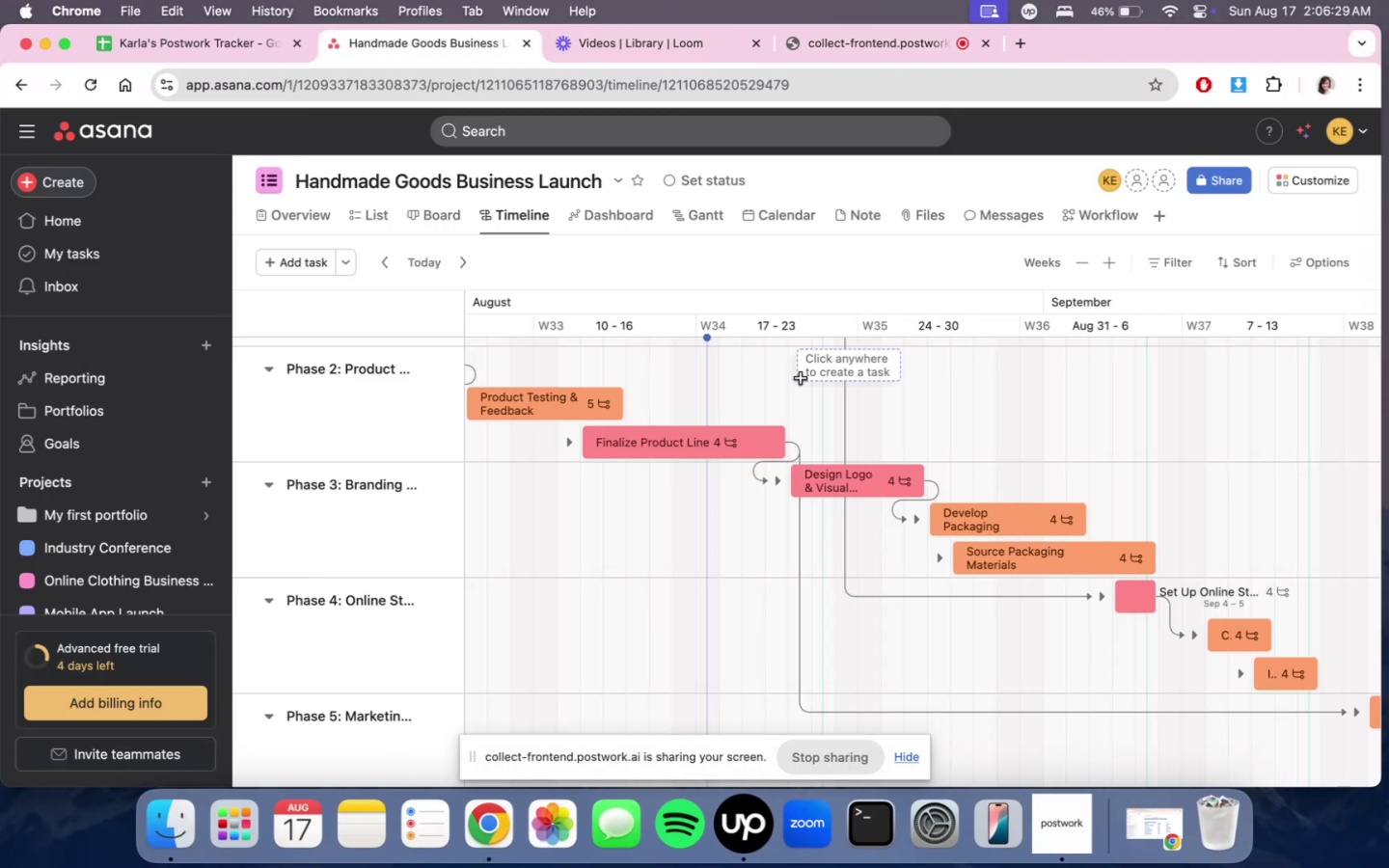 
scroll: coordinate [848, 521], scroll_direction: up, amount: 5.0
 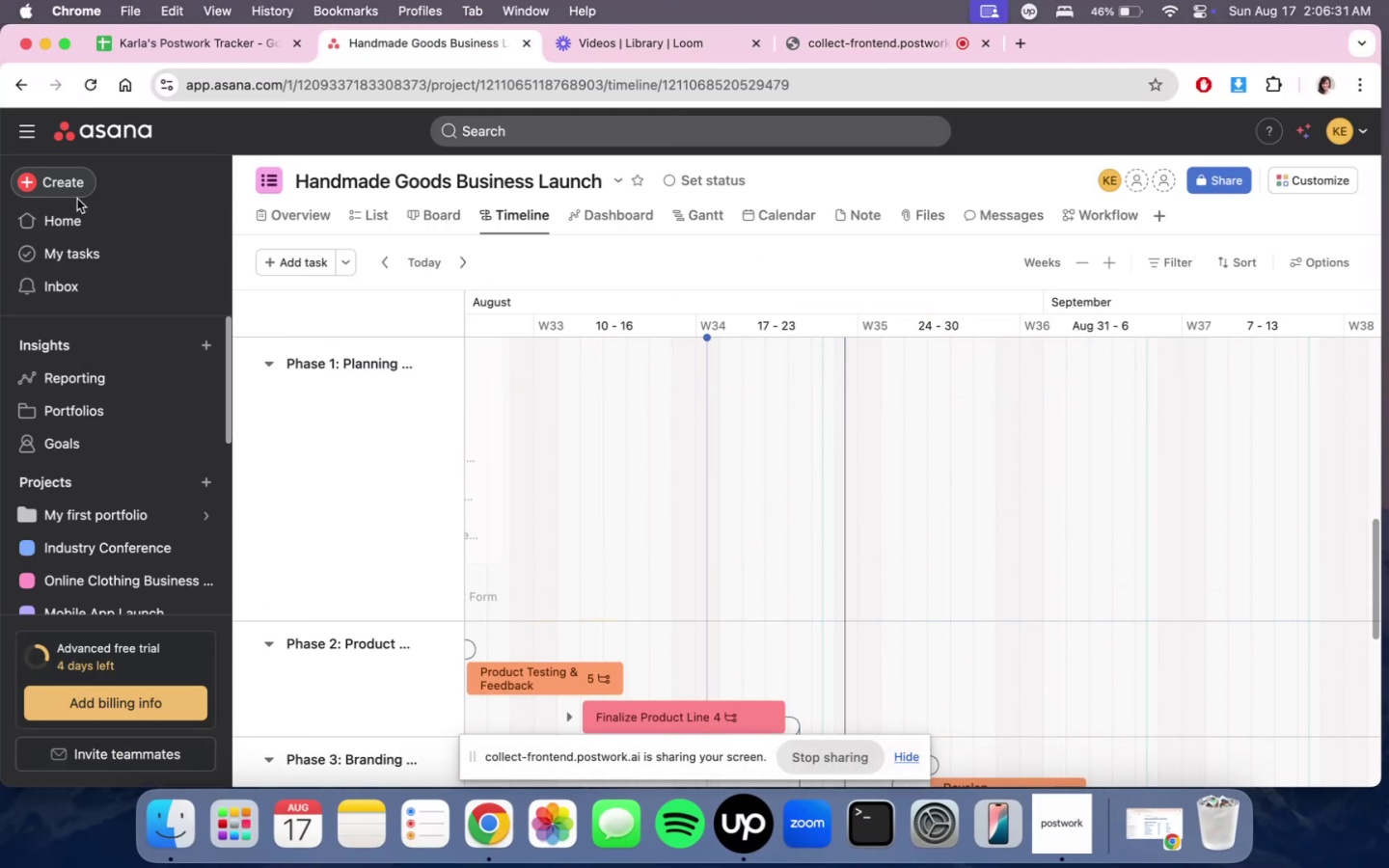 
left_click([76, 193])
 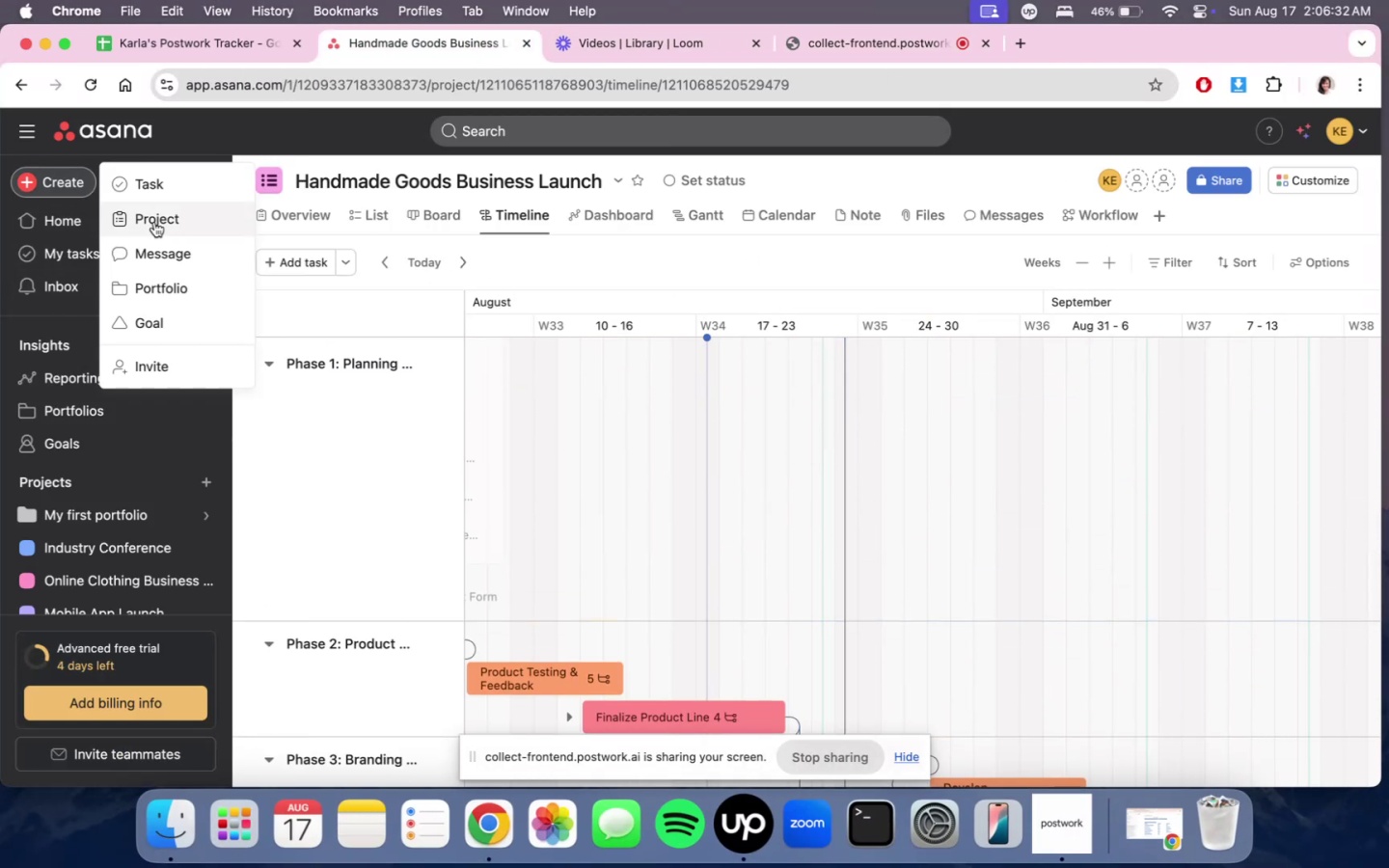 
left_click([152, 218])
 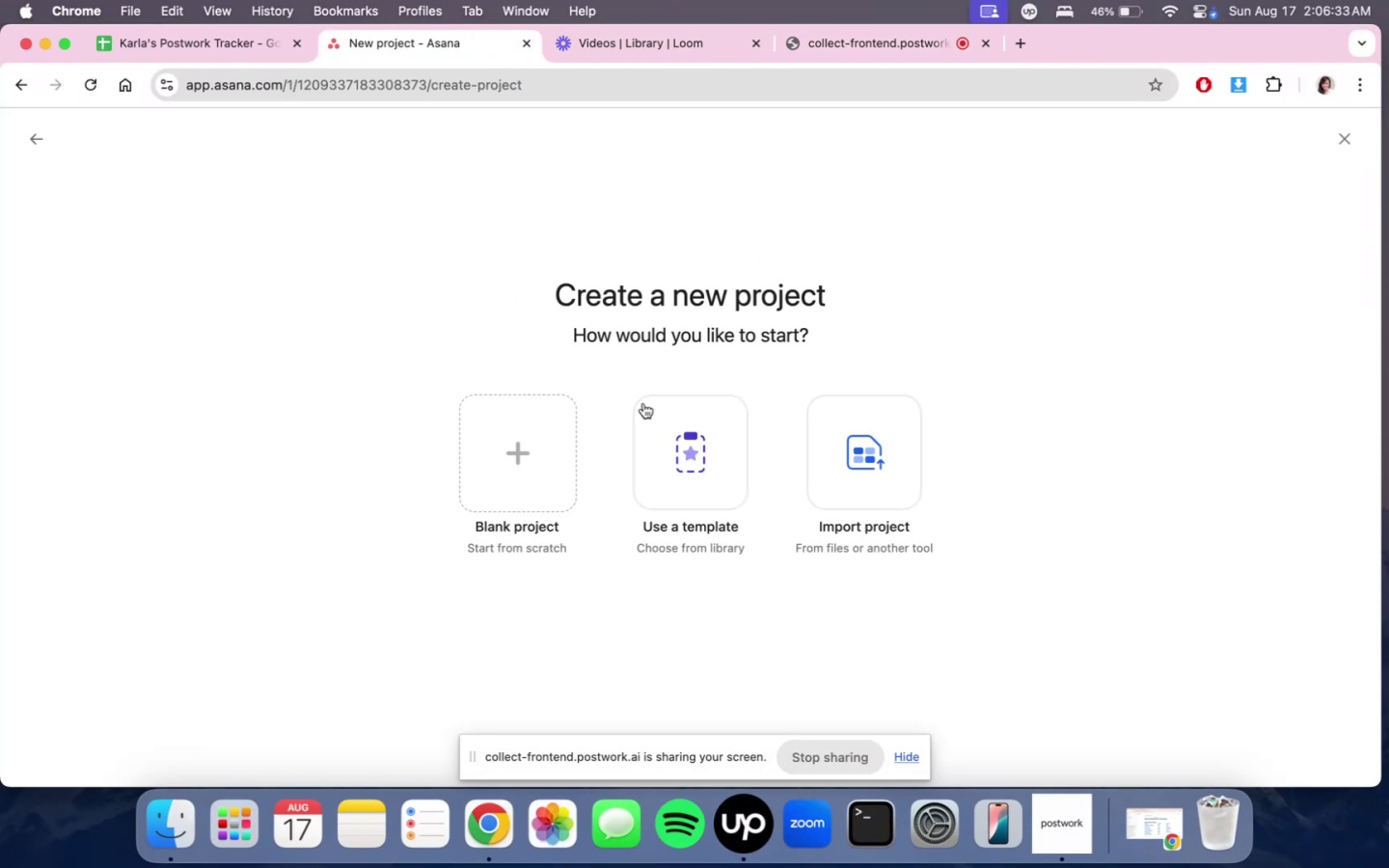 
left_click([517, 457])
 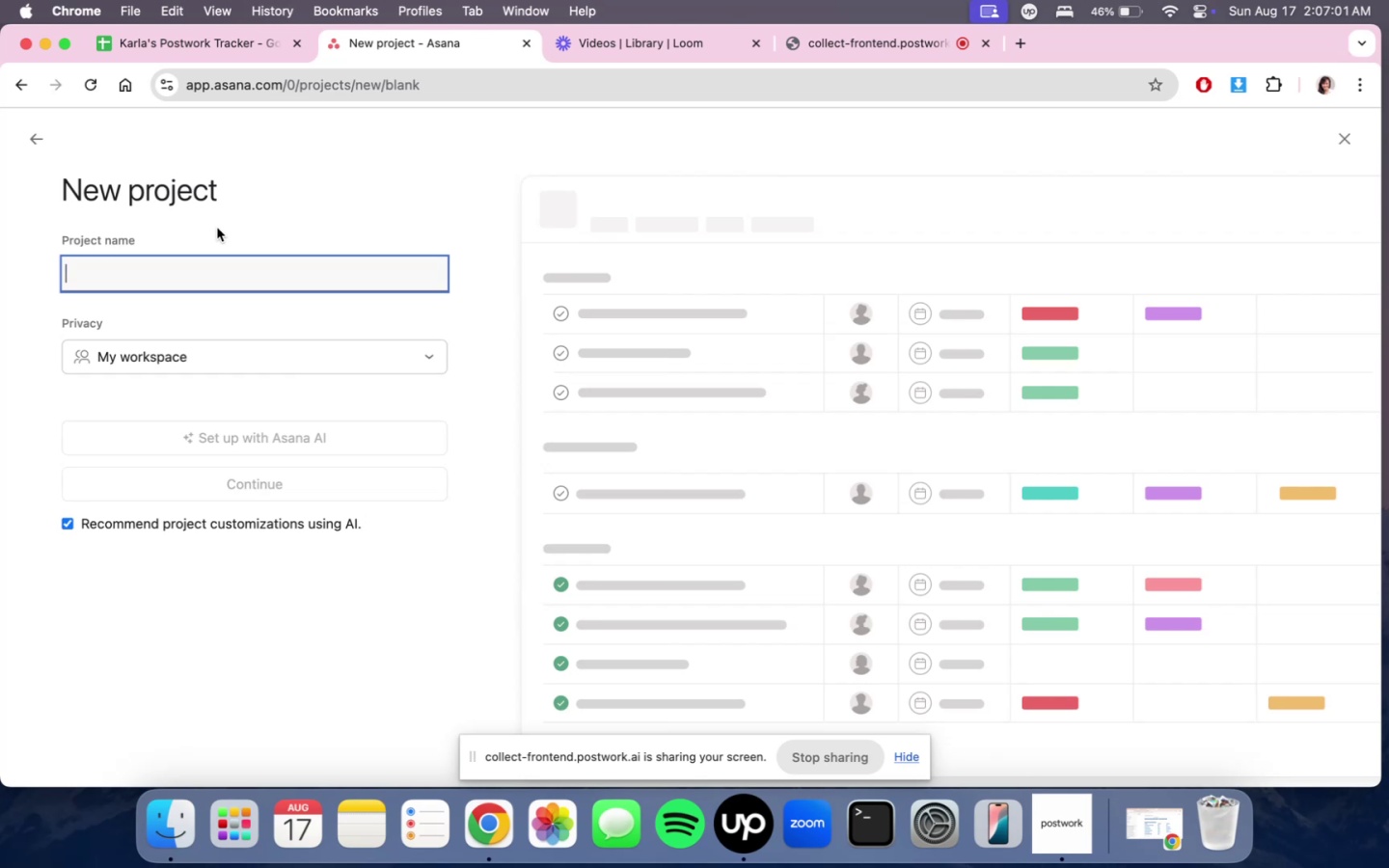 
wait(33.44)
 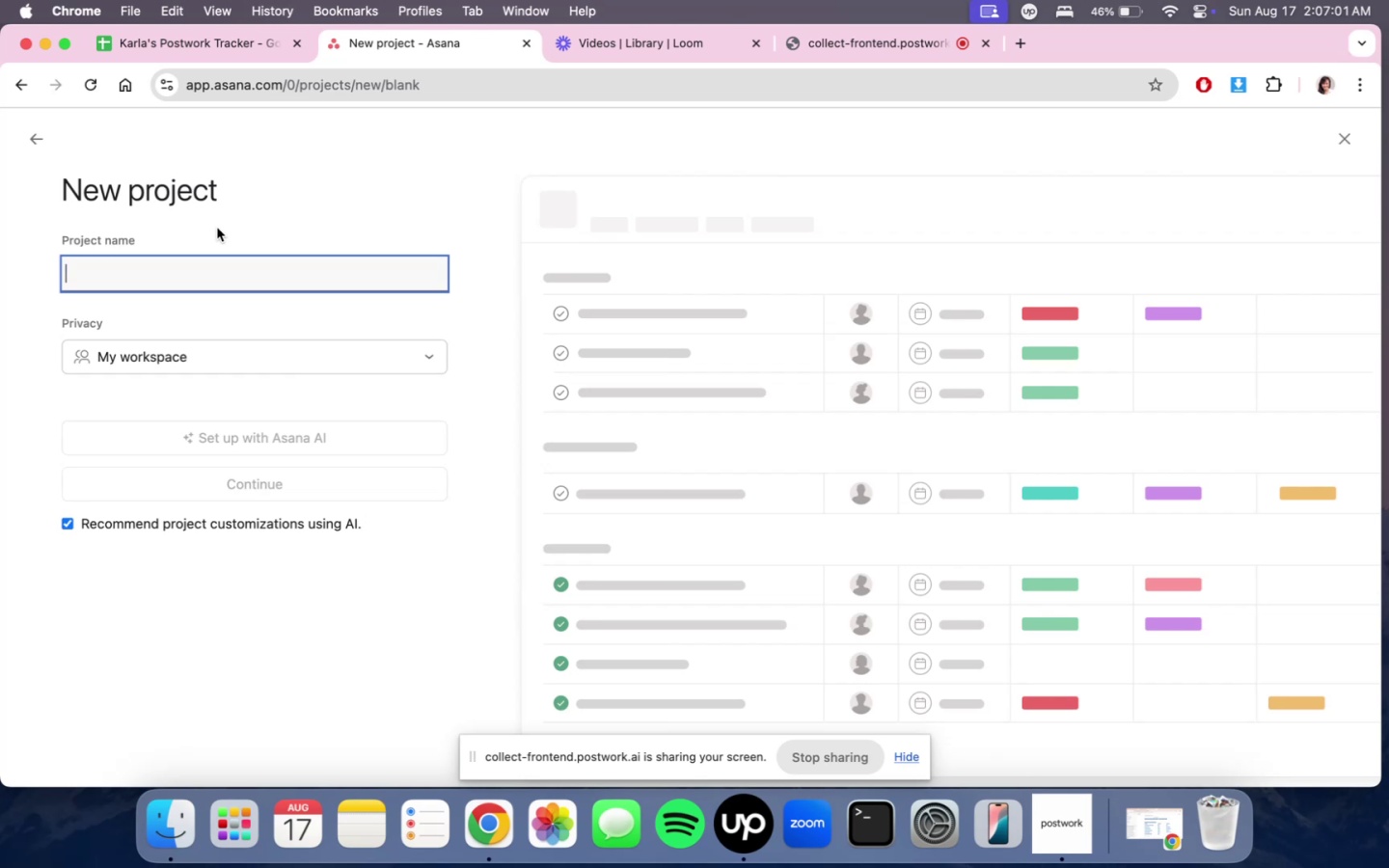 
left_click([362, 806])
 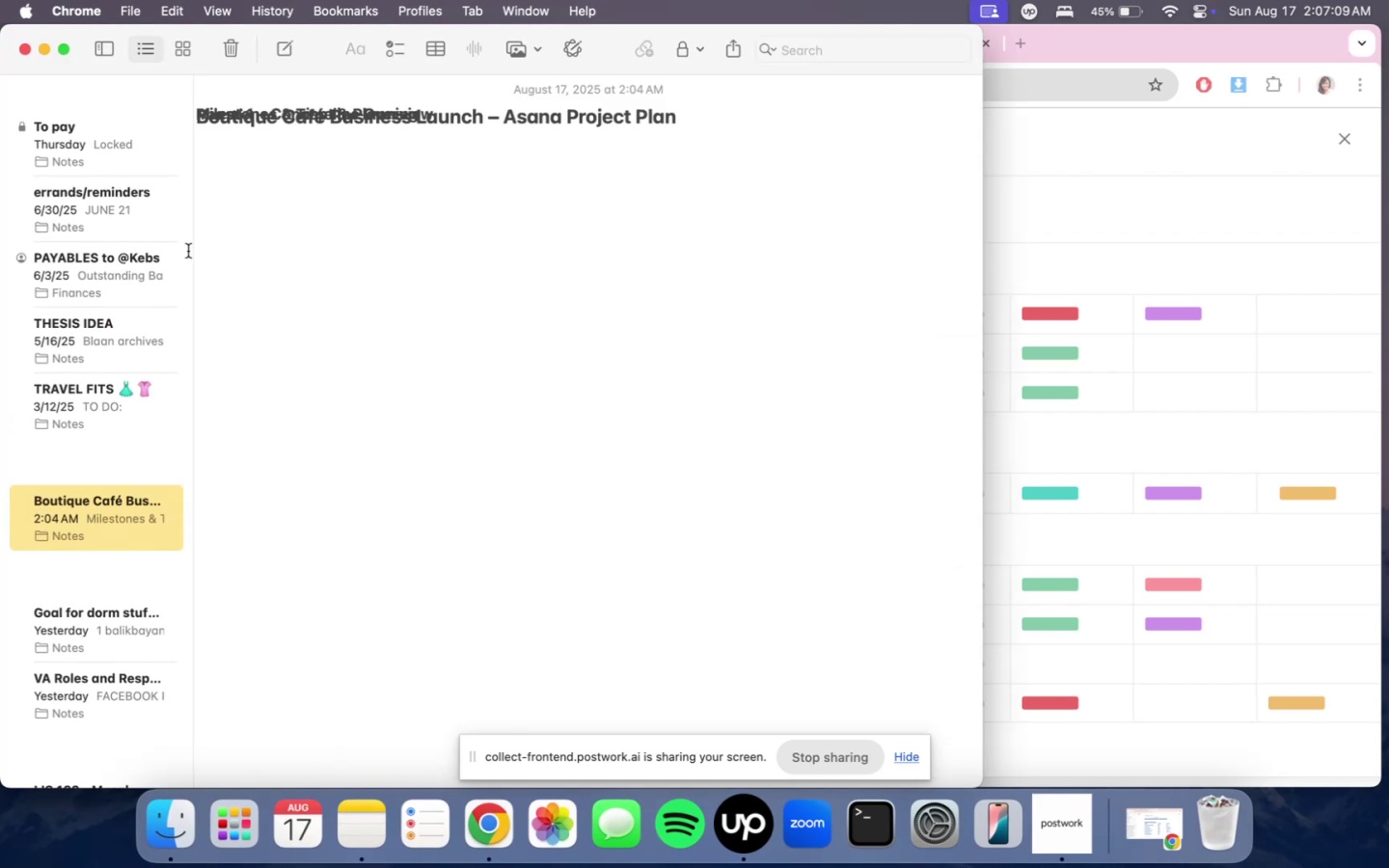 
scroll: coordinate [761, 463], scroll_direction: up, amount: 26.0
 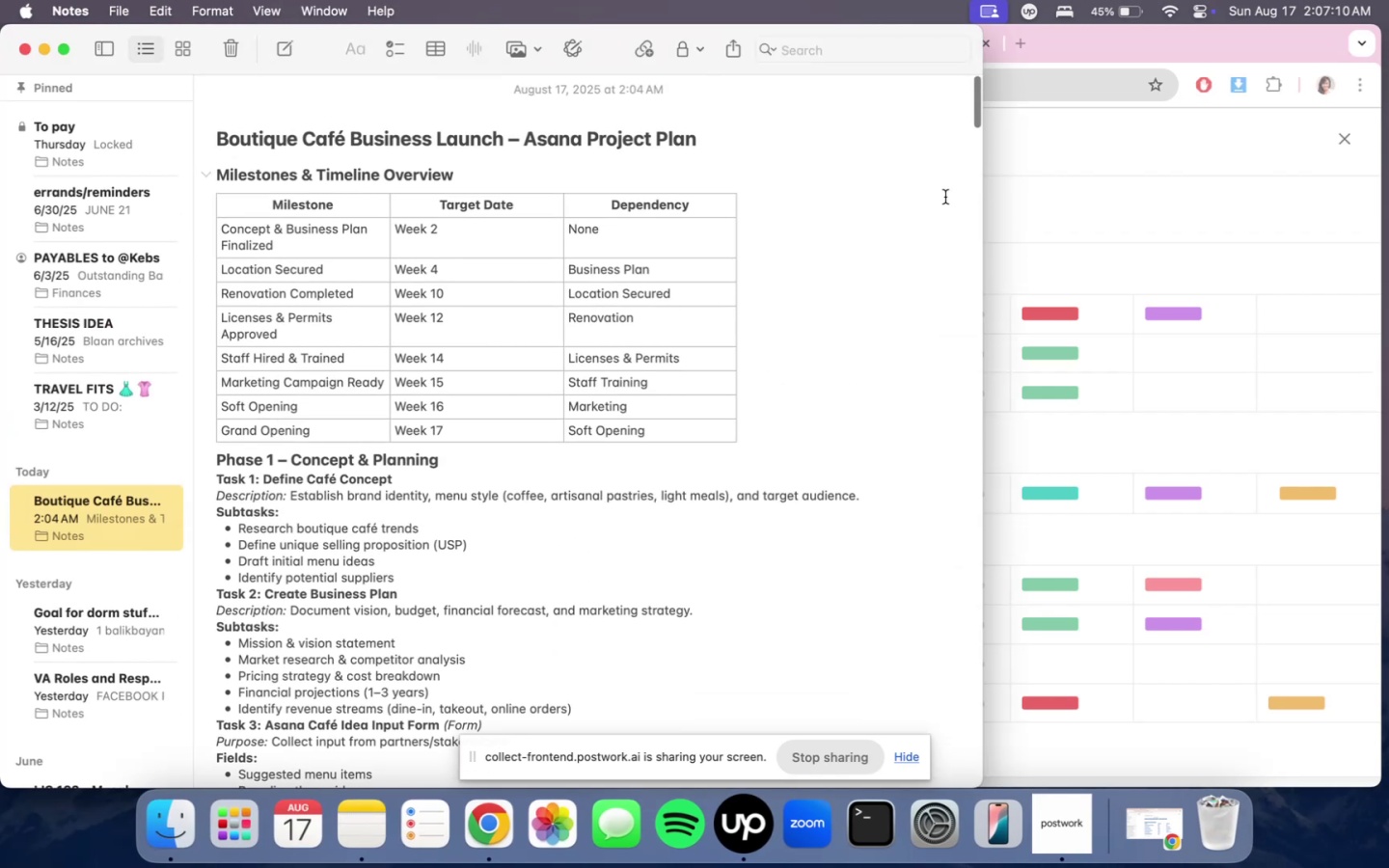 
left_click([931, 207])
 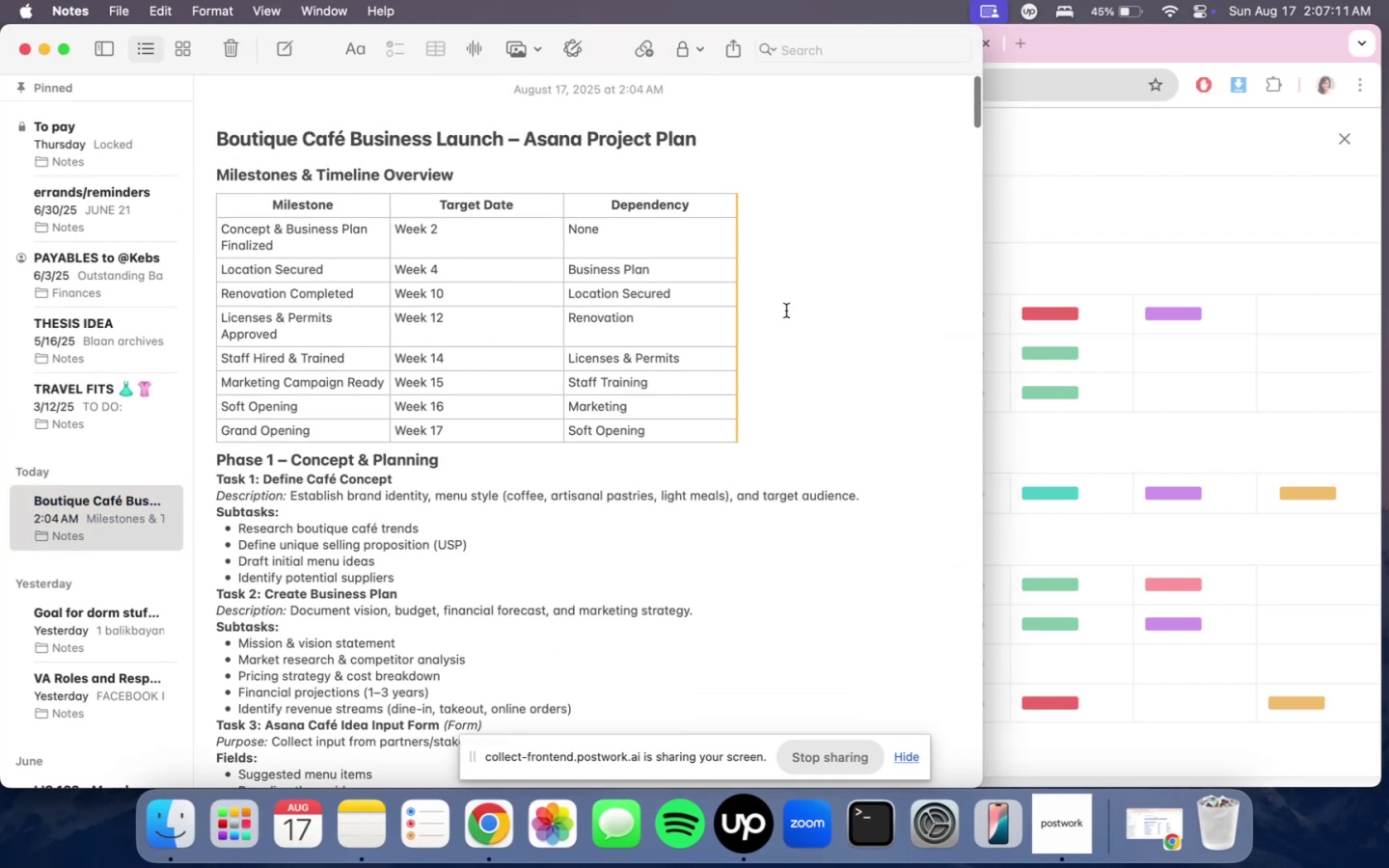 
scroll: coordinate [559, 176], scroll_direction: down, amount: 225.0
 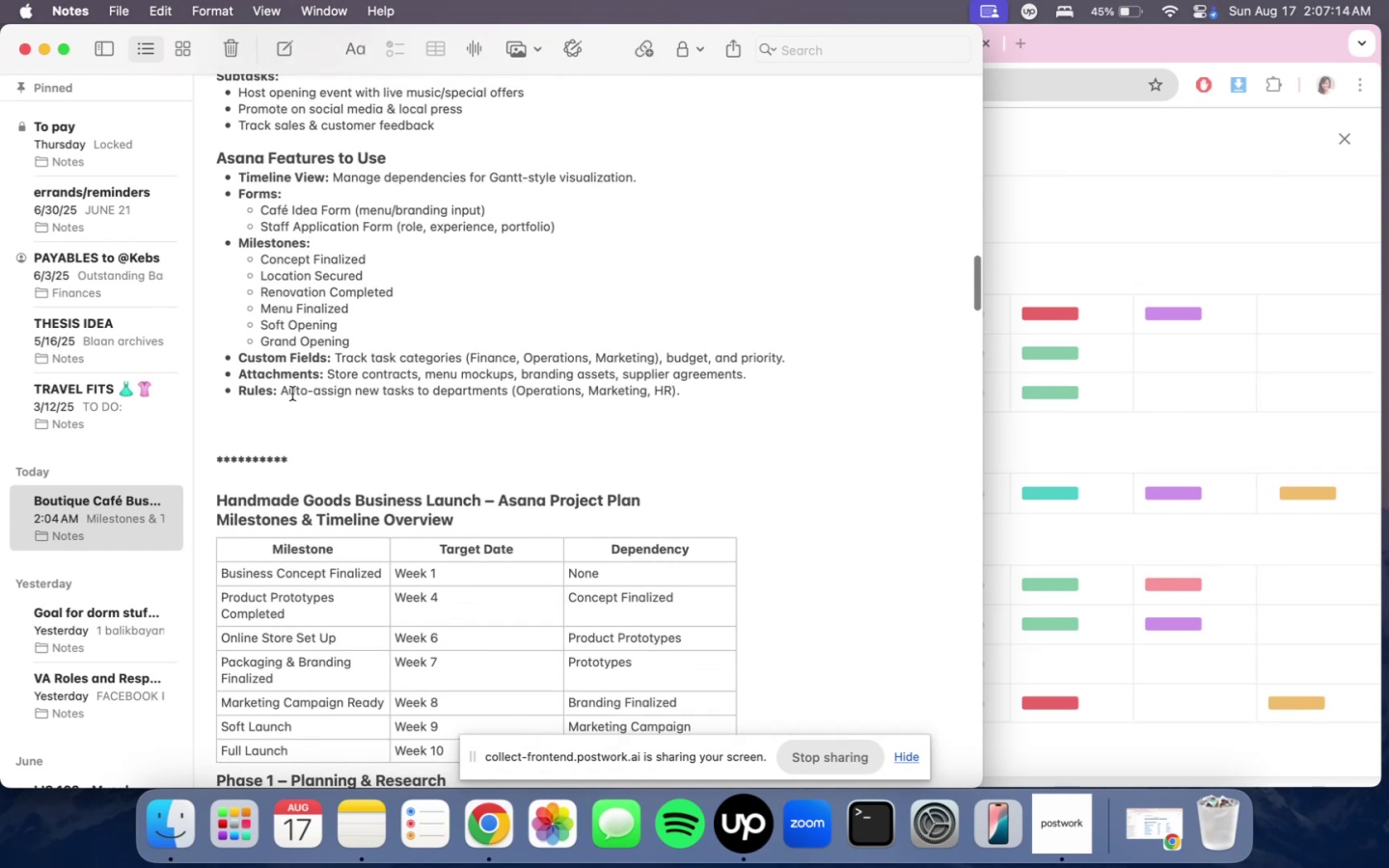 
left_click([302, 423])
 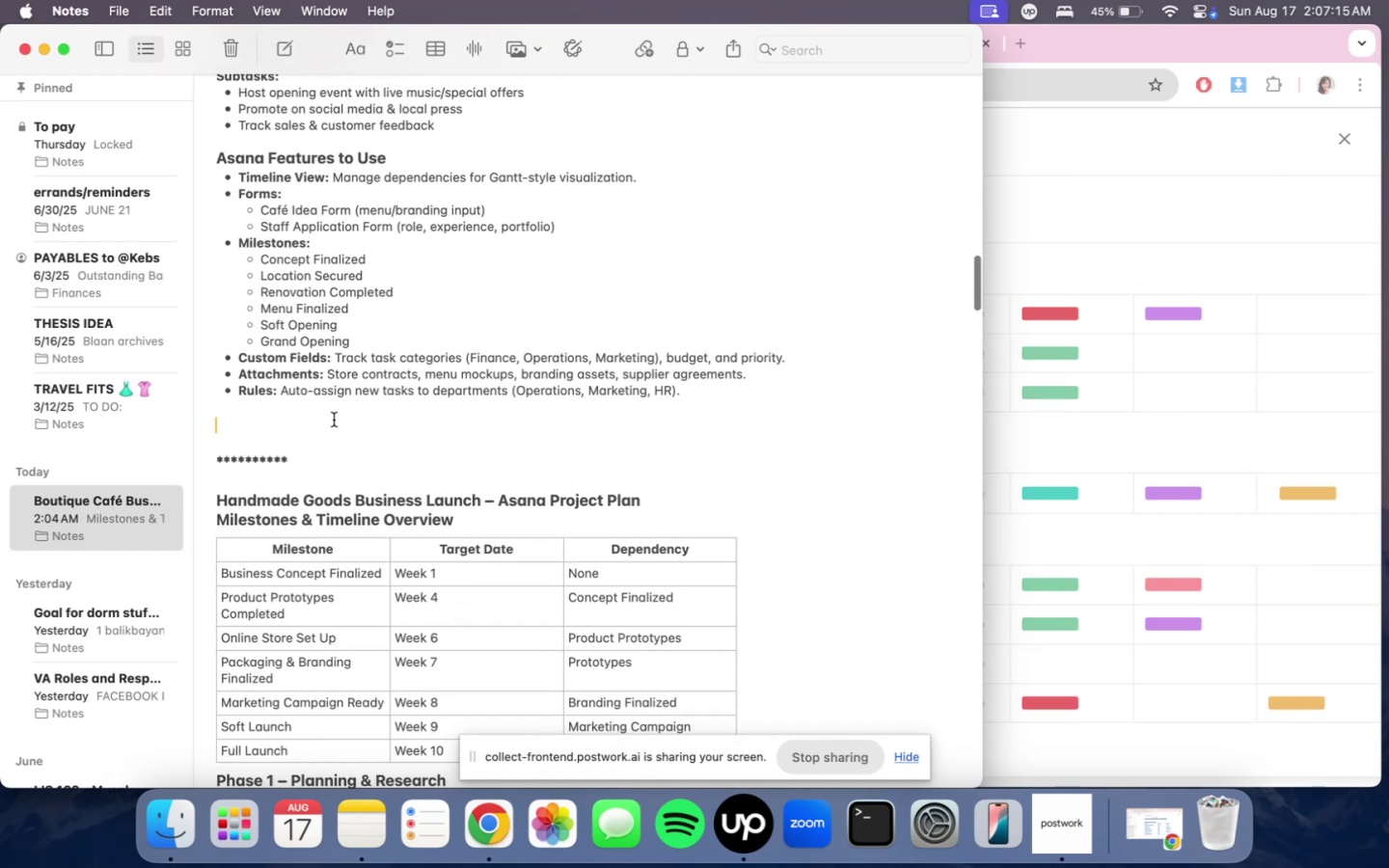 
scroll: coordinate [776, 122], scroll_direction: up, amount: 681.0
 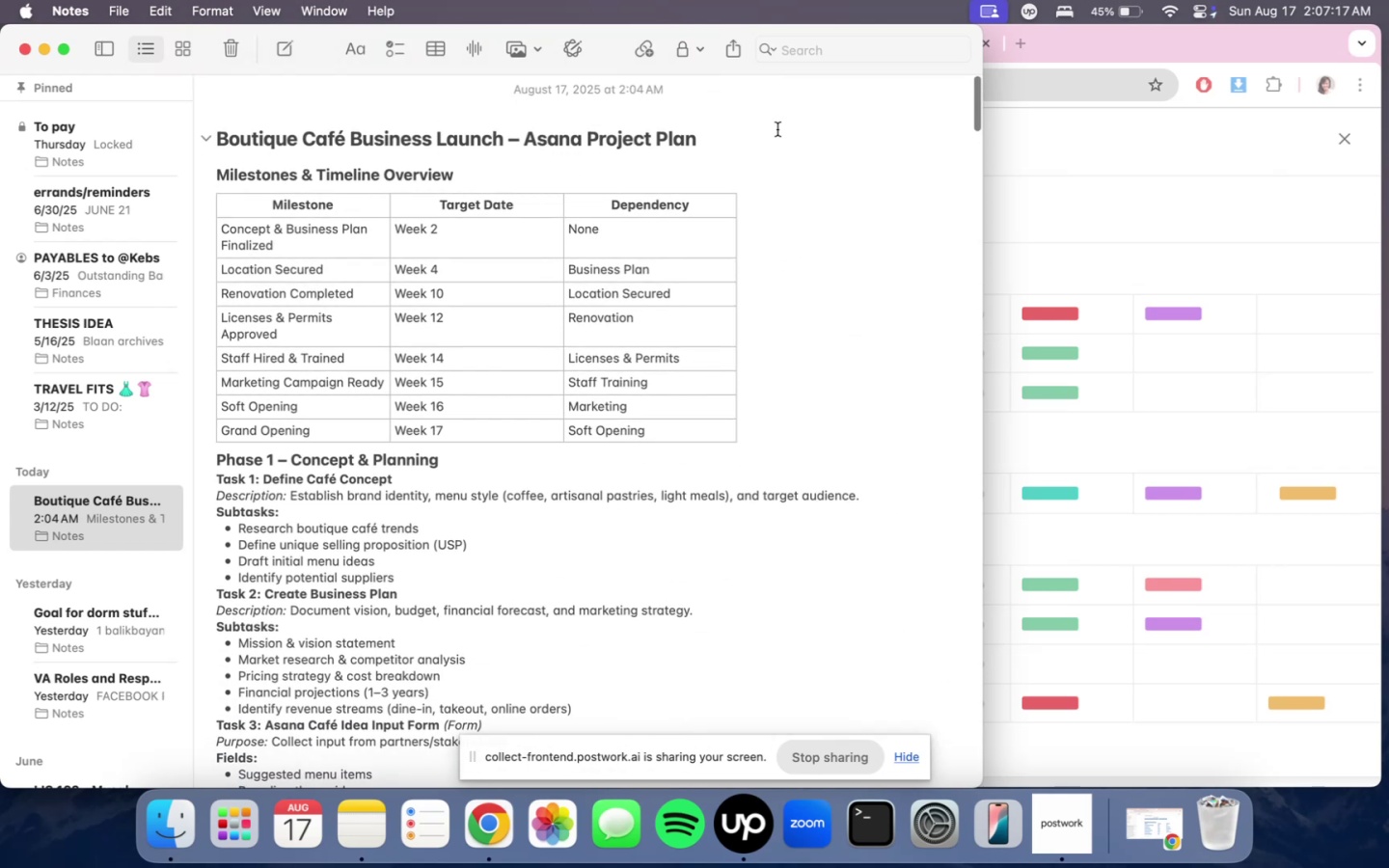 
left_click([771, 114])
 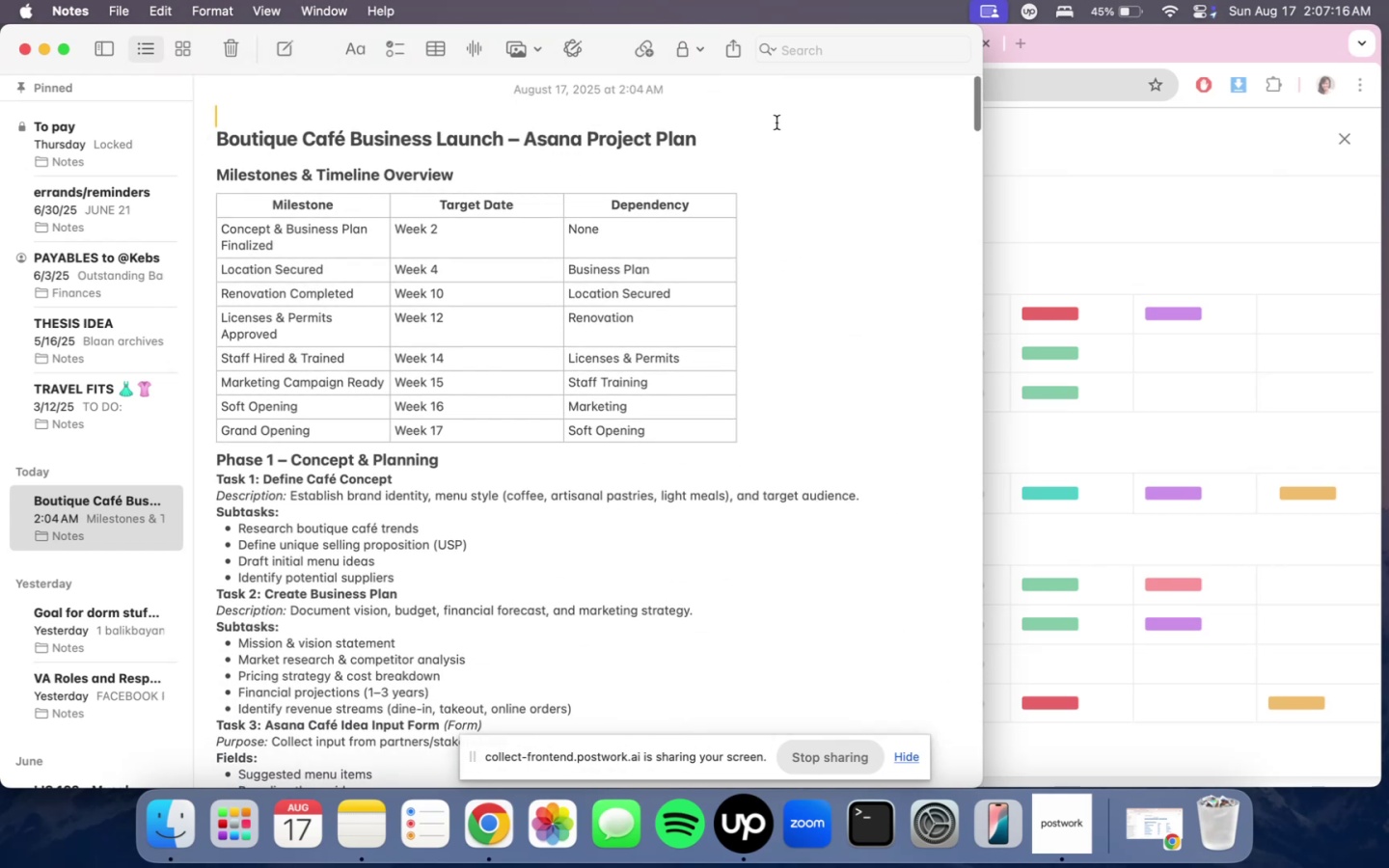 
key(Meta+S)
 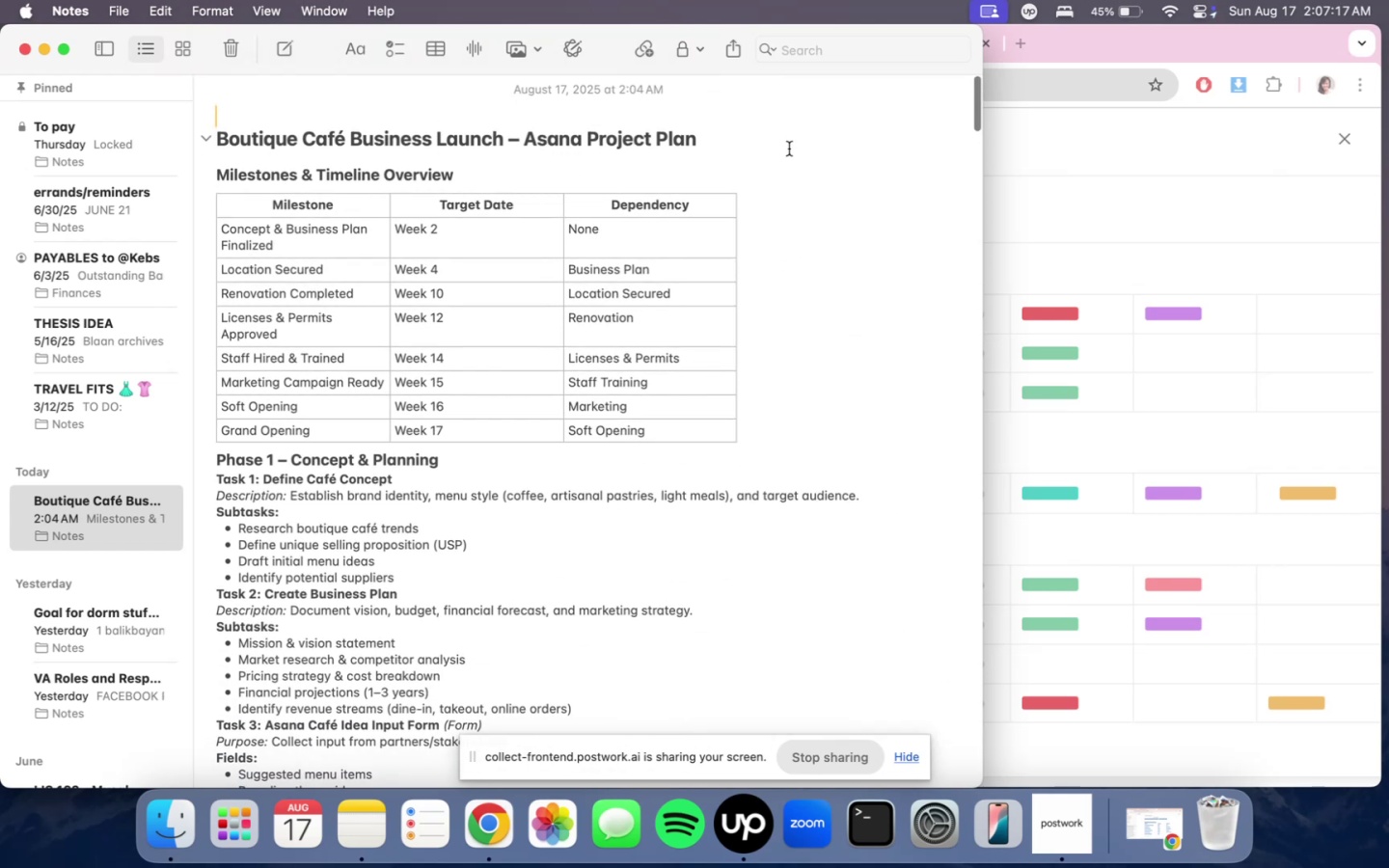 
hold_key(key=CommandLeft, duration=0.86)
 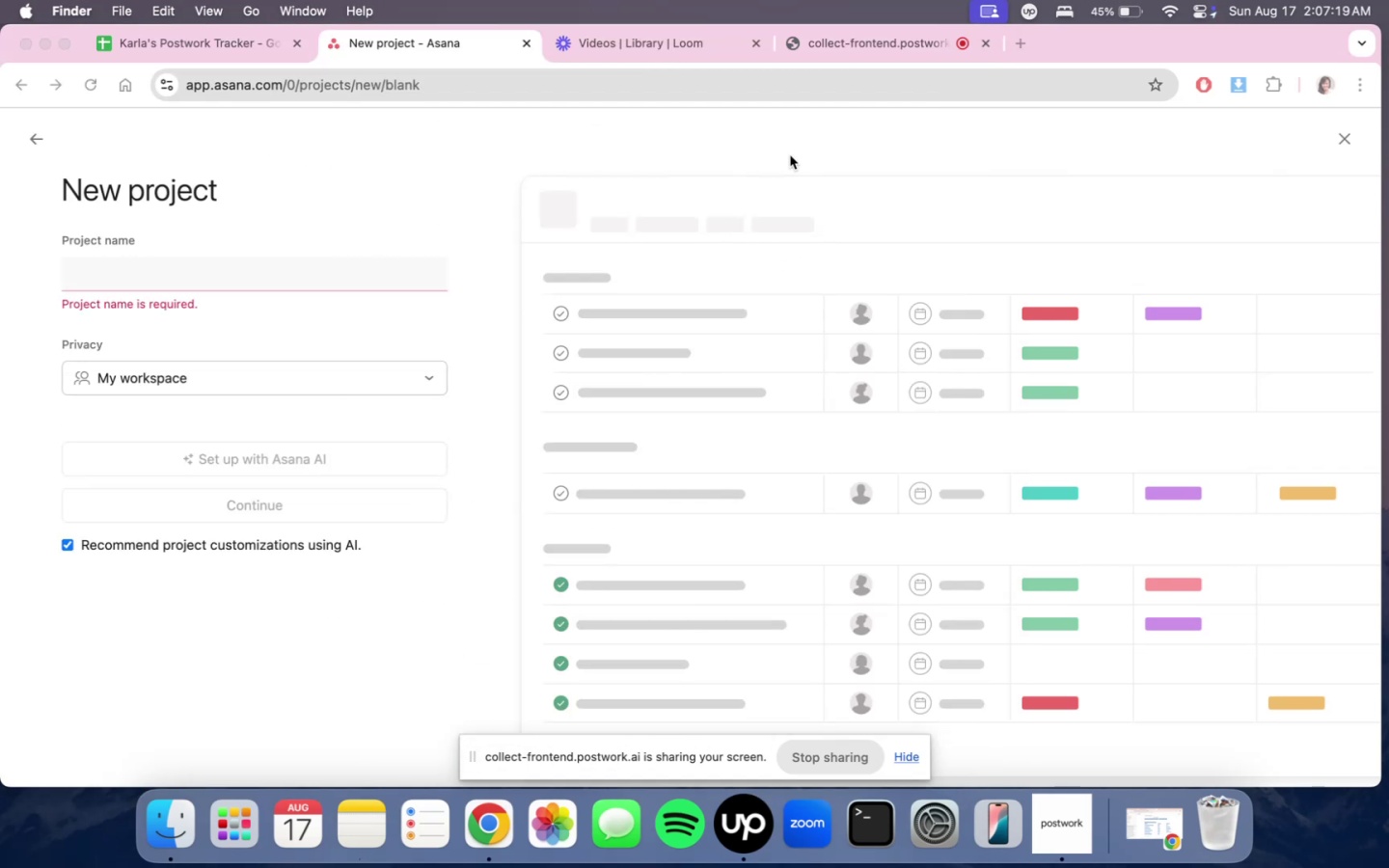 
hold_key(key=Q, duration=0.35)
 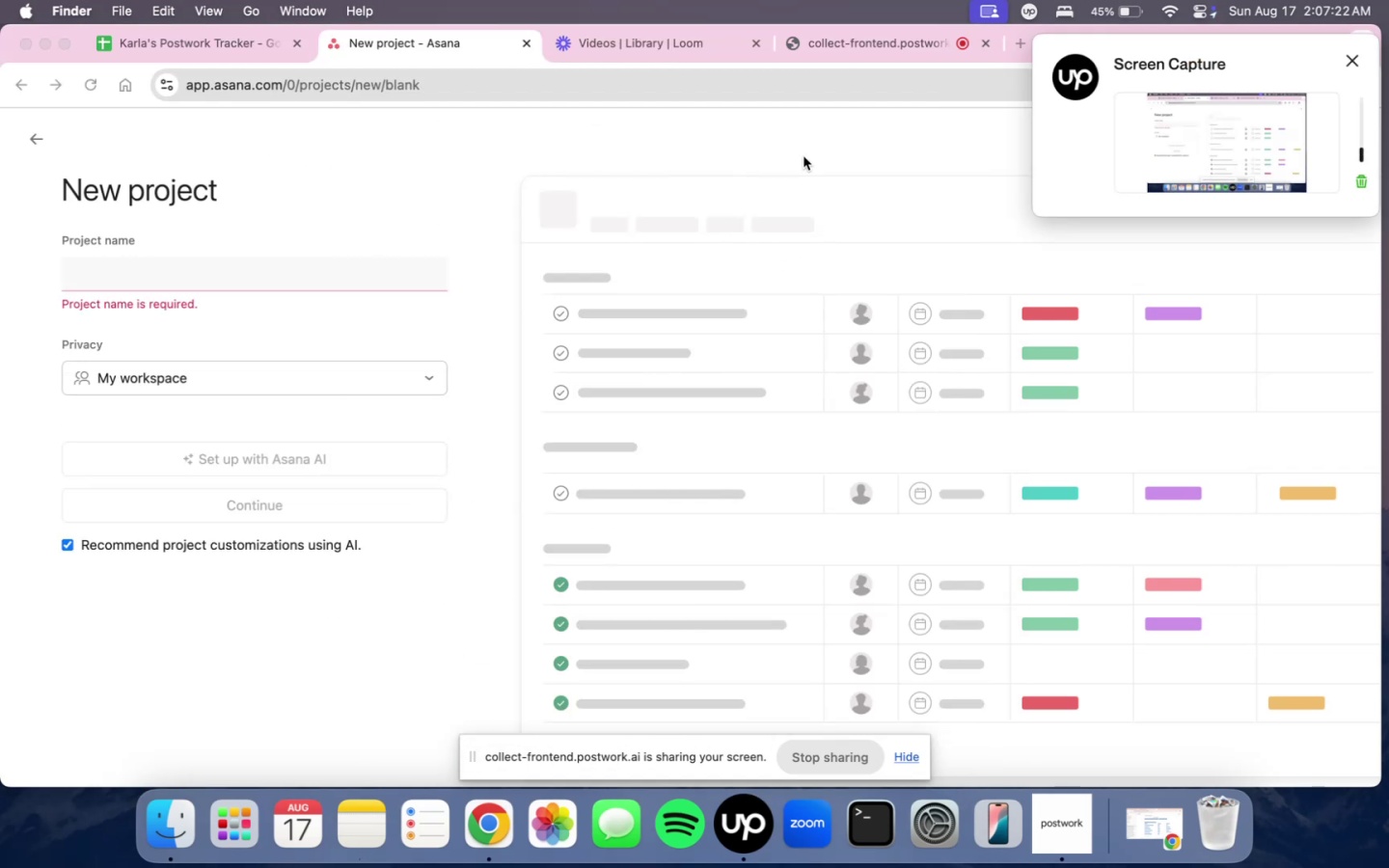 
wait(8.6)
 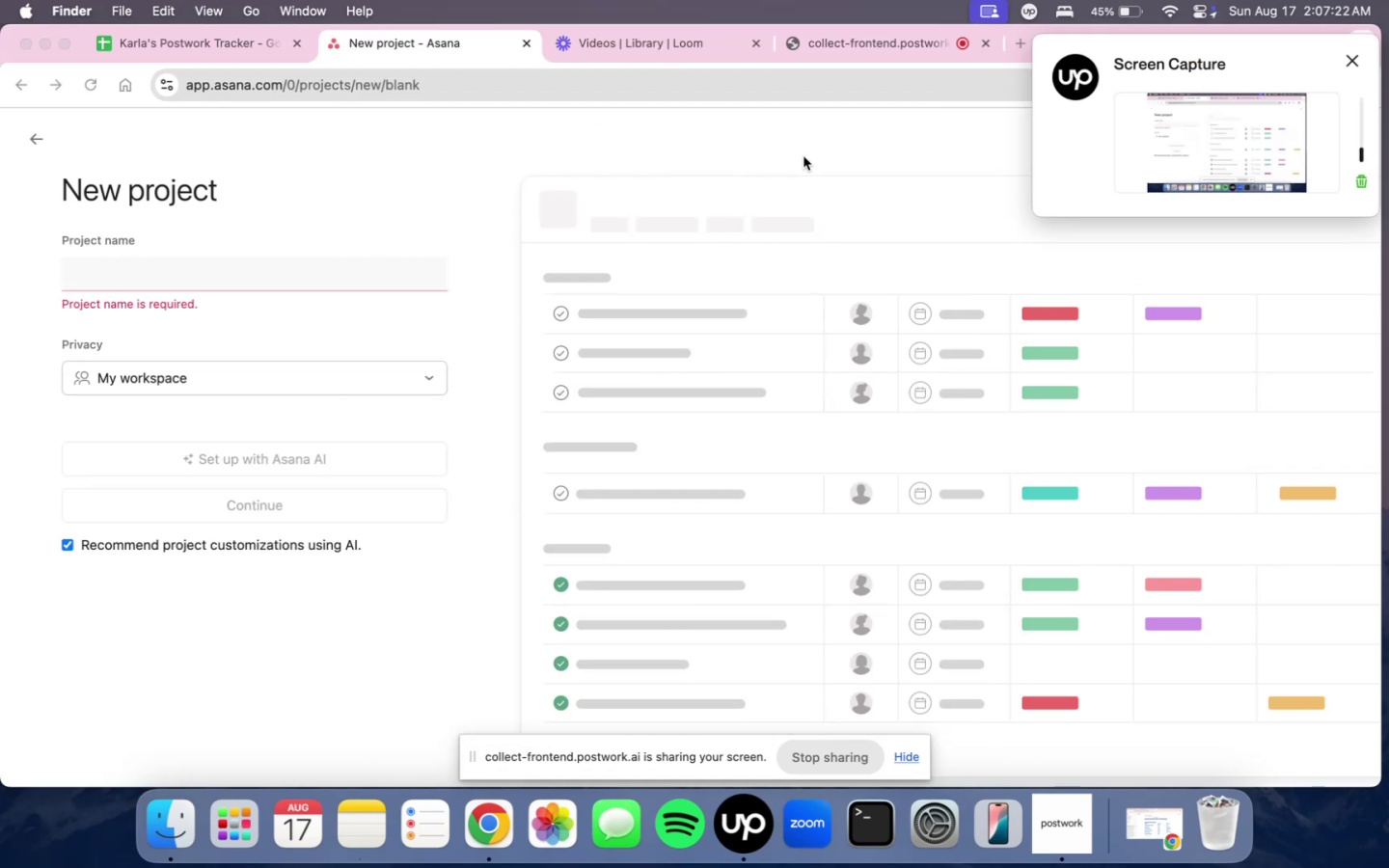 
left_click([318, 284])
 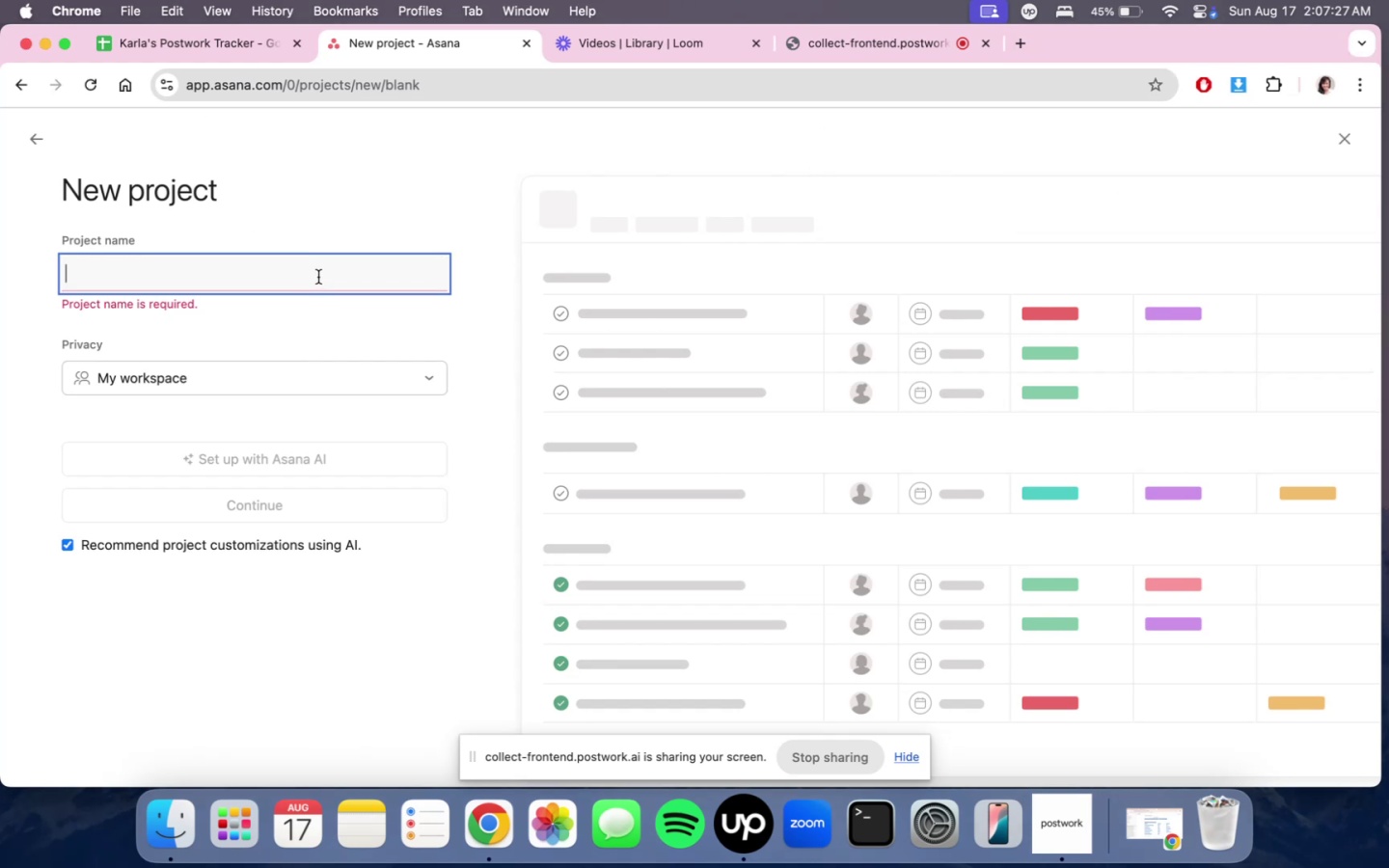 
type(Boutiwqu)
key(Backspace)
key(Backspace)
key(Backspace)
type(que Cafe Business Launch)
 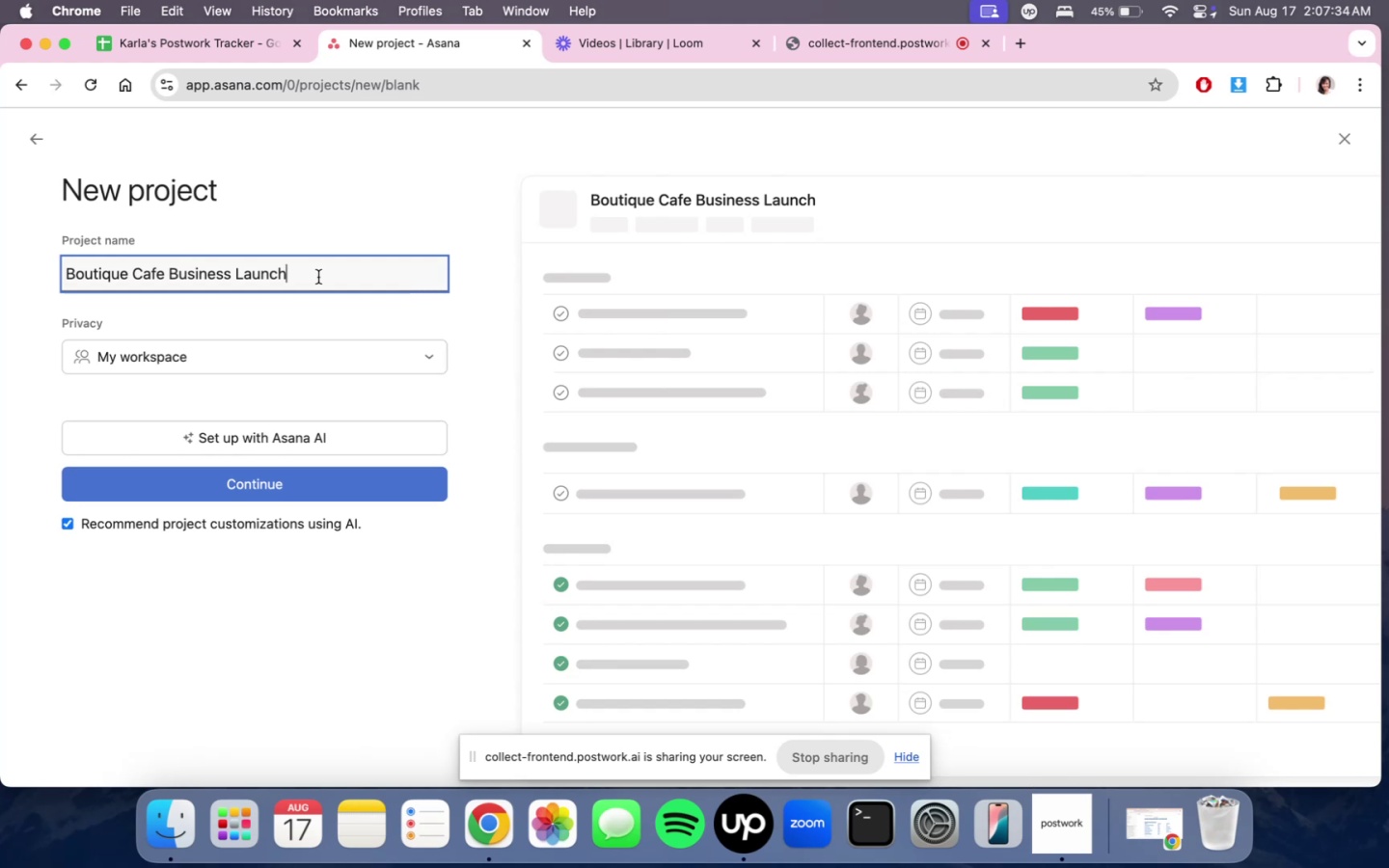 
left_click([284, 359])
 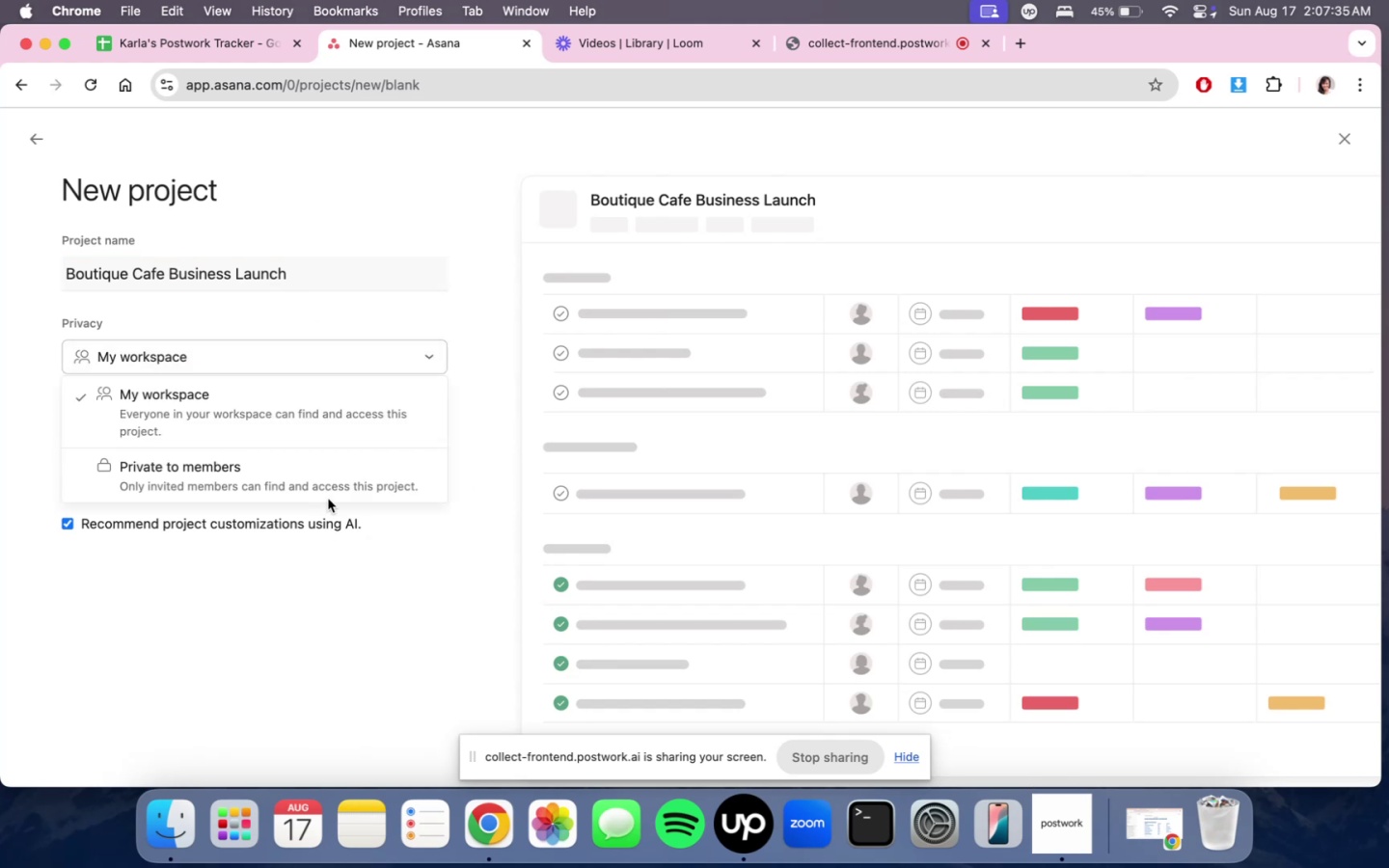 
double_click([315, 468])
 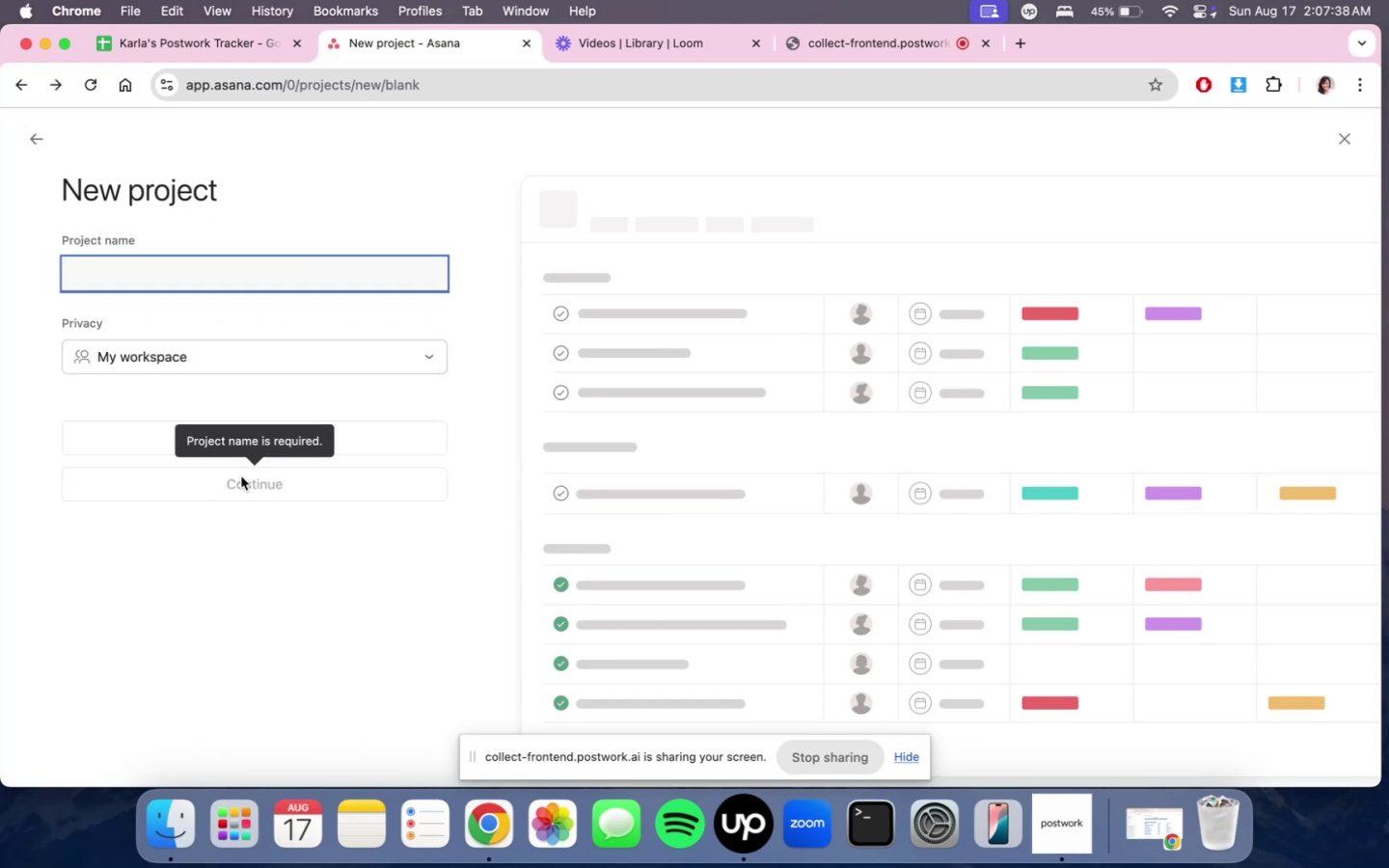 
type(Bu)
key(Backspace)
type(ot=)
key(Backspace)
key(Backspace)
 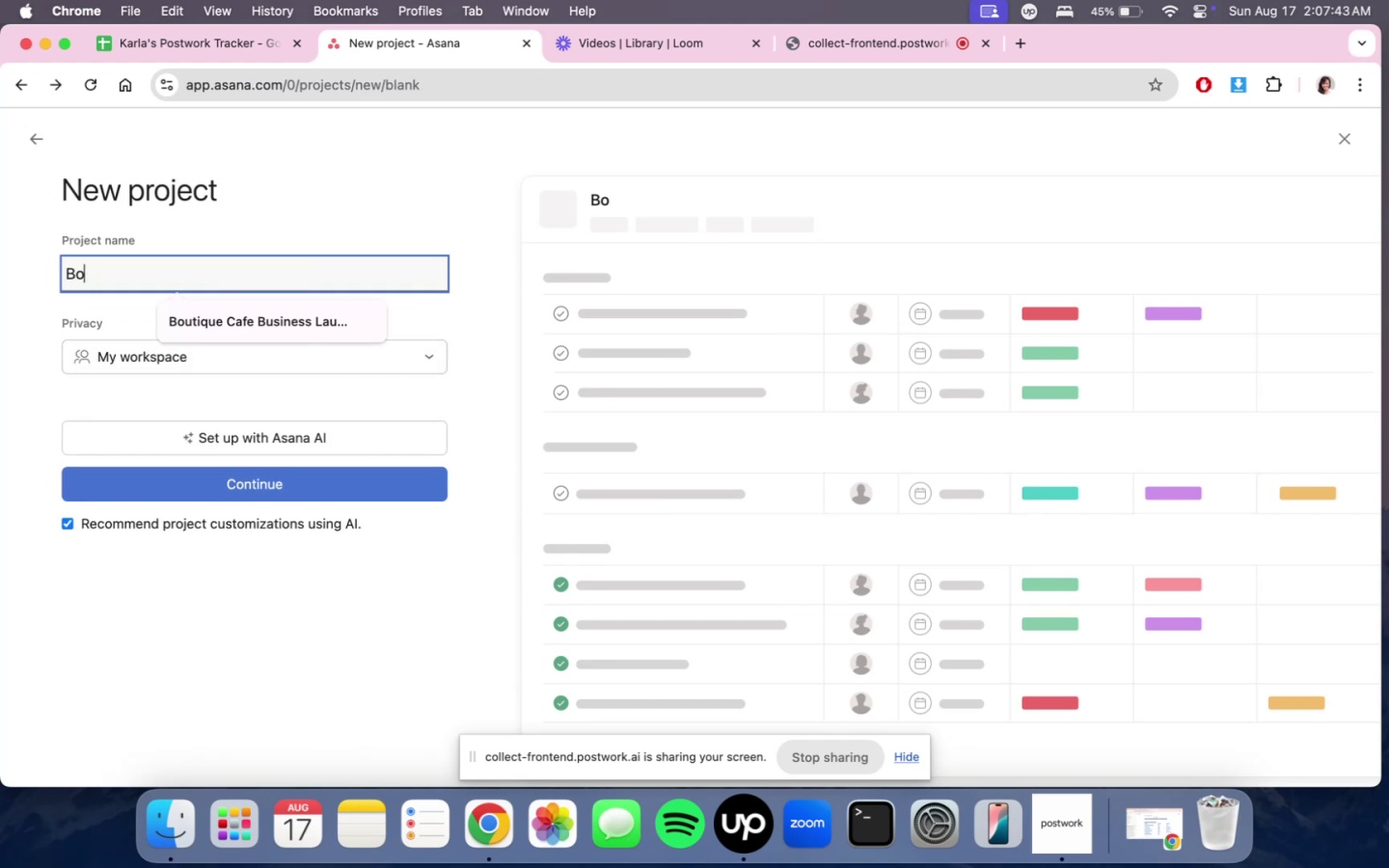 
key(ArrowDown)
 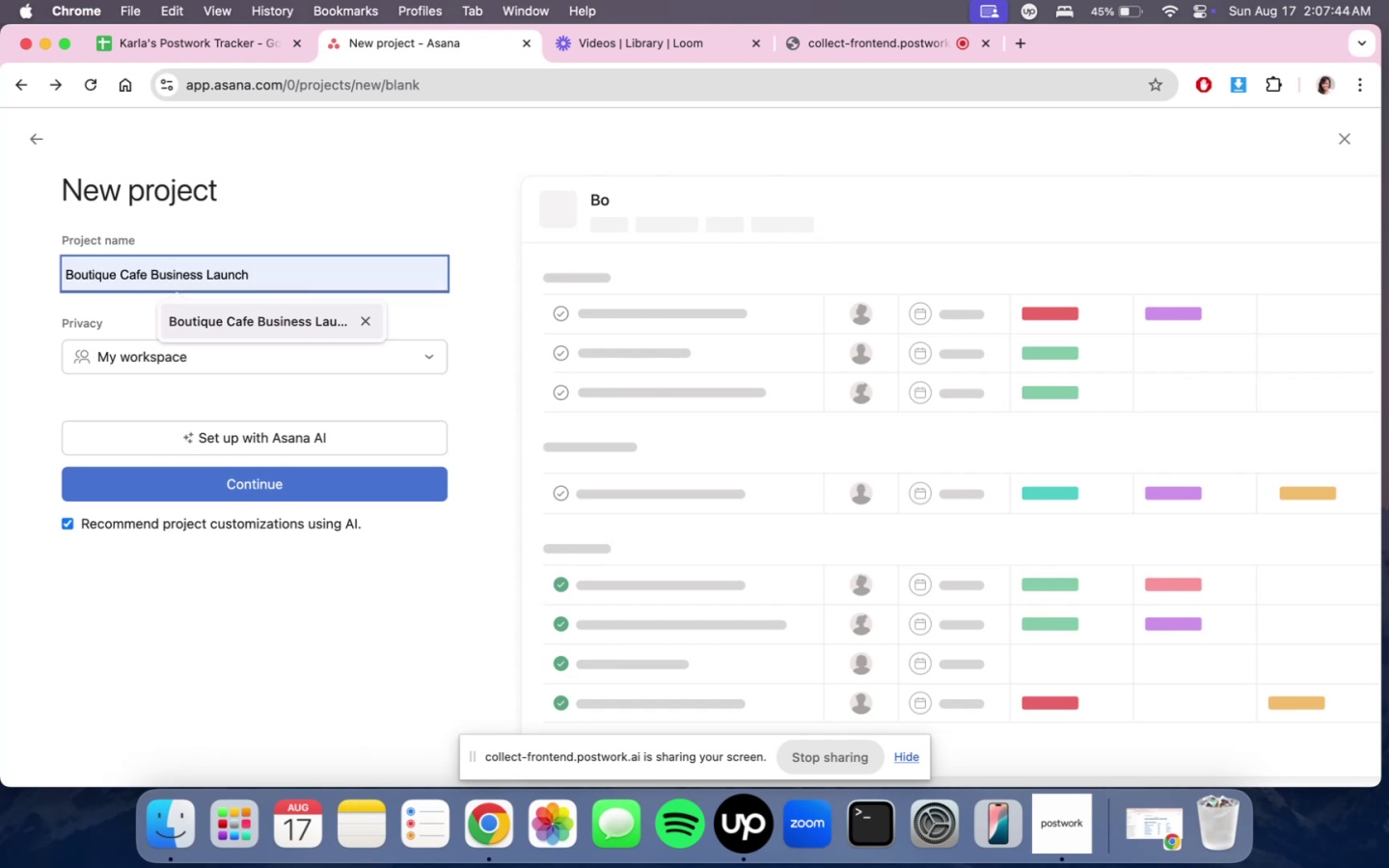 
key(Enter)
 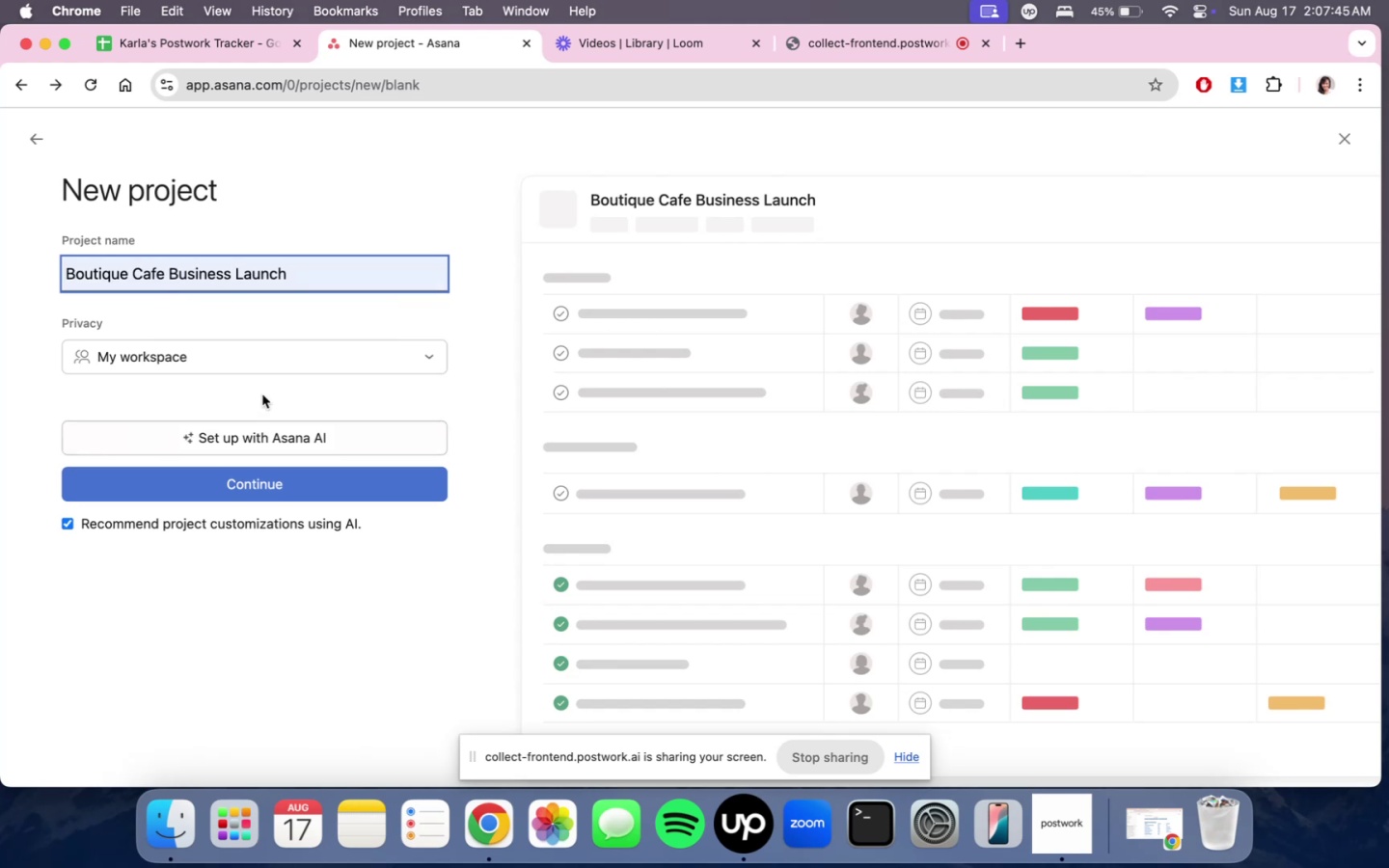 
left_click([269, 365])
 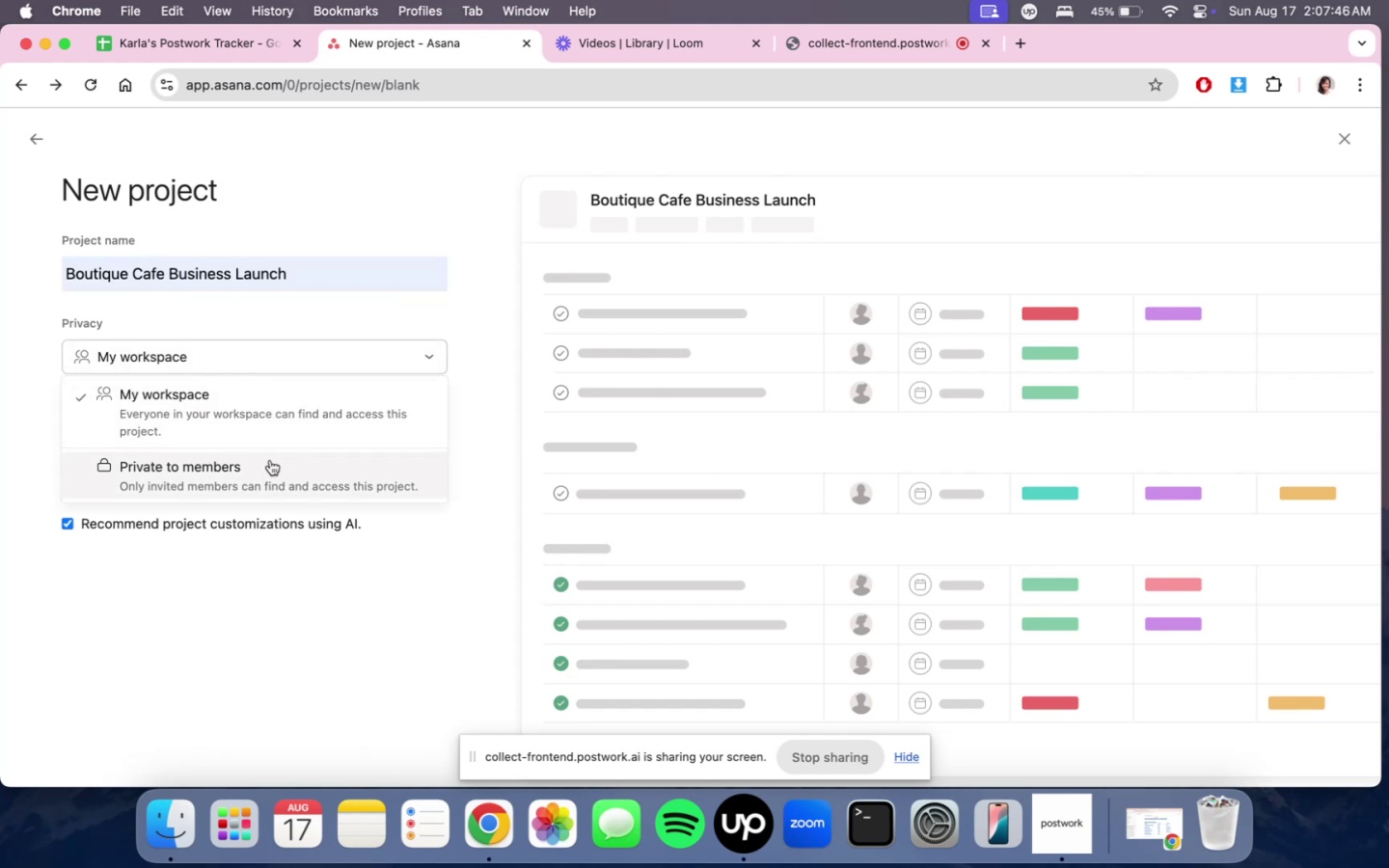 
left_click([270, 464])
 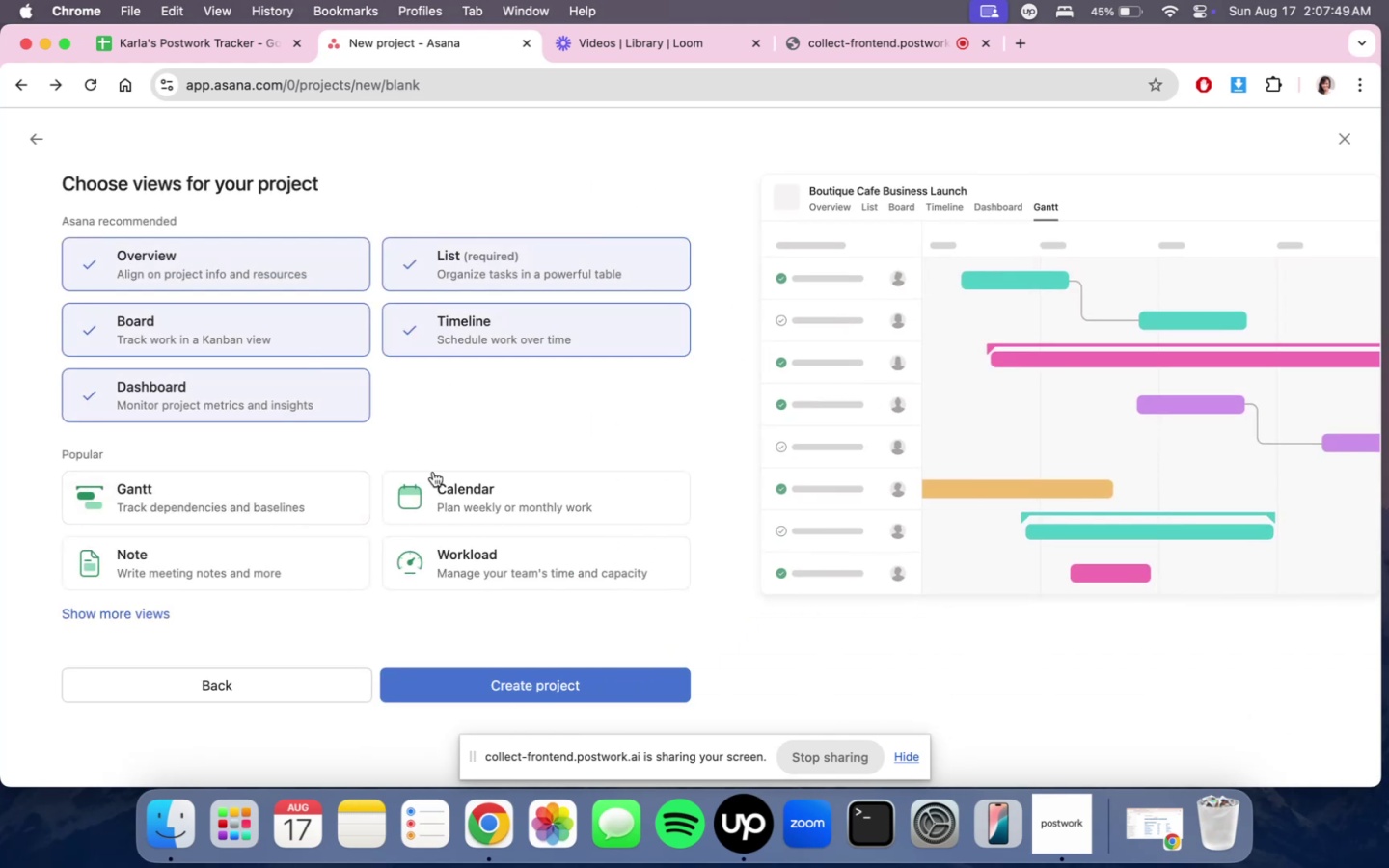 
double_click([211, 498])
 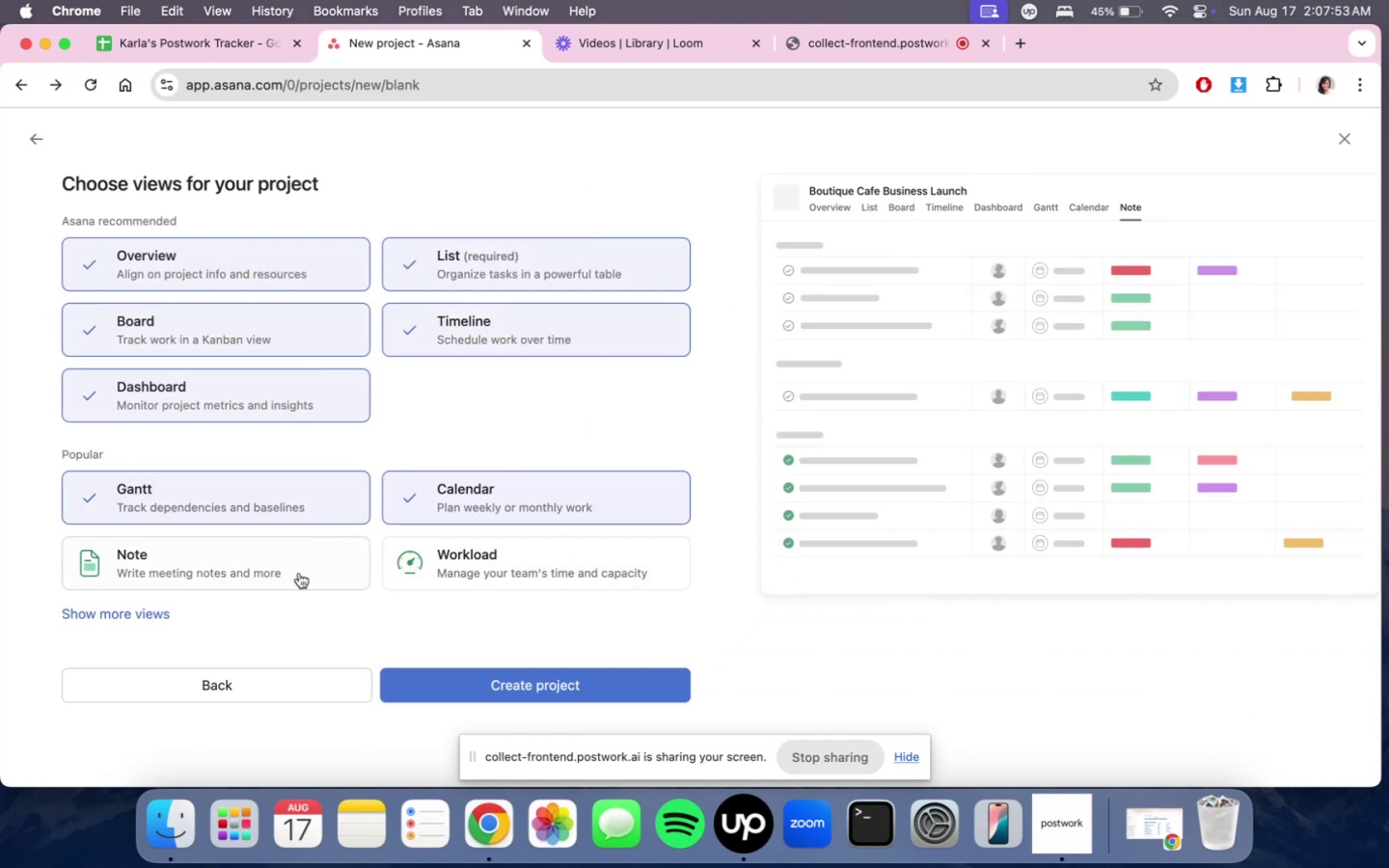 
scroll: coordinate [370, 573], scroll_direction: down, amount: 3.0
 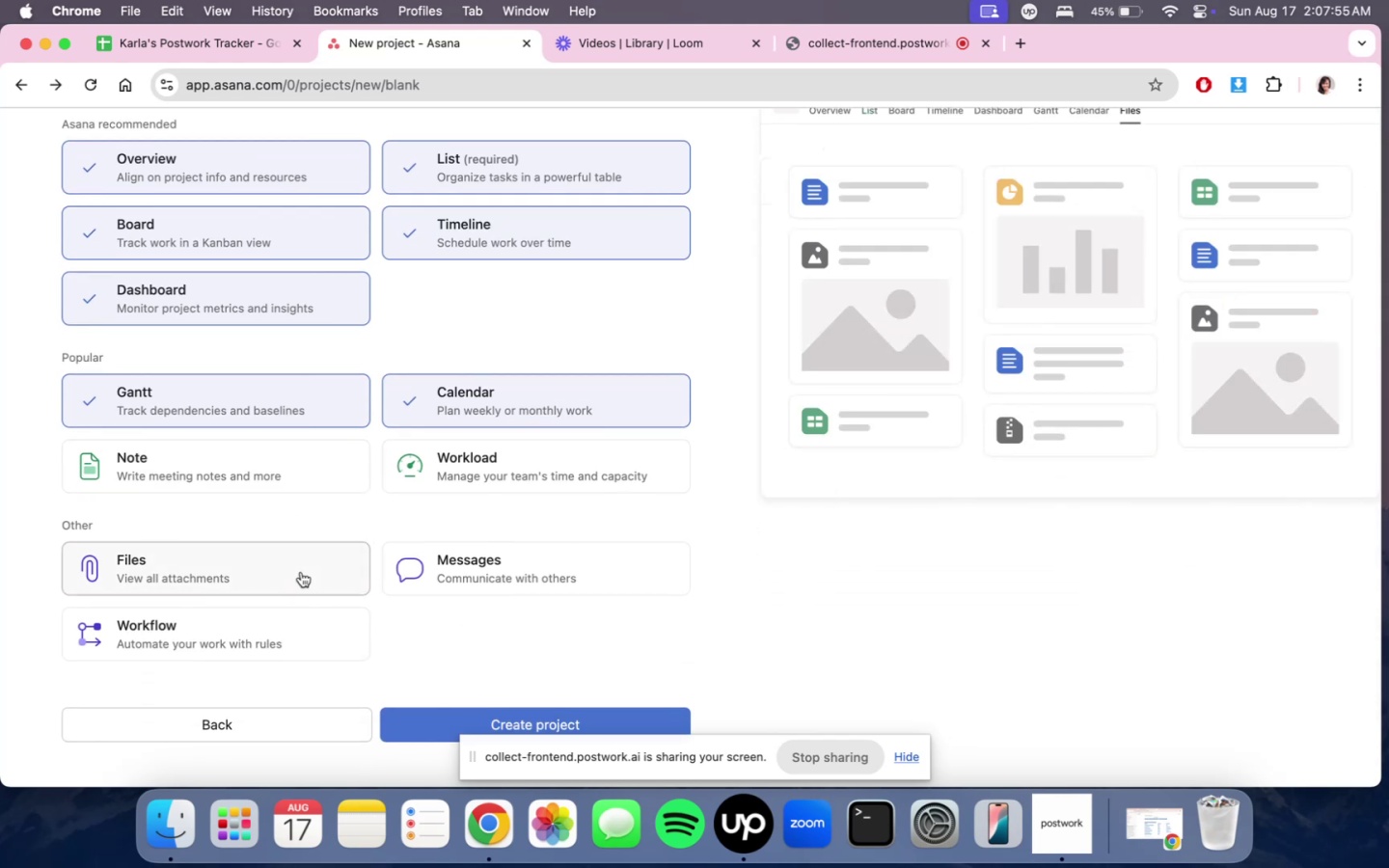 
left_click([301, 572])
 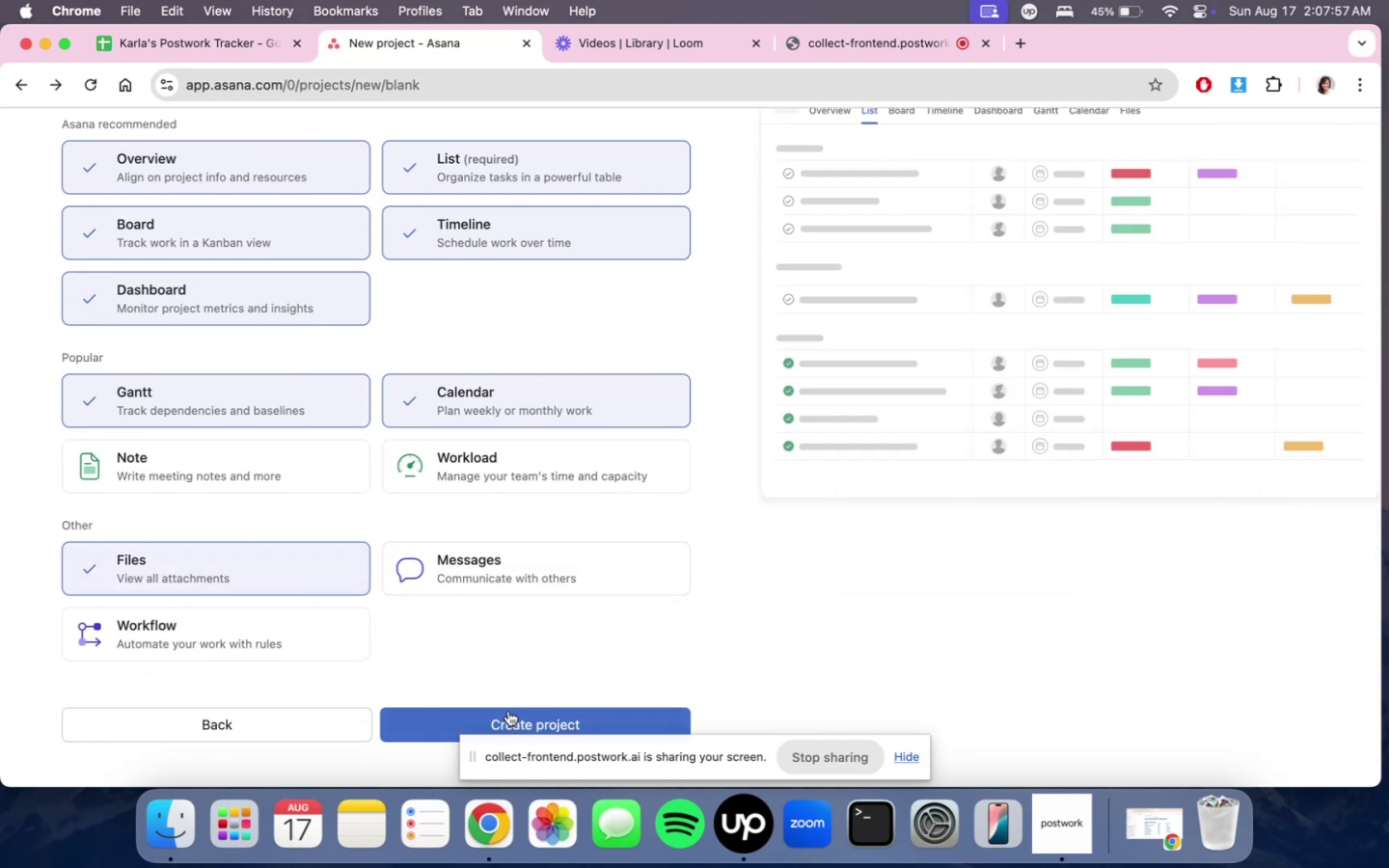 
double_click([486, 590])
 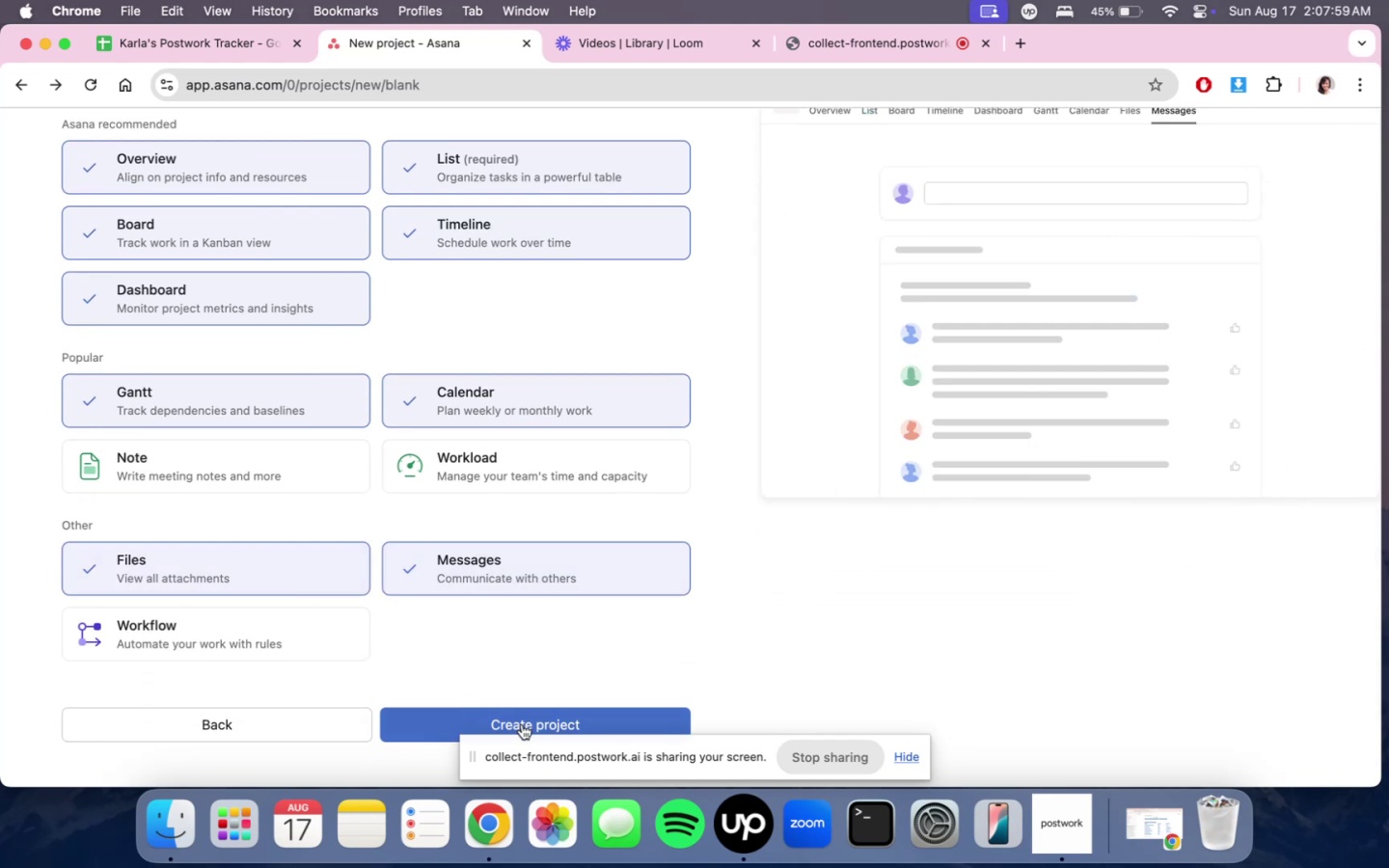 
left_click([522, 724])
 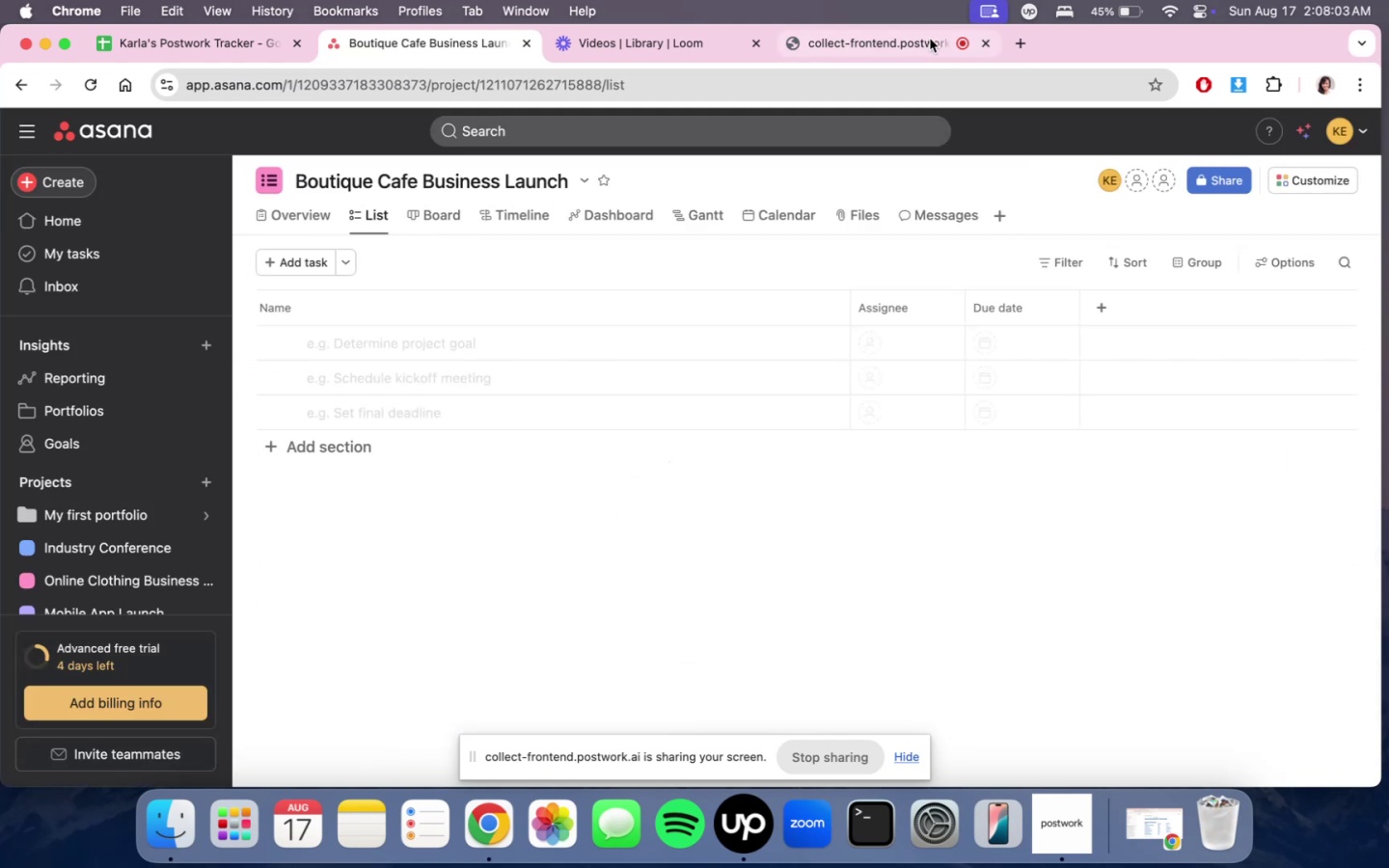 
wait(5.27)
 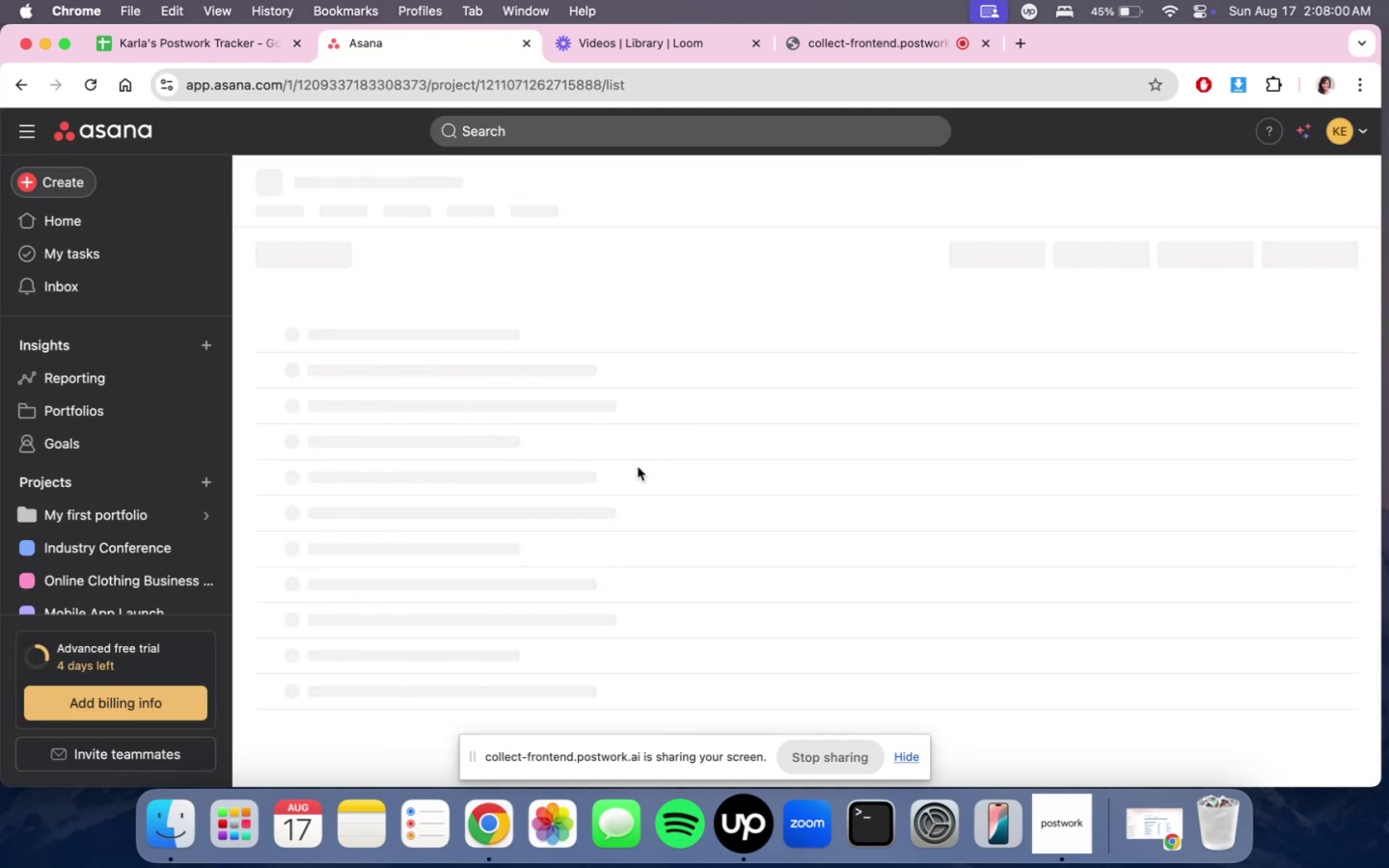 
left_click_drag(start_coordinate=[484, 47], to_coordinate=[479, 45])
 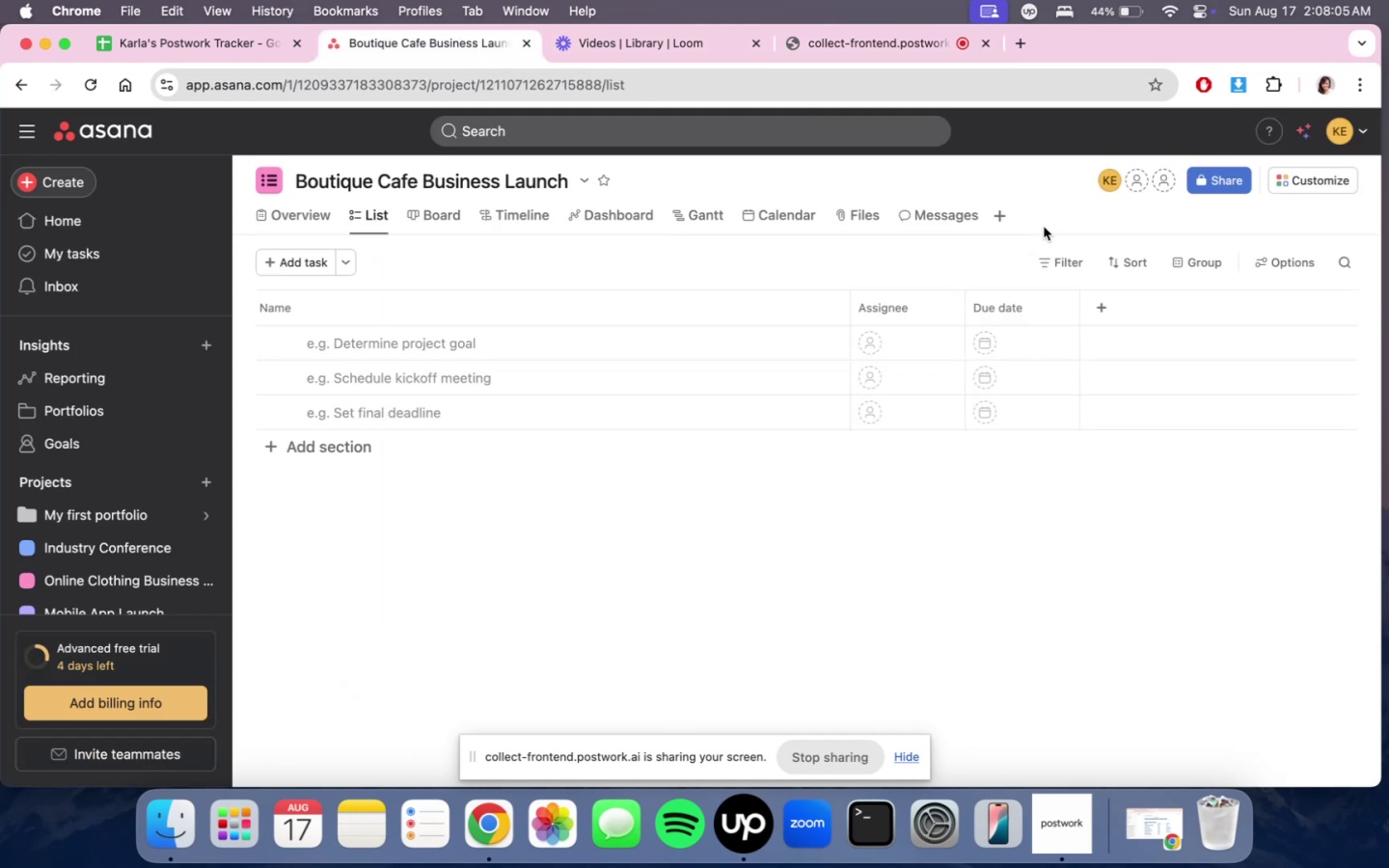 
scroll: coordinate [560, 504], scroll_direction: none, amount: 0.0
 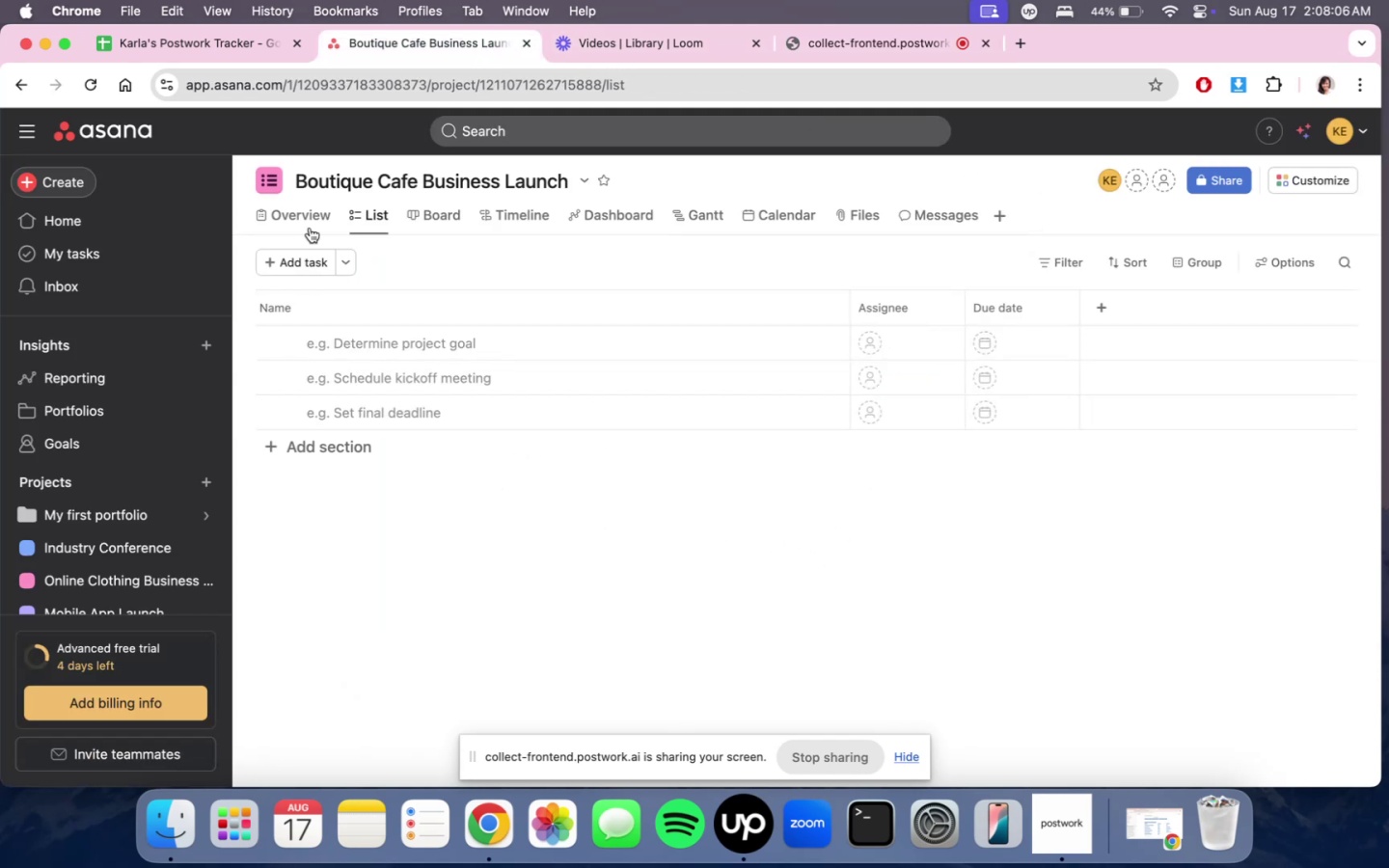 
left_click([310, 223])
 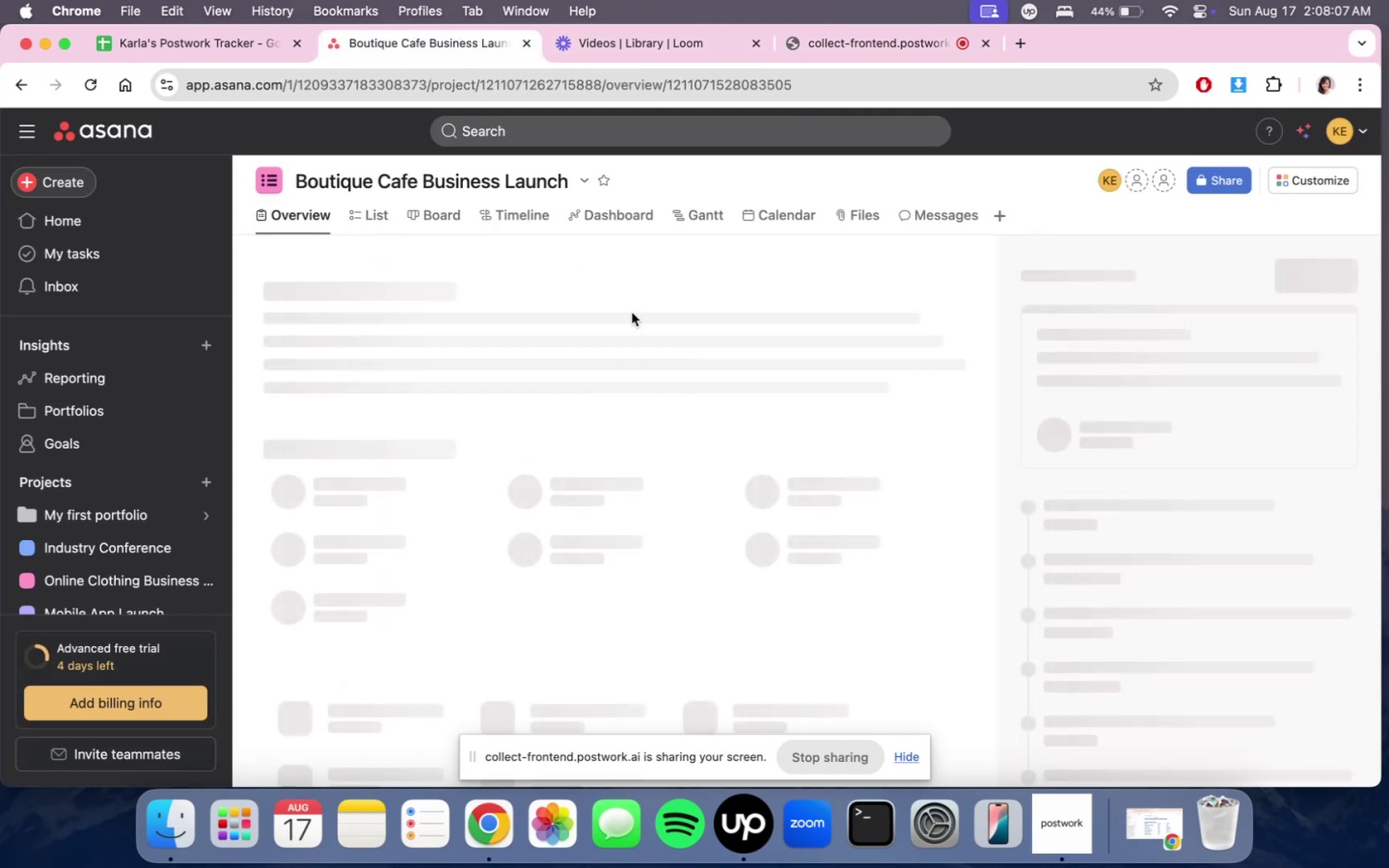 
scroll: coordinate [539, 549], scroll_direction: down, amount: 30.0
 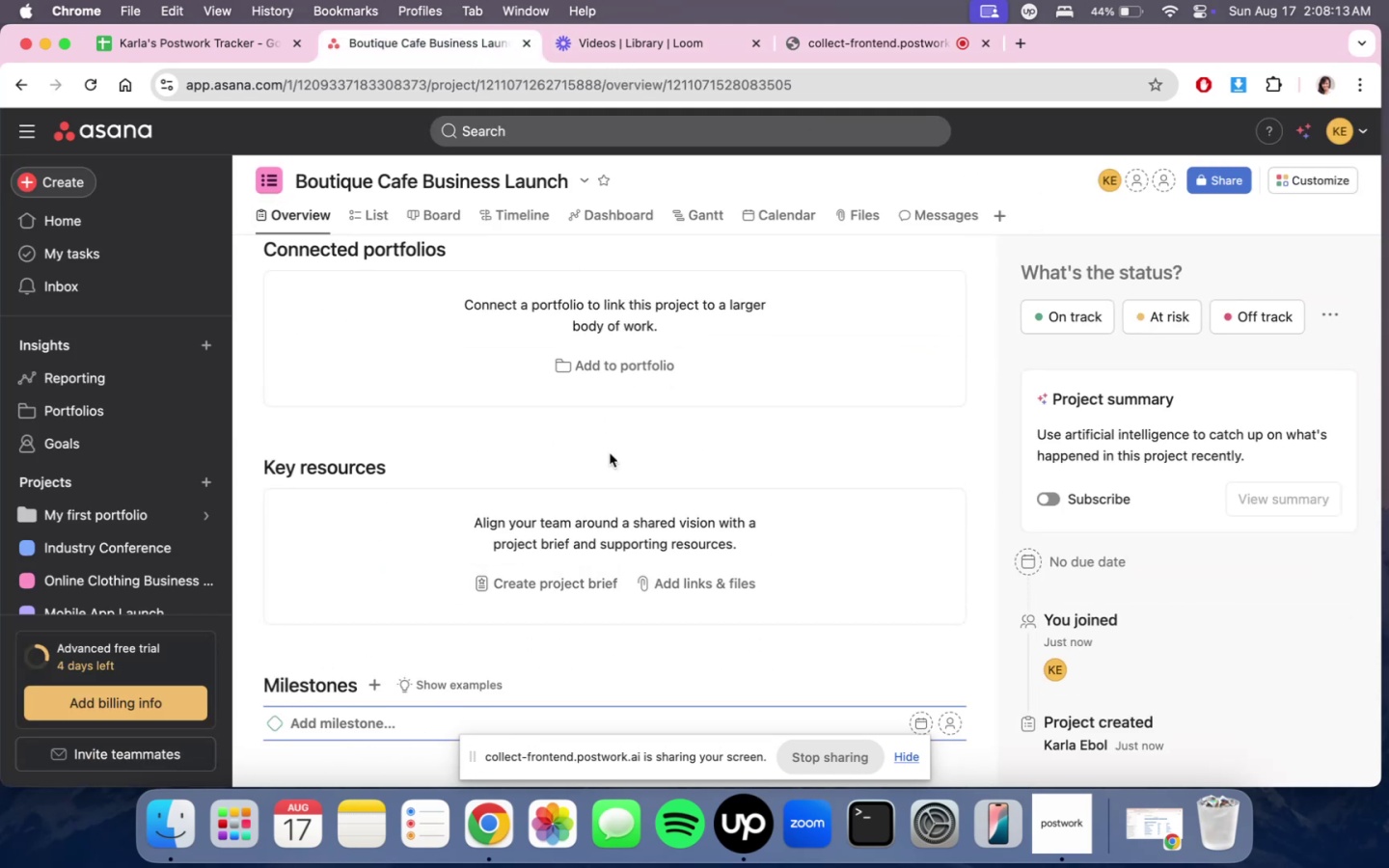 
type(COn)
key(Backspace)
key(Backspace)
type(oncept & Business PLan)
key(Backspace)
key(Backspace)
key(Backspace)
type(lan Finalized )
 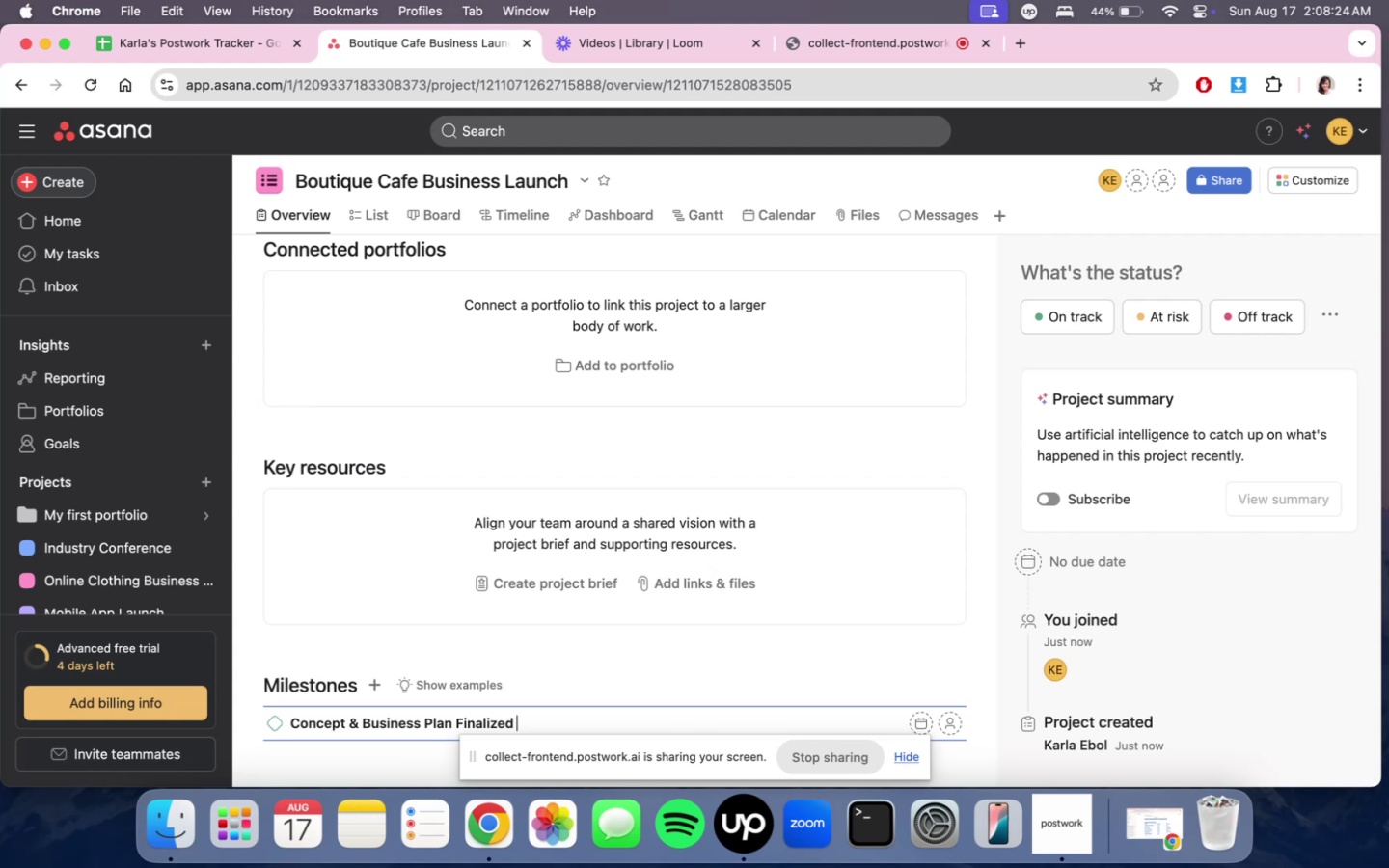 
key(Enter)
 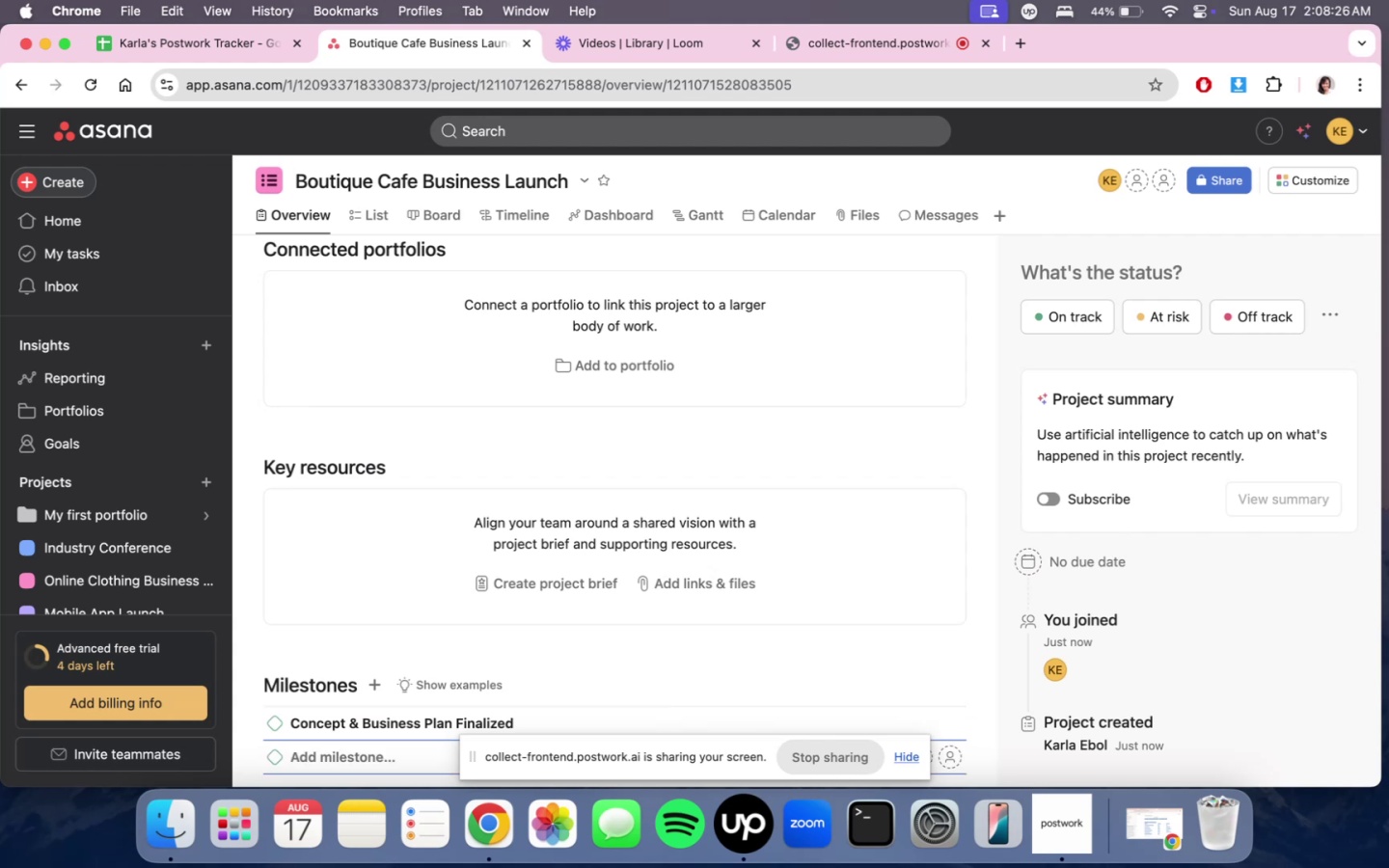 
type(Location Secur)
key(Backspace)
key(Backspace)
type(ured)
 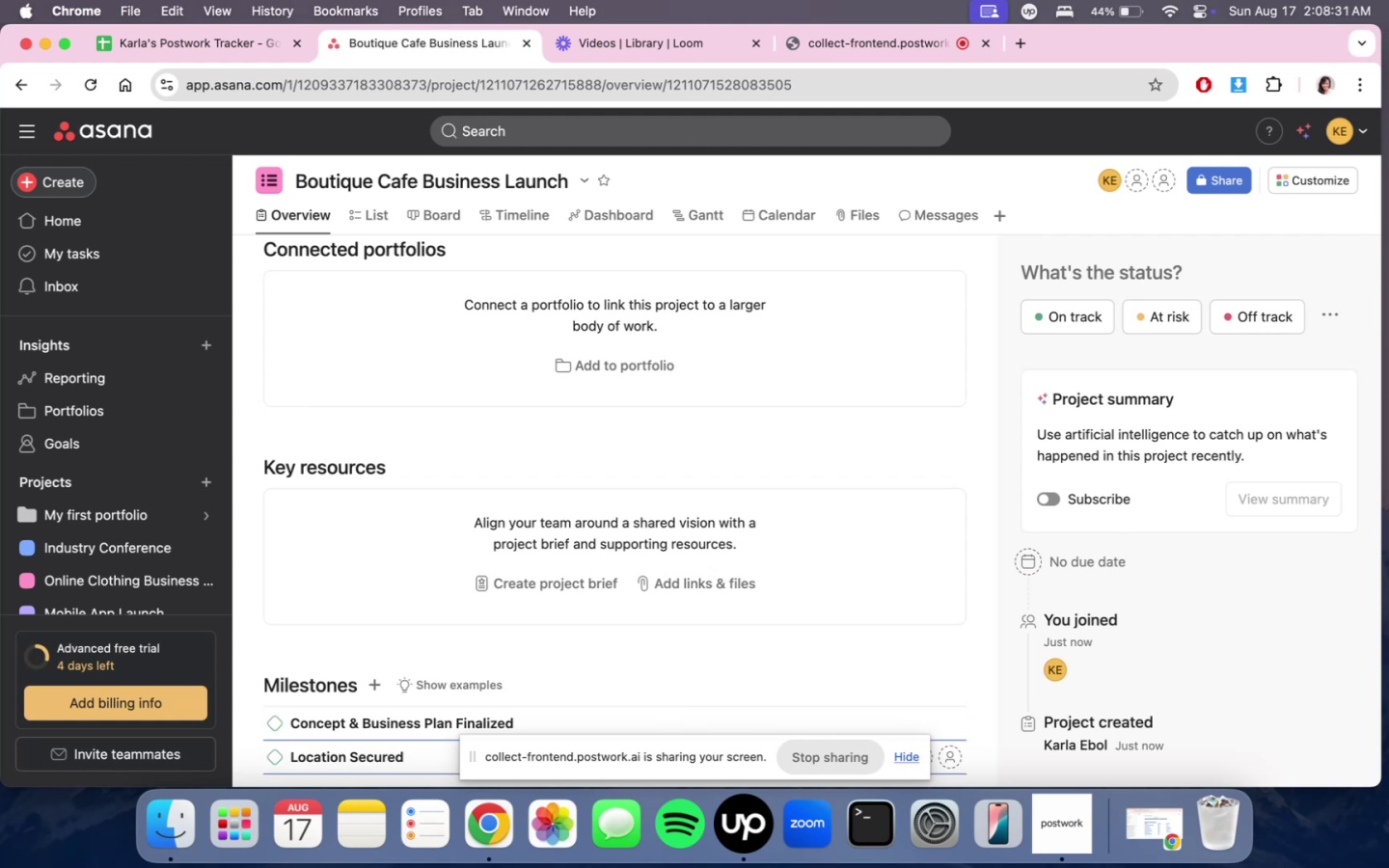 
key(Enter)
 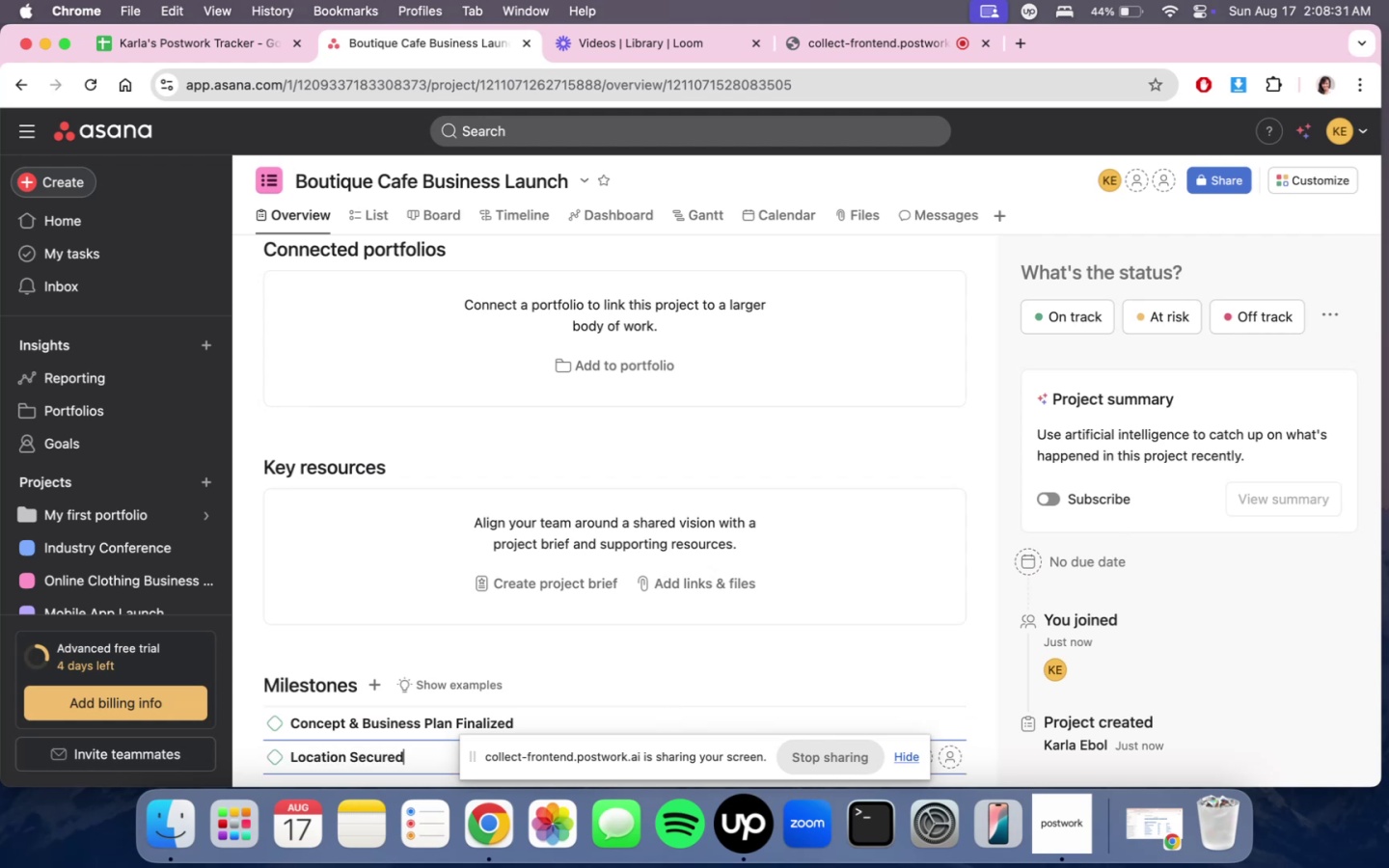 
type(Ew)
key(Backspace)
type(REn)
key(Backspace)
key(Backspace)
key(Backspace)
key(Backspace)
type(Renovation Completes)
 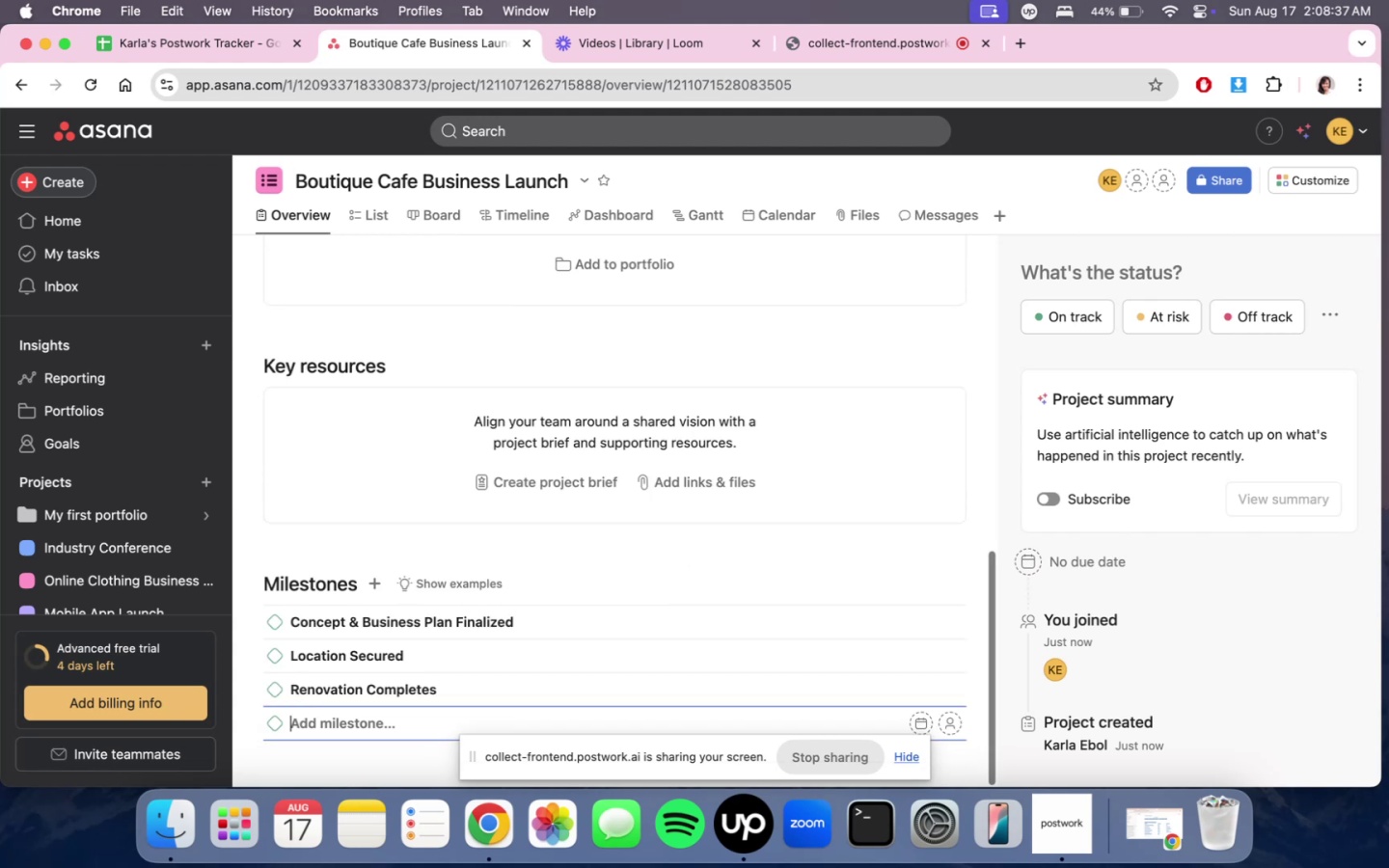 
 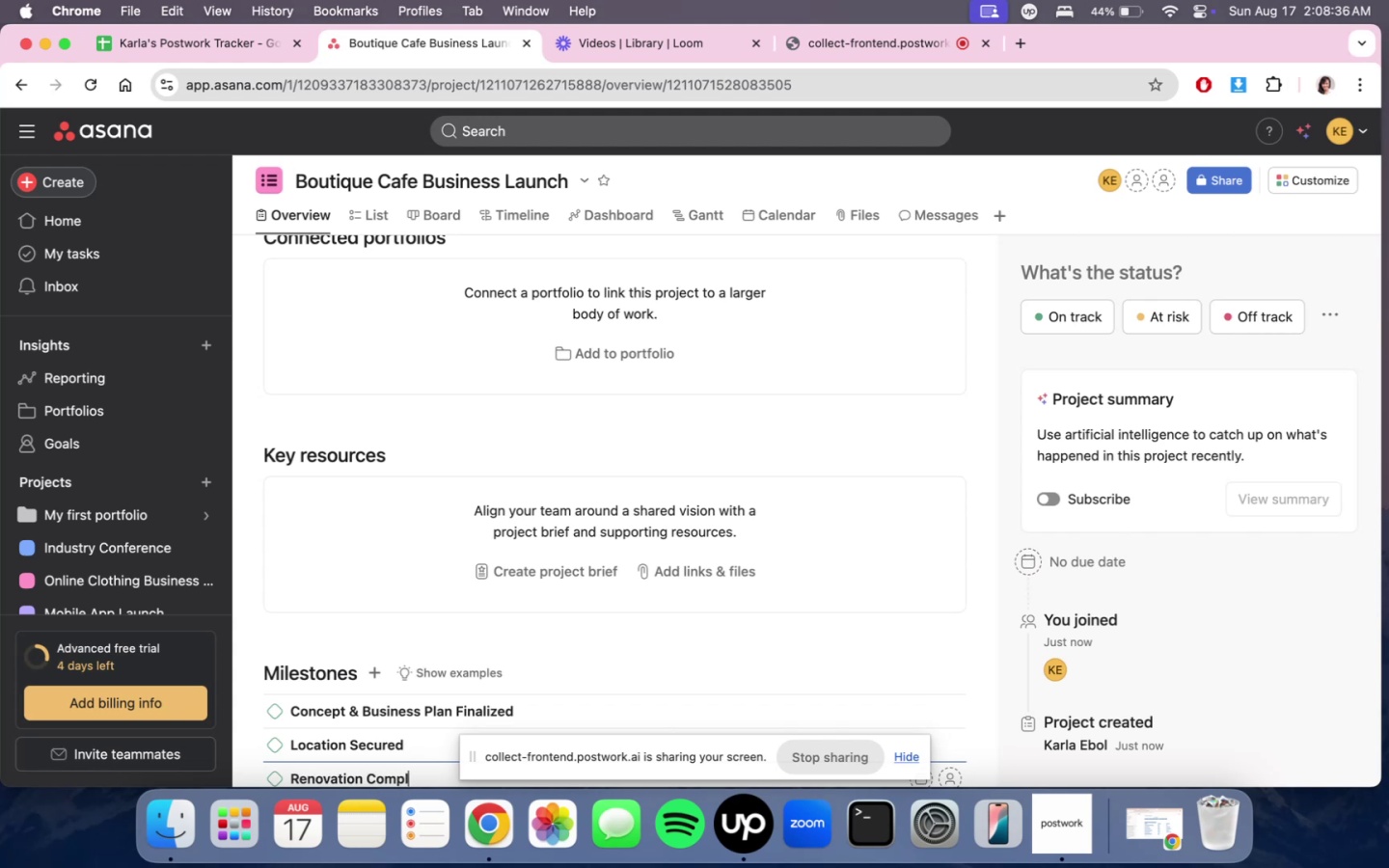 
key(Enter)
 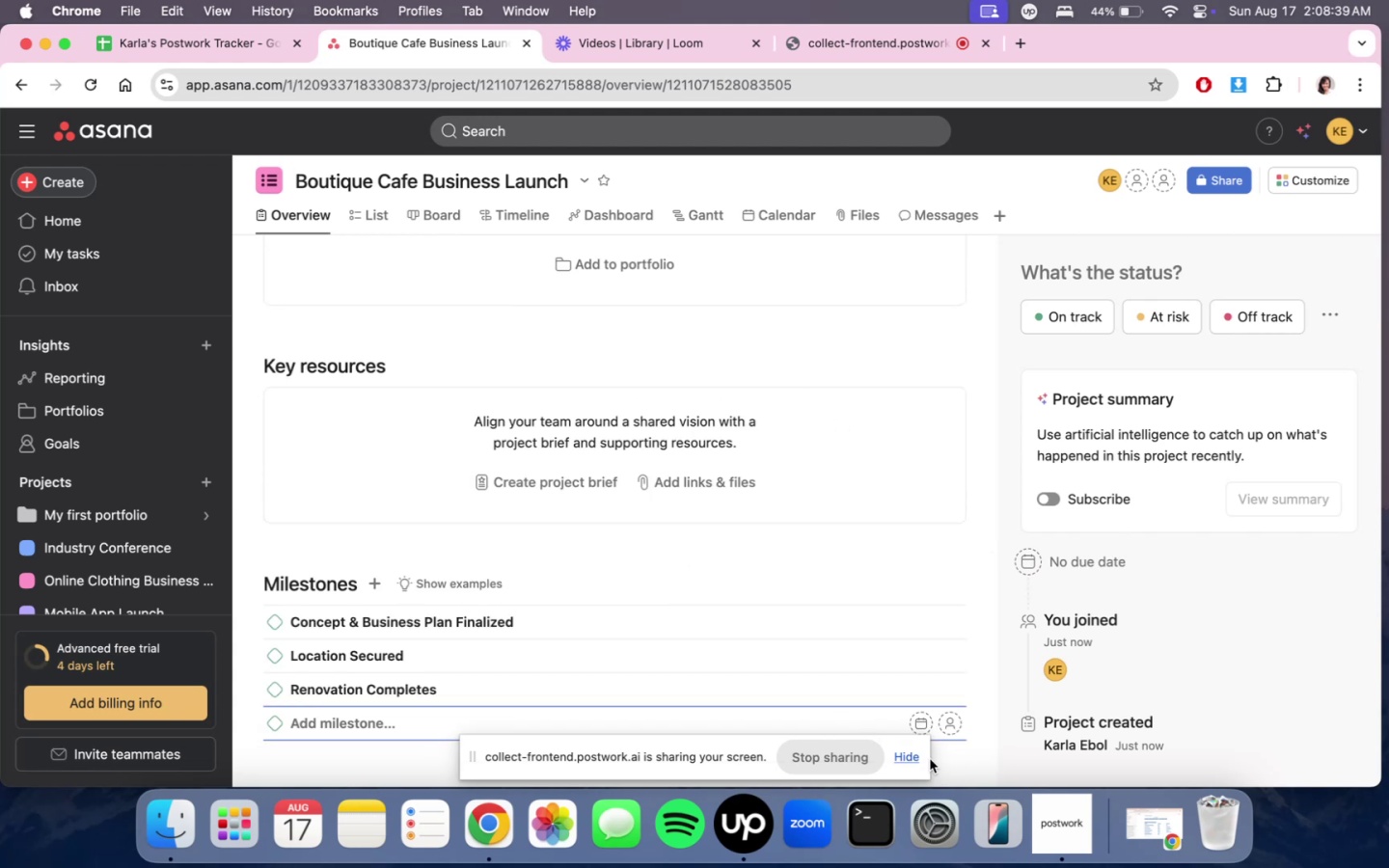 
left_click([916, 755])
 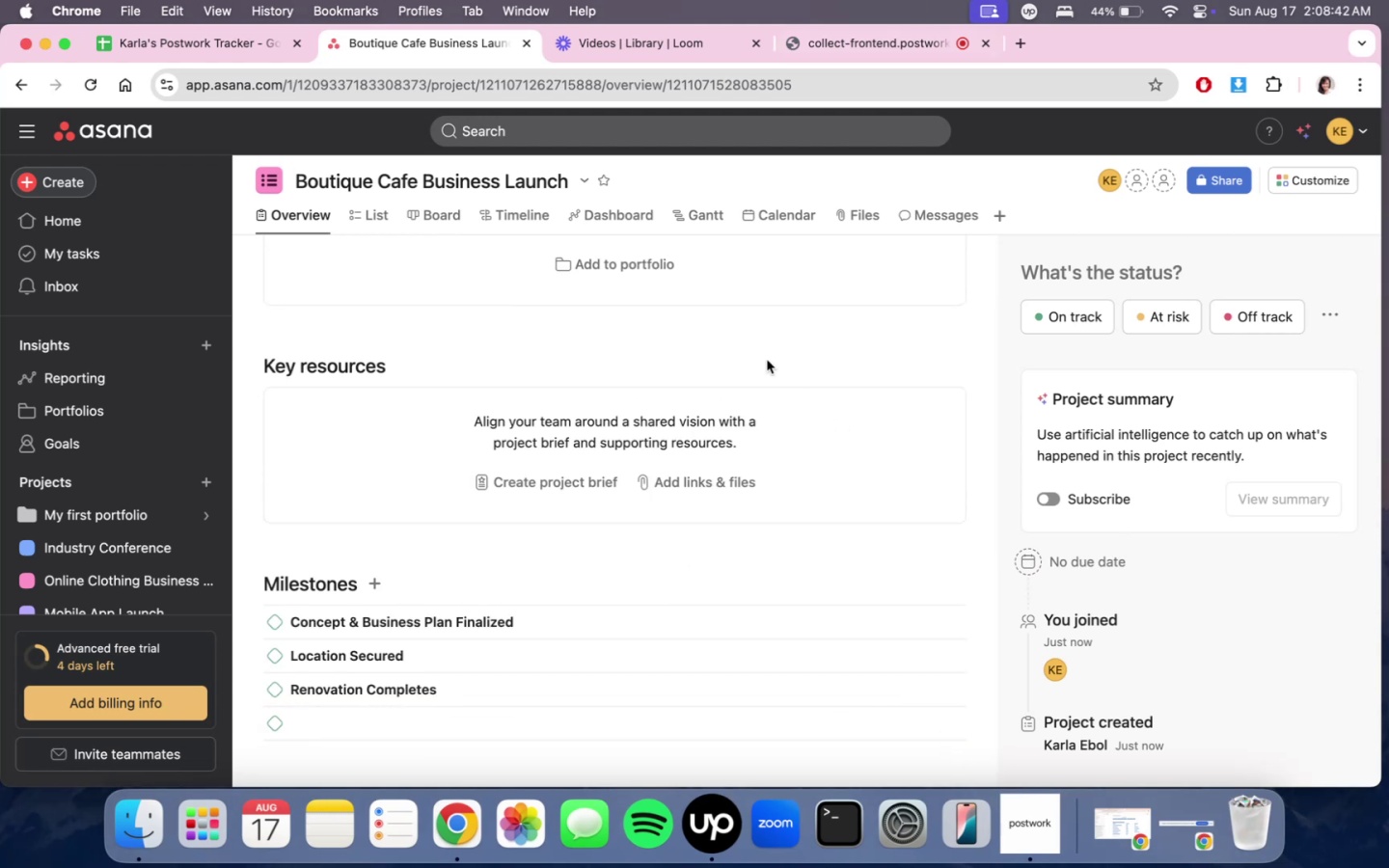 
left_click([451, 692])
 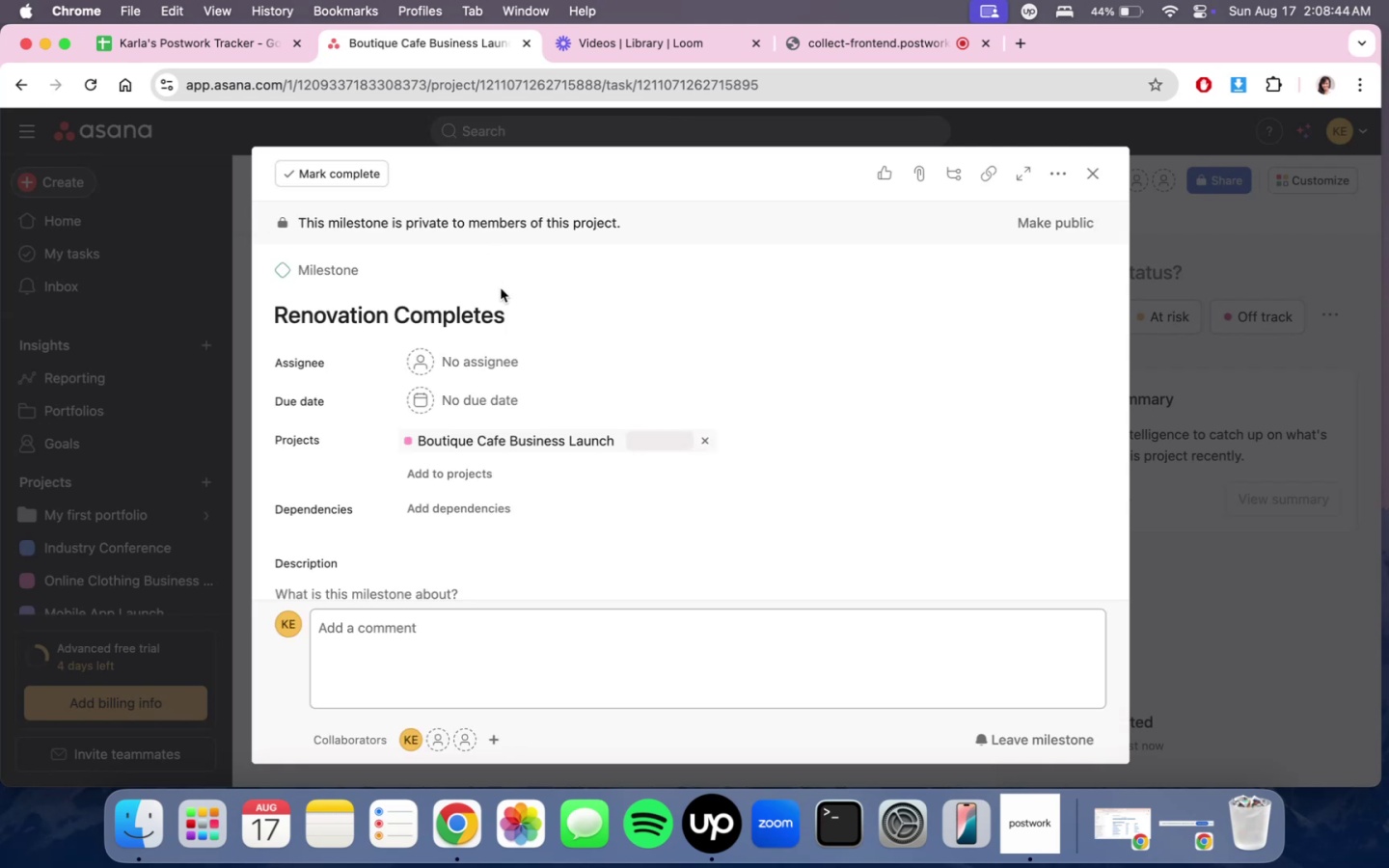 
left_click([509, 323])
 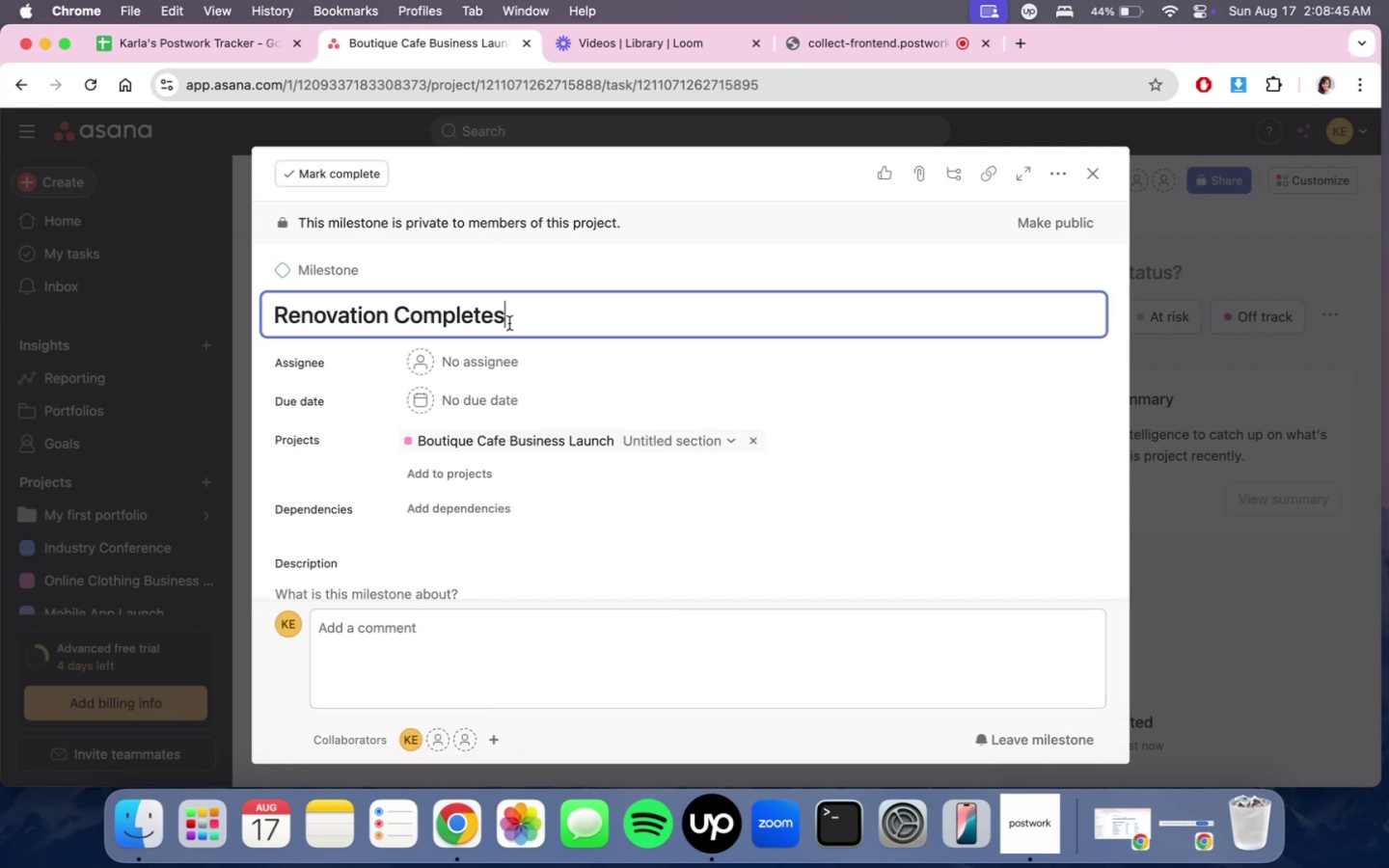 
key(D)
 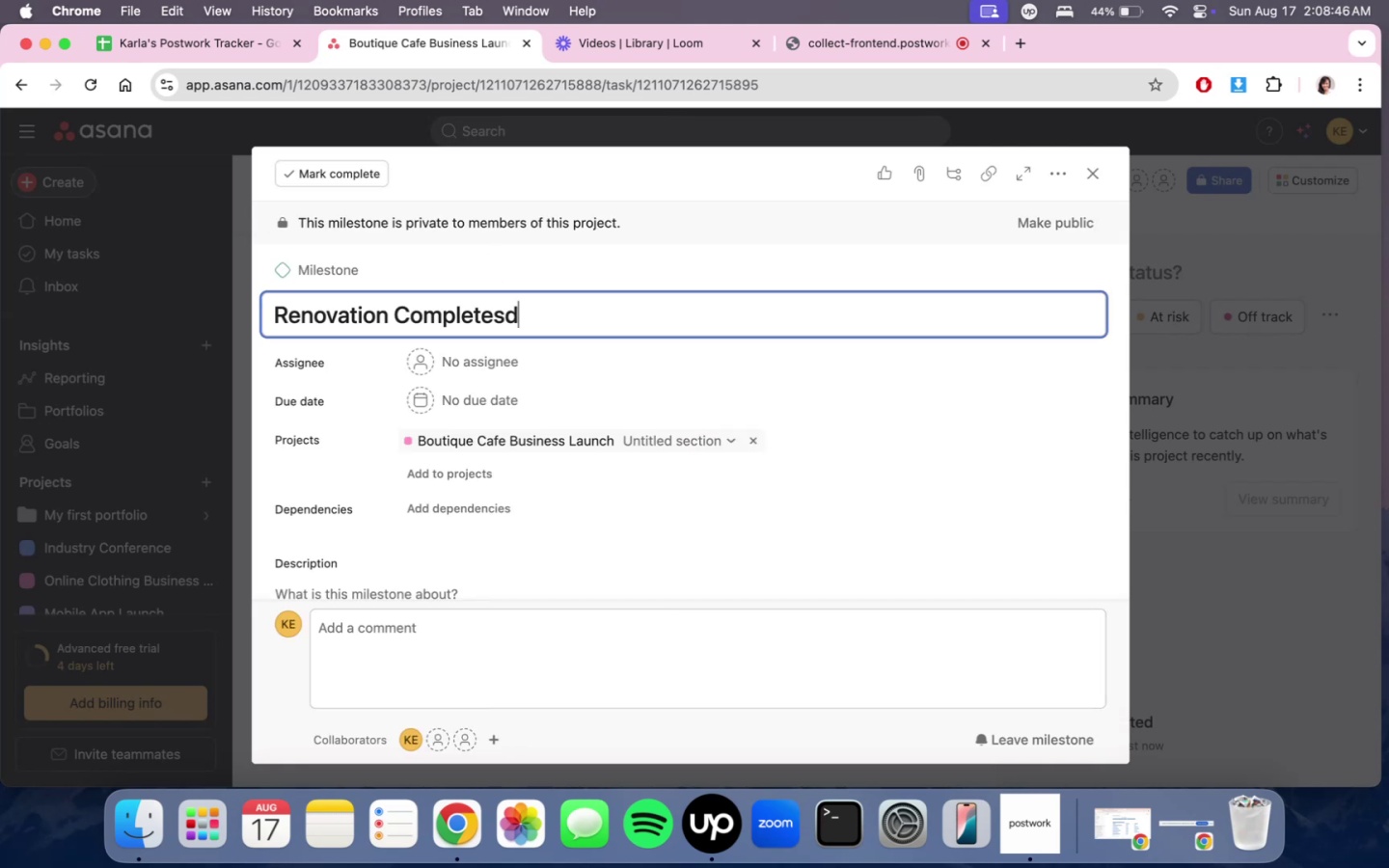 
key(Backspace)
 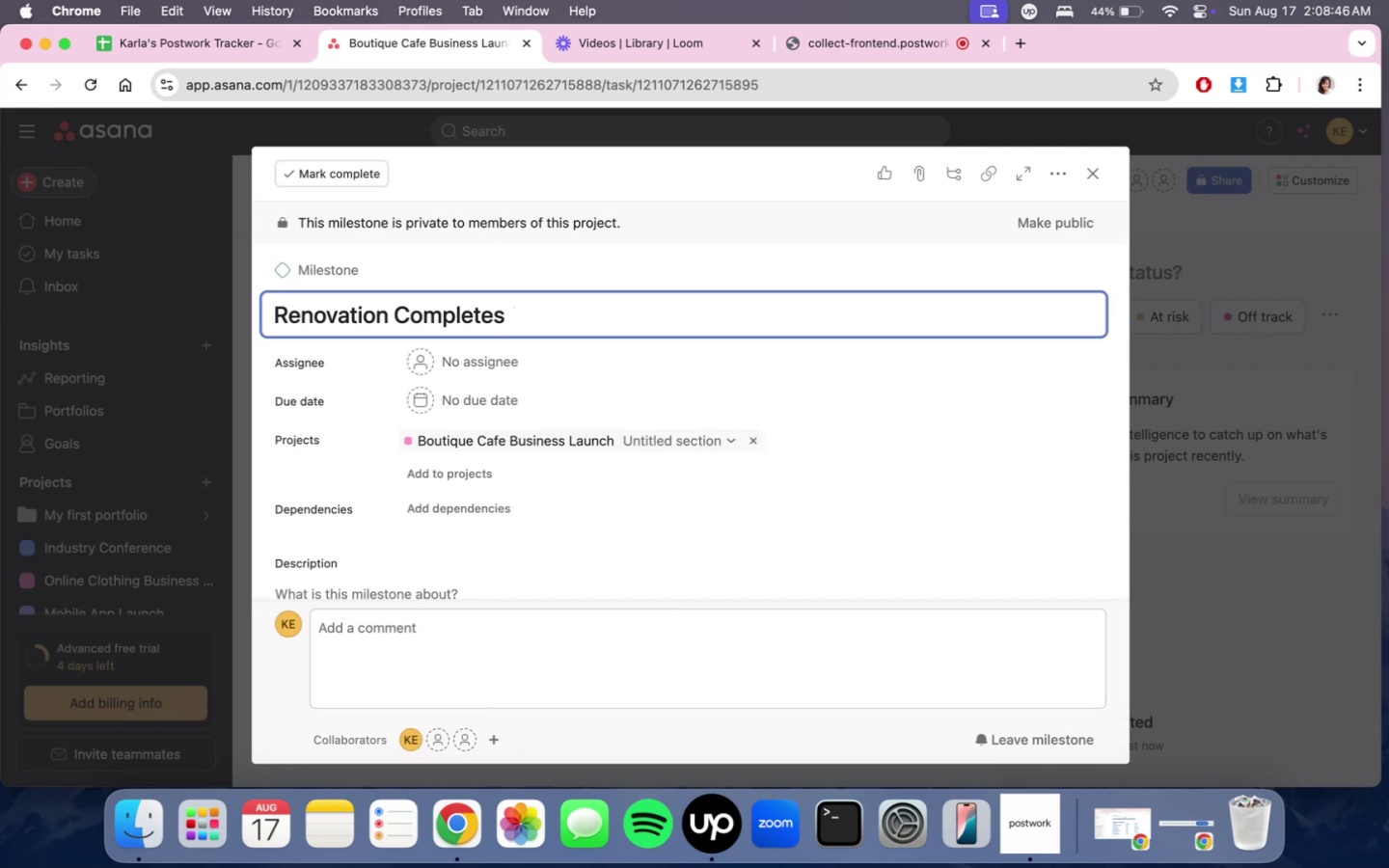 
key(Backspace)
 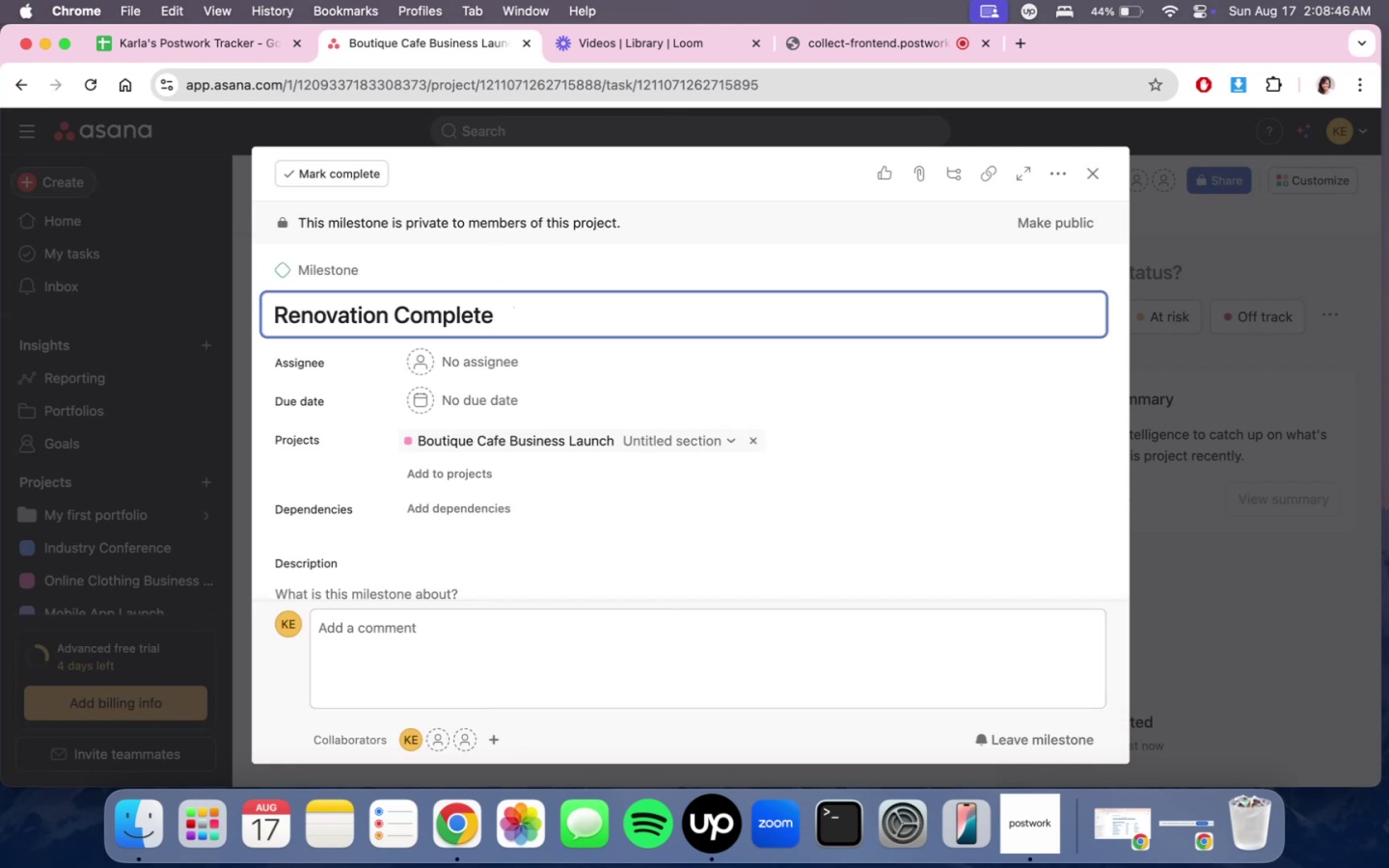 
key(D)
 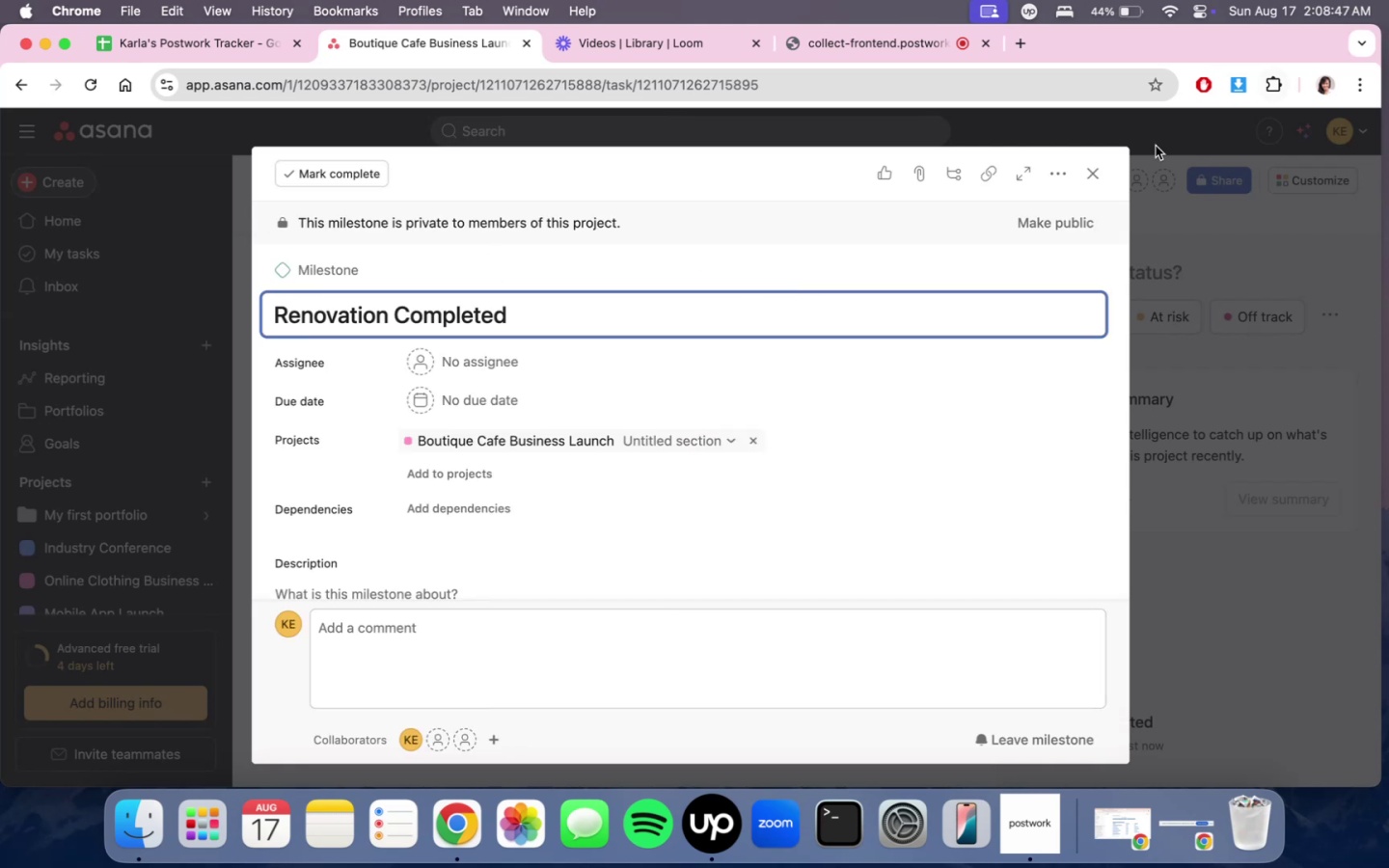 
left_click_drag(start_coordinate=[1090, 189], to_coordinate=[1092, 183])
 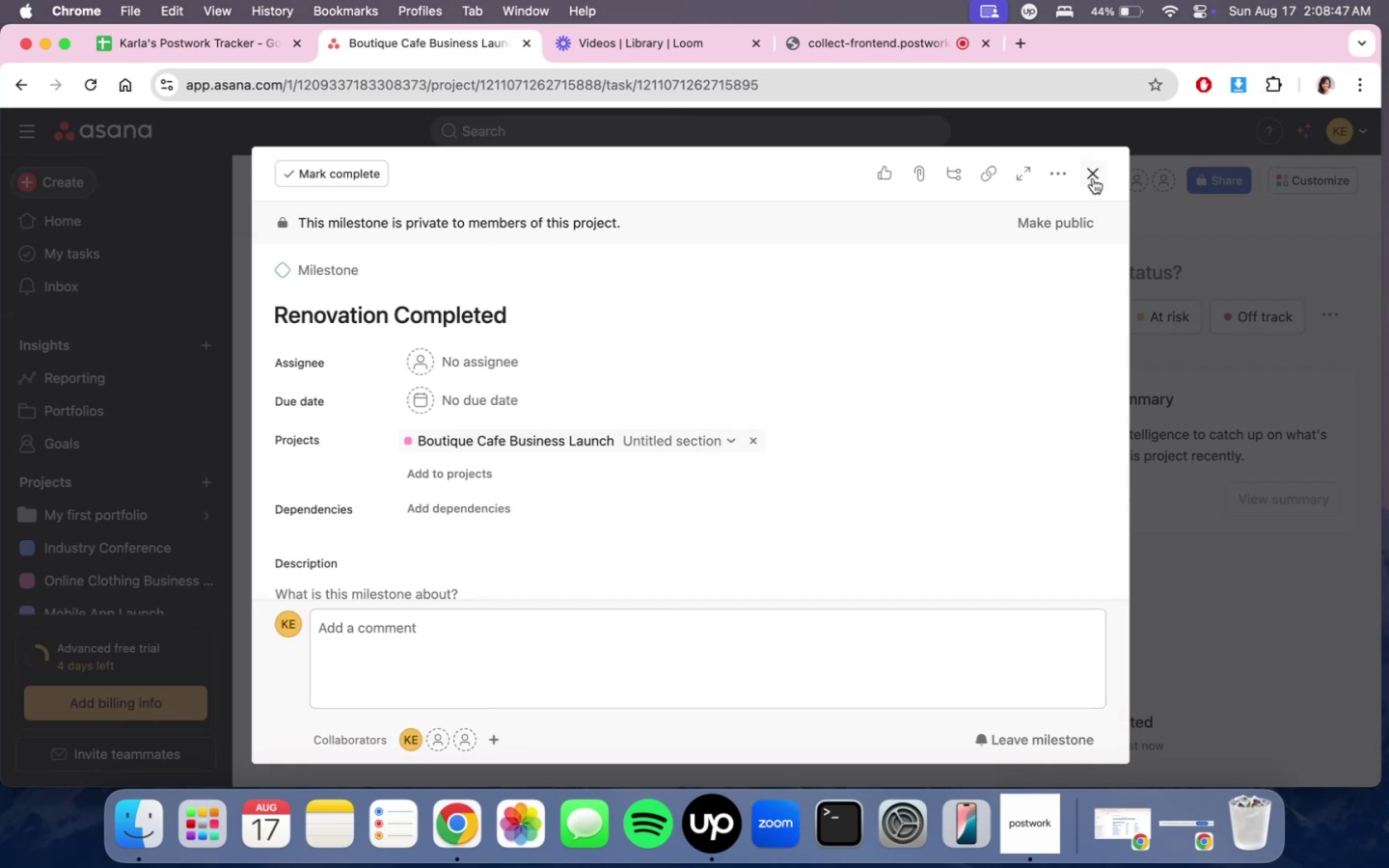 
double_click([1093, 178])
 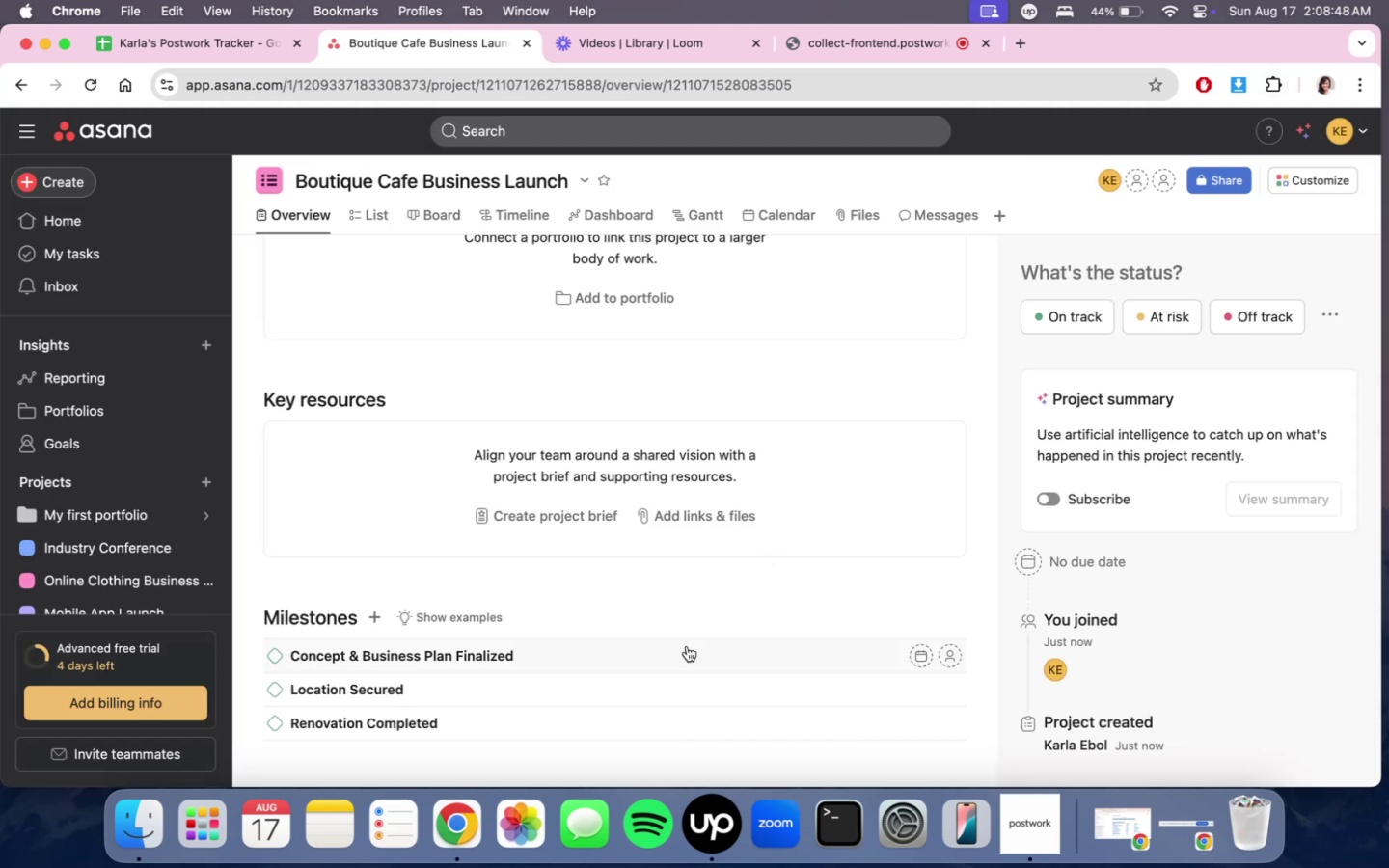 
key(Enter)
 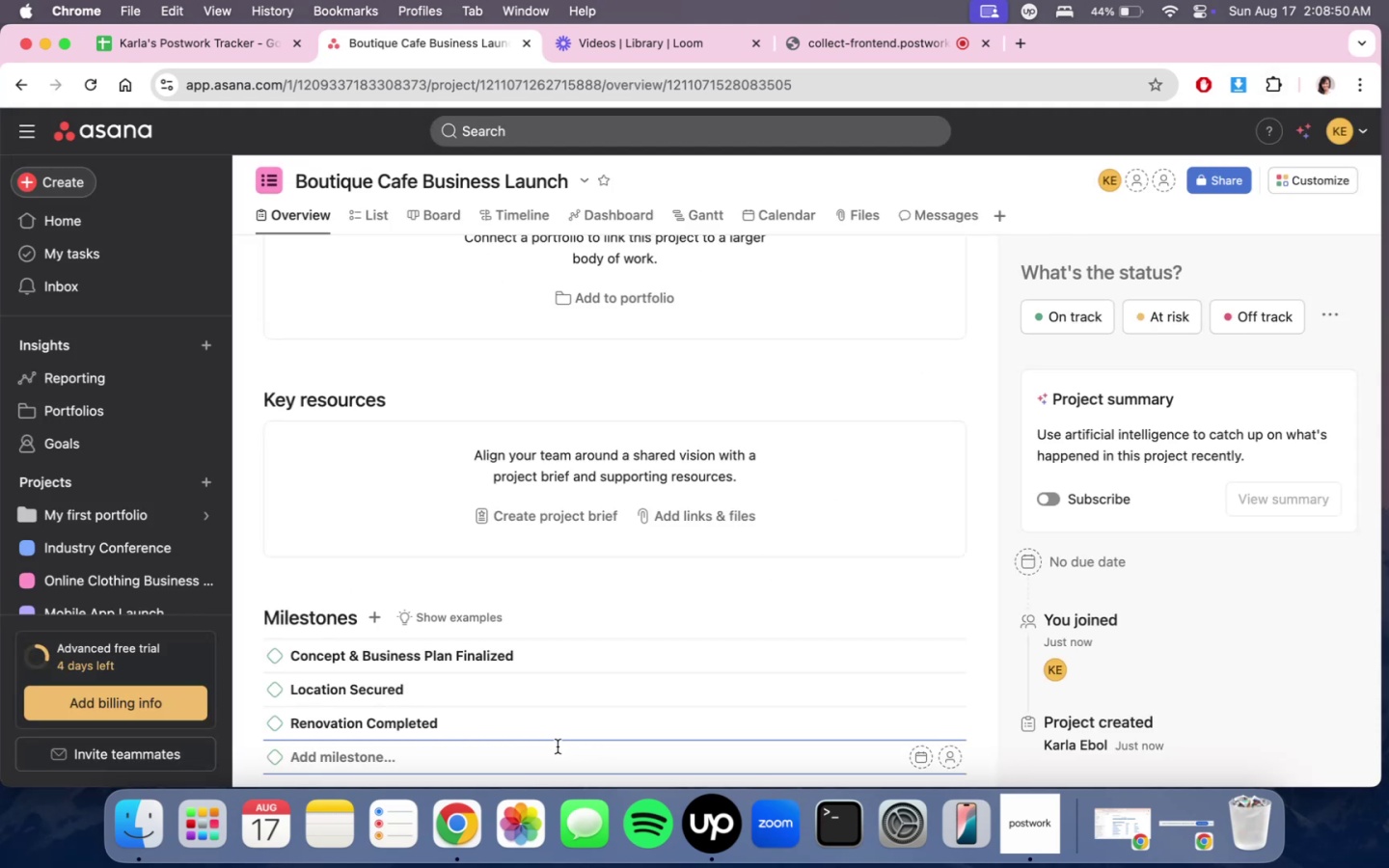 
type(Loc)
key(Backspace)
key(Backspace)
type(icenses & Permita p)
key(Backspace)
type(PPR)
key(Backspace)
key(Backspace)
key(Backspace)
type(aPPRO)
key(Backspace)
key(Backspace)
key(Backspace)
key(Backspace)
type(PPRO)
key(Backspace)
key(Backspace)
key(Backspace)
key(Backspace)
type(pro)
key(Backspace)
key(Backspace)
type(rpo)
key(Backspace)
key(Backspace)
key(Backspace)
type(proce)
key(Backspace)
key(Backspace)
key(Backspace)
type(ved)
key(Backspace)
key(Backspace)
key(Backspace)
key(Backspace)
type(o)
key(Backspace)
type(rovve)
key(Backspace)
key(Backspace)
type(d)
key(Backspace)
type(ed)
 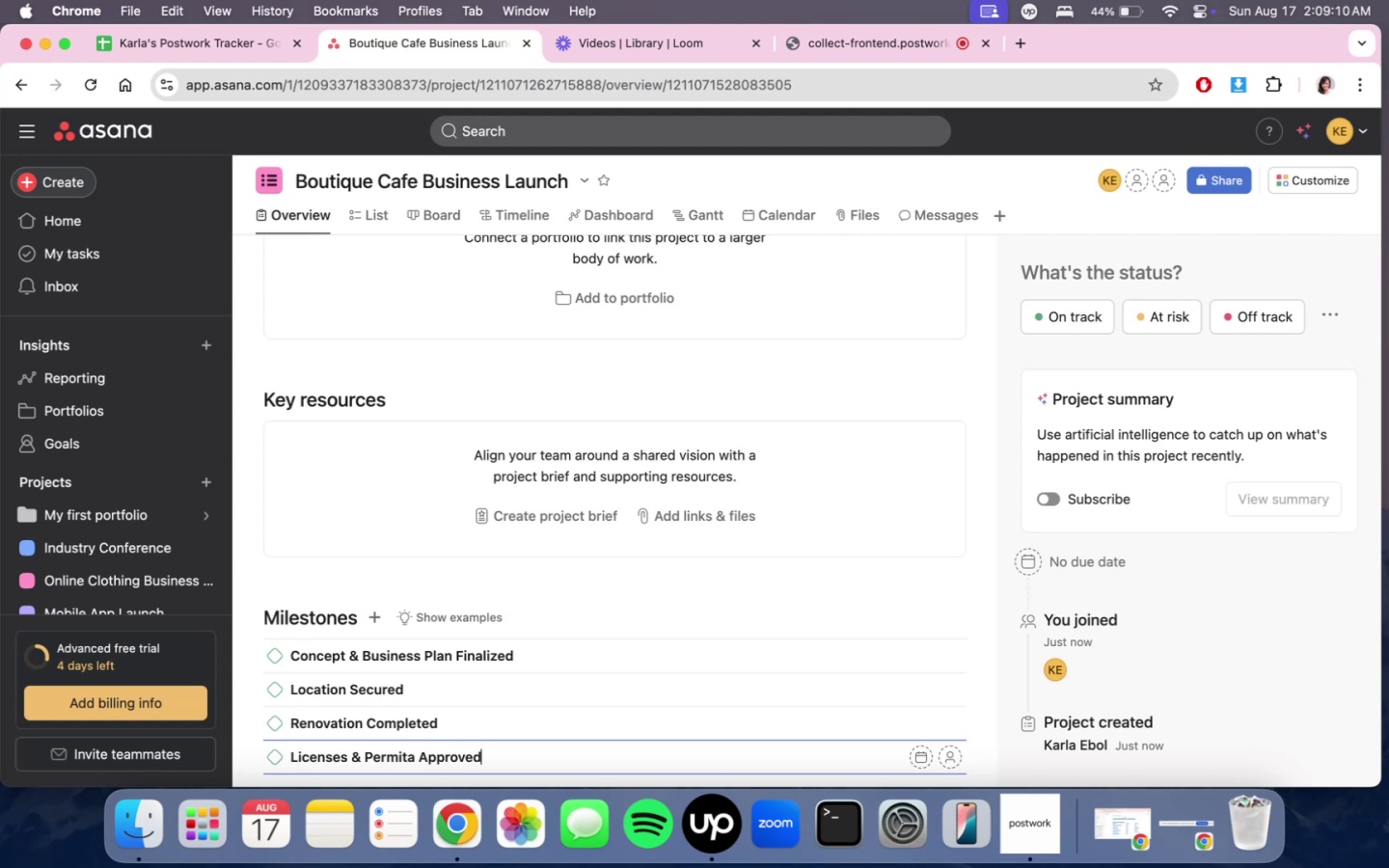 
key(Enter)
 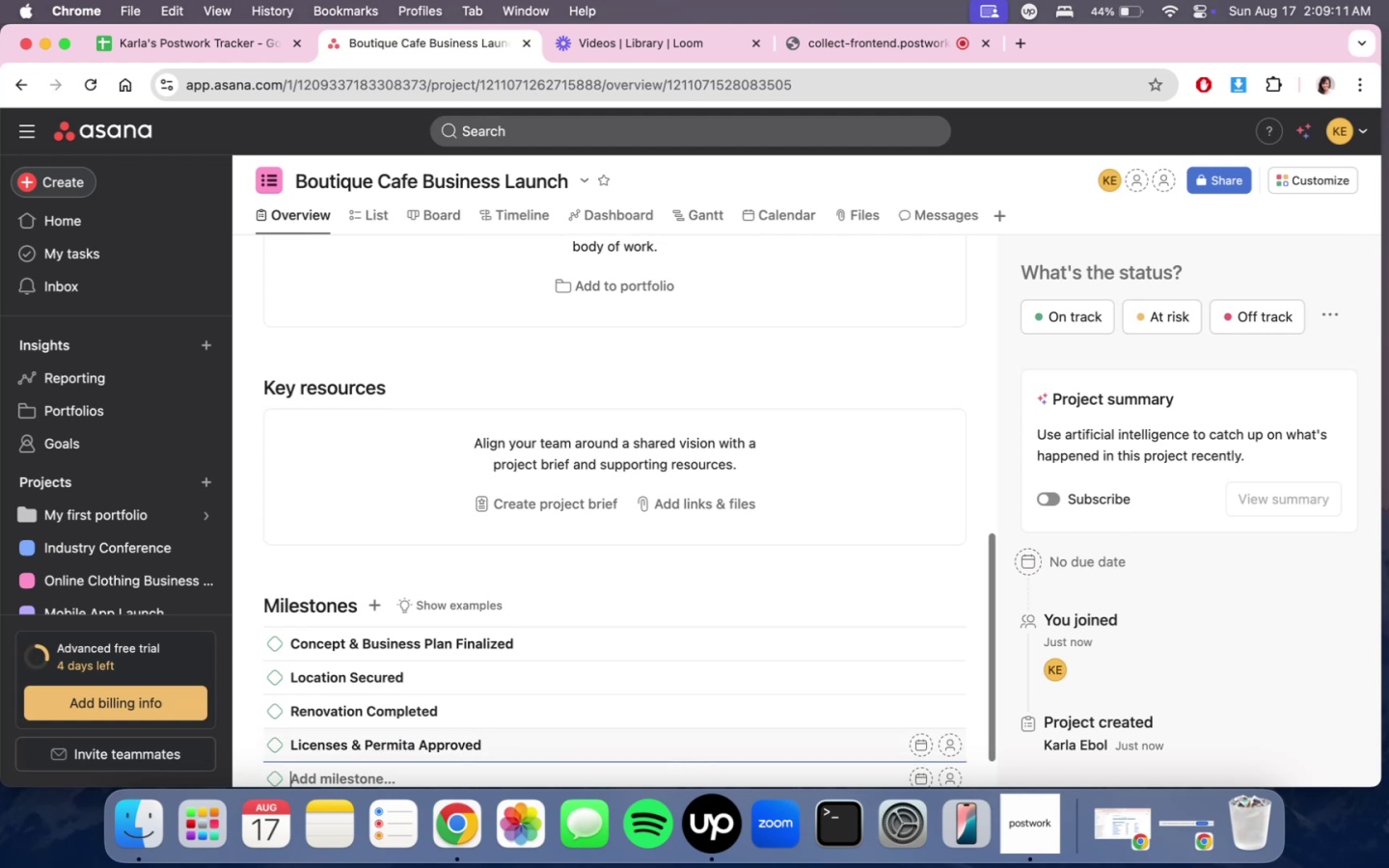 
type(Satt)
key(Backspace)
key(Backspace)
key(Backspace)
type(ya)
key(Backspace)
key(Backspace)
type(taff HIred )
key(Backspace)
key(Backspace)
key(Backspace)
key(Backspace)
key(Backspace)
type(ure)
key(Backspace)
key(Backspace)
key(Backspace)
type(ired & Traien)
key(Backspace)
key(Backspace)
type(nes)
 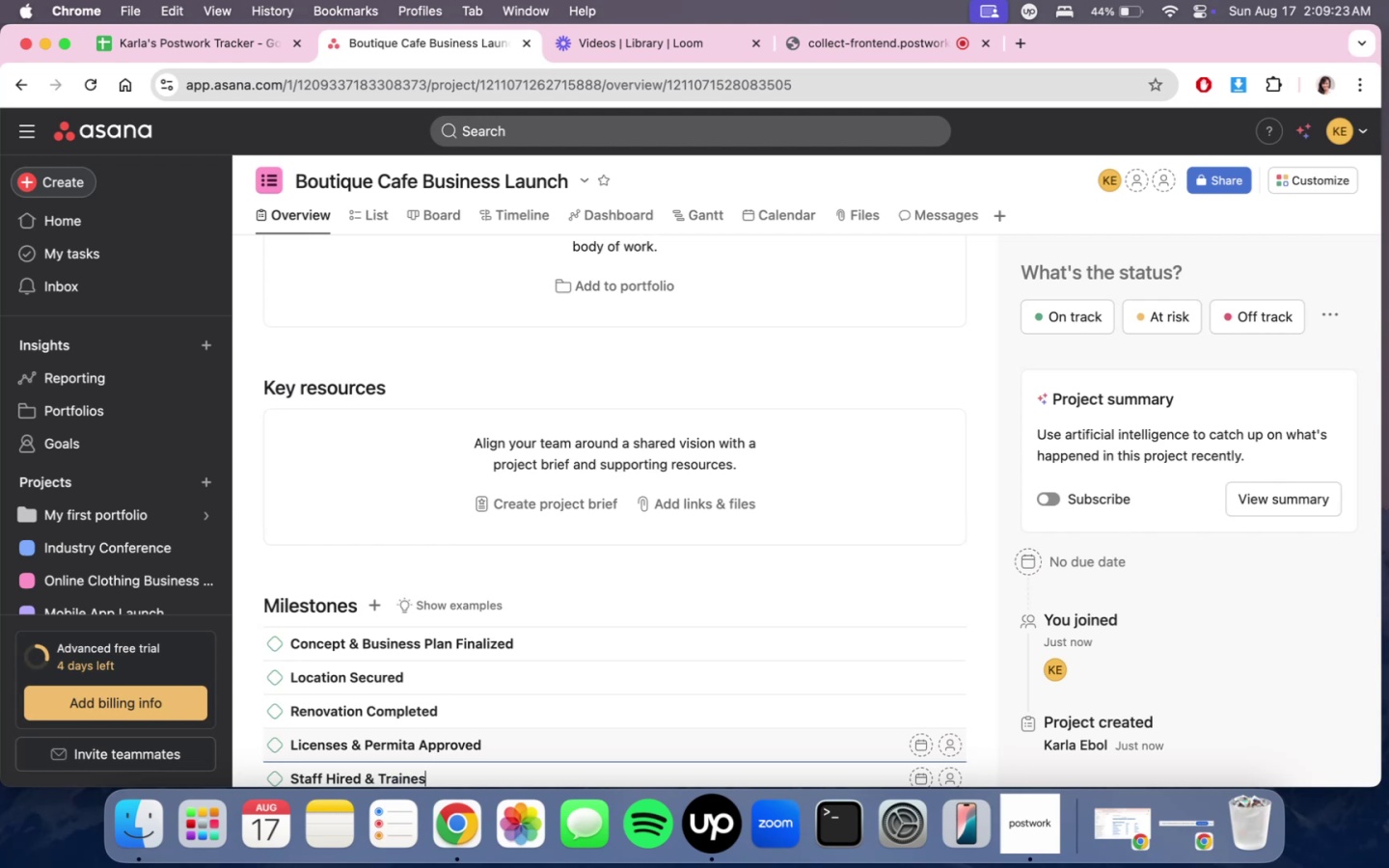 
 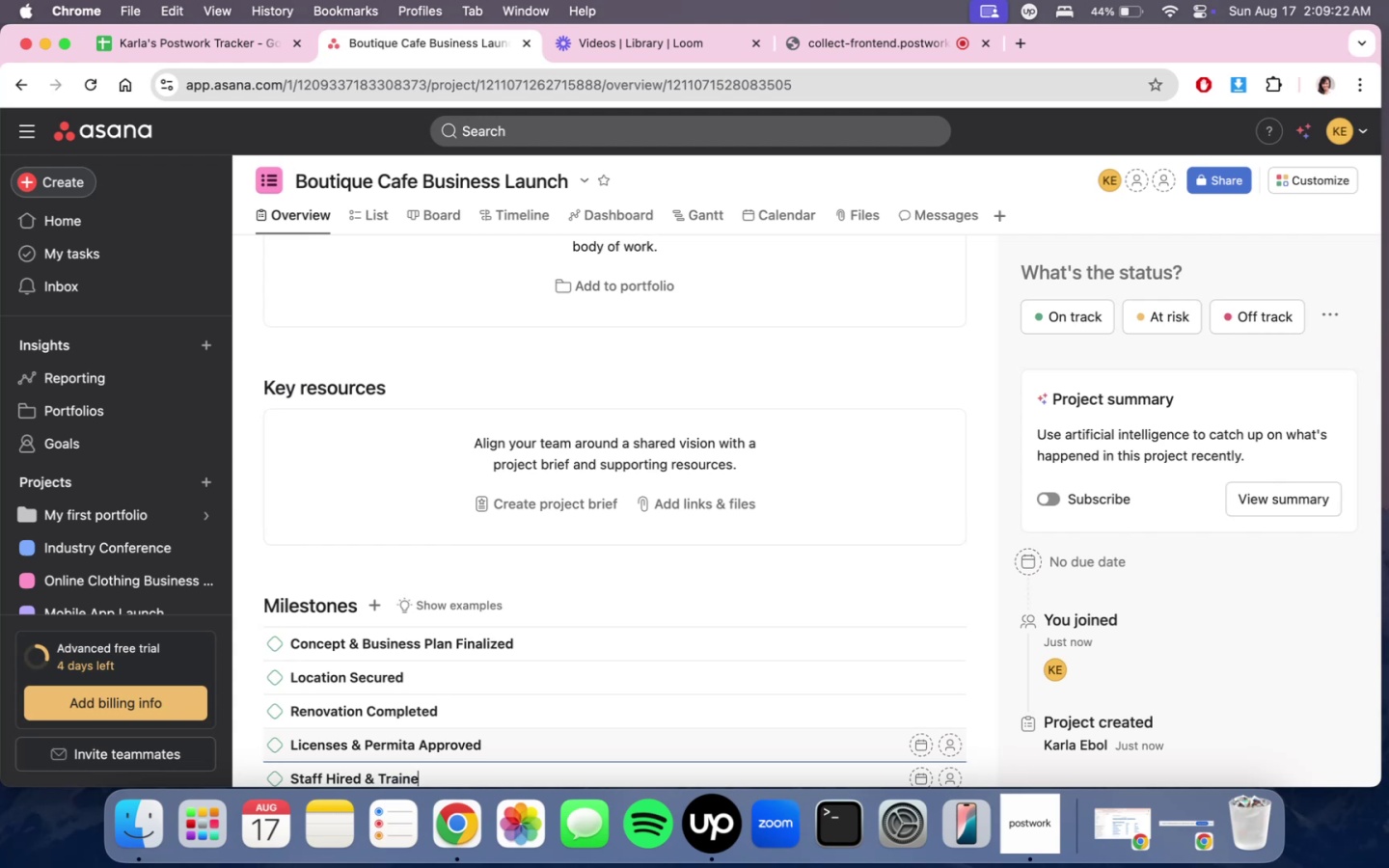 
key(Enter)
 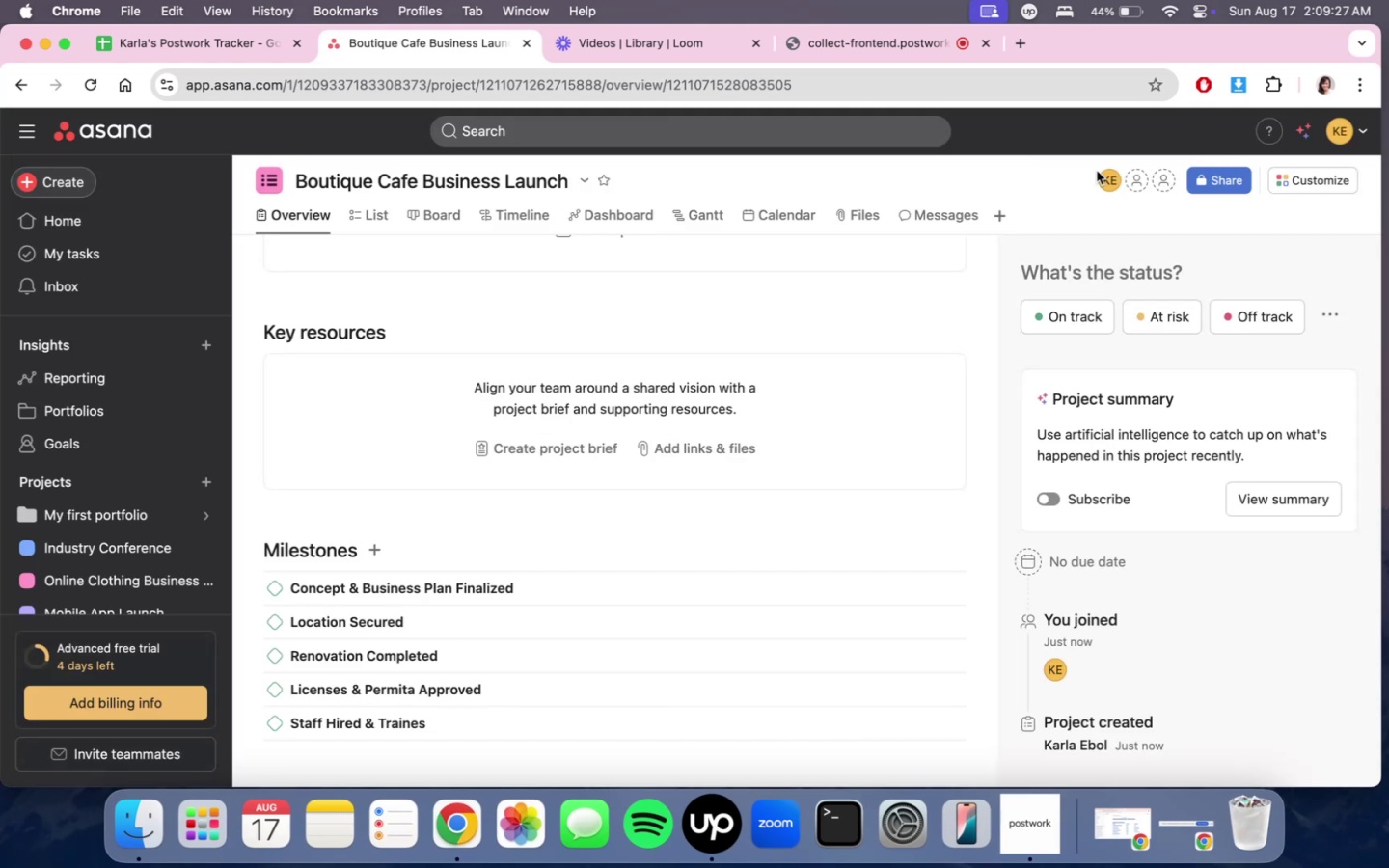 
wait(5.38)
 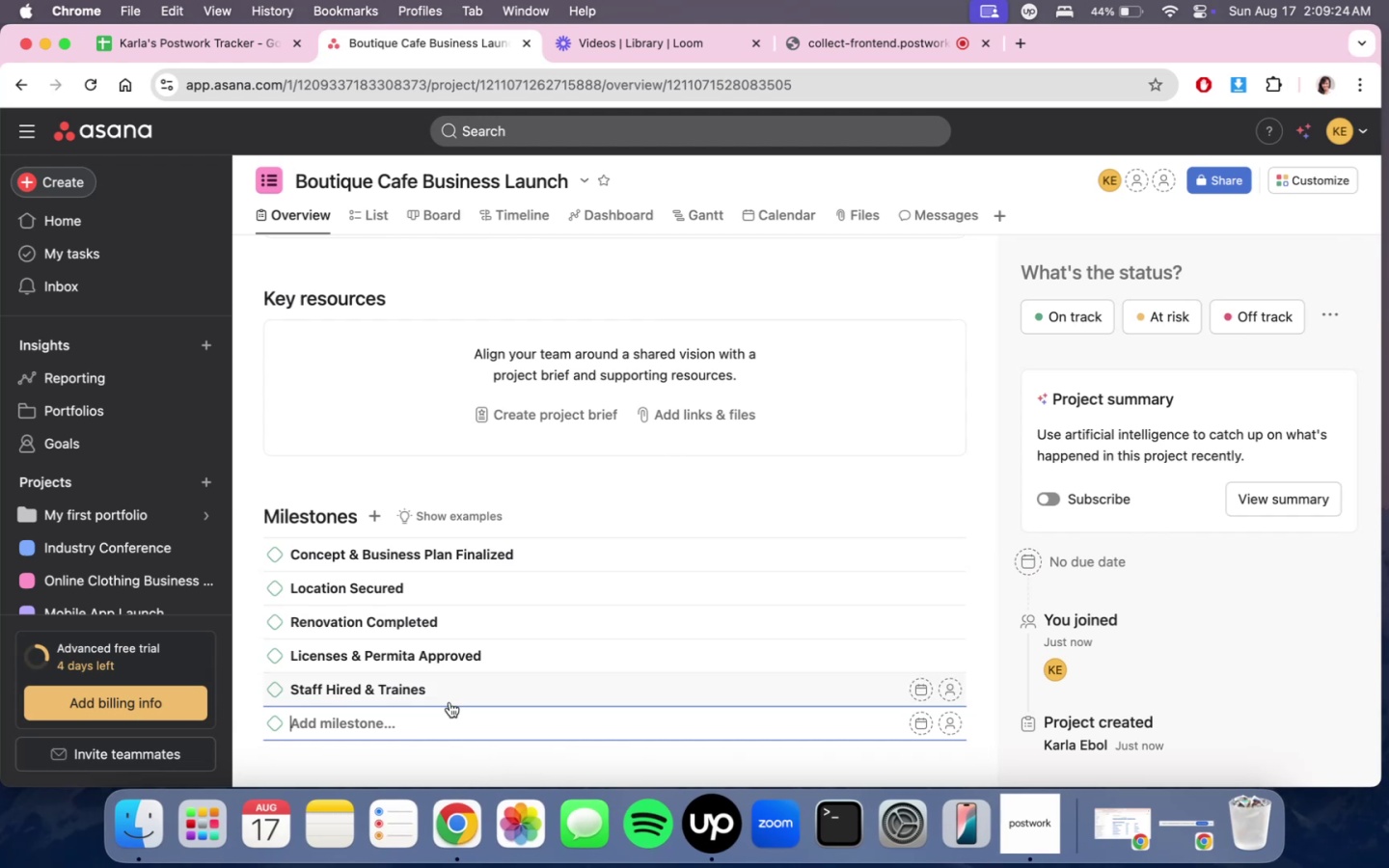 
left_click([427, 721])
 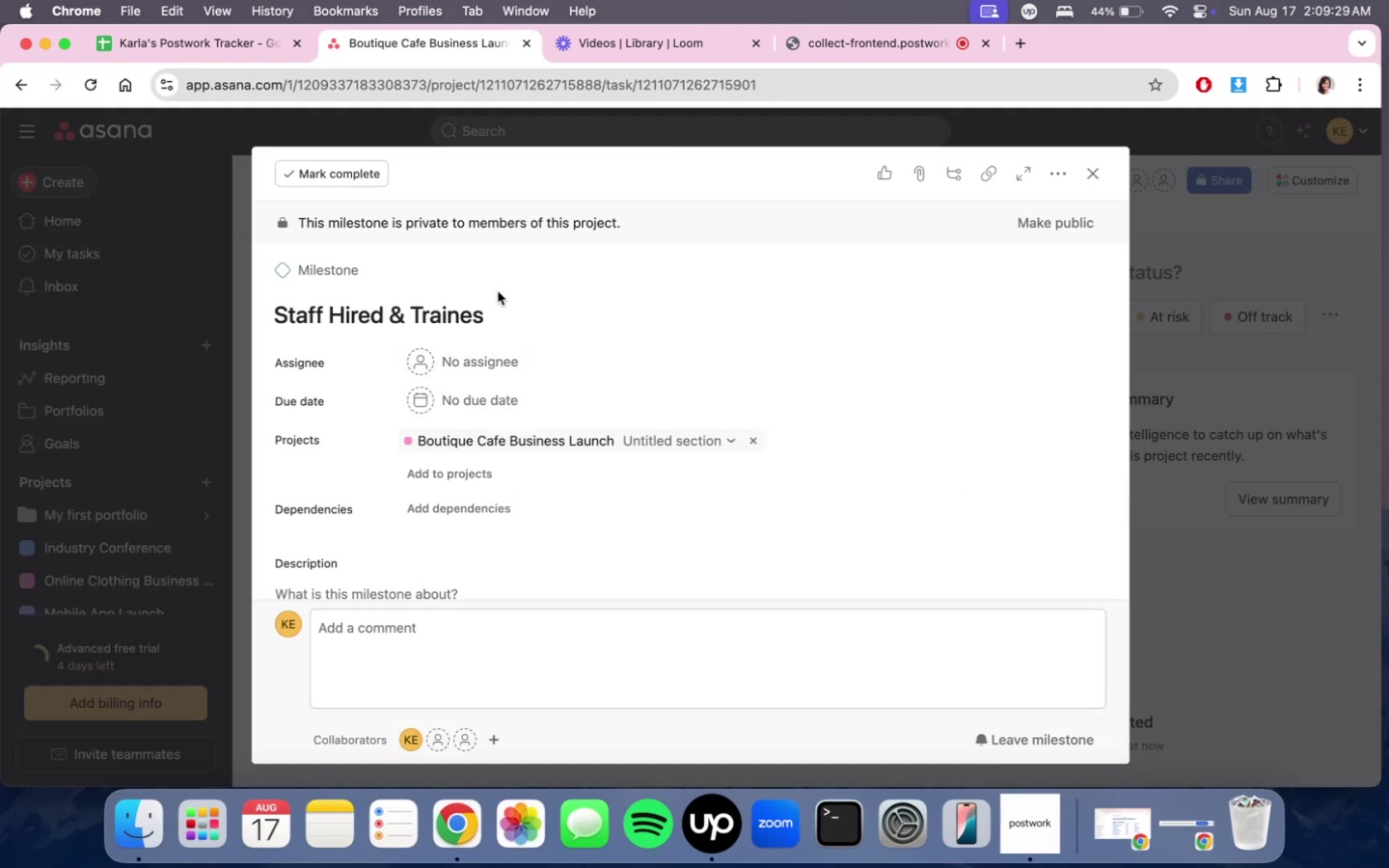 
left_click([485, 309])
 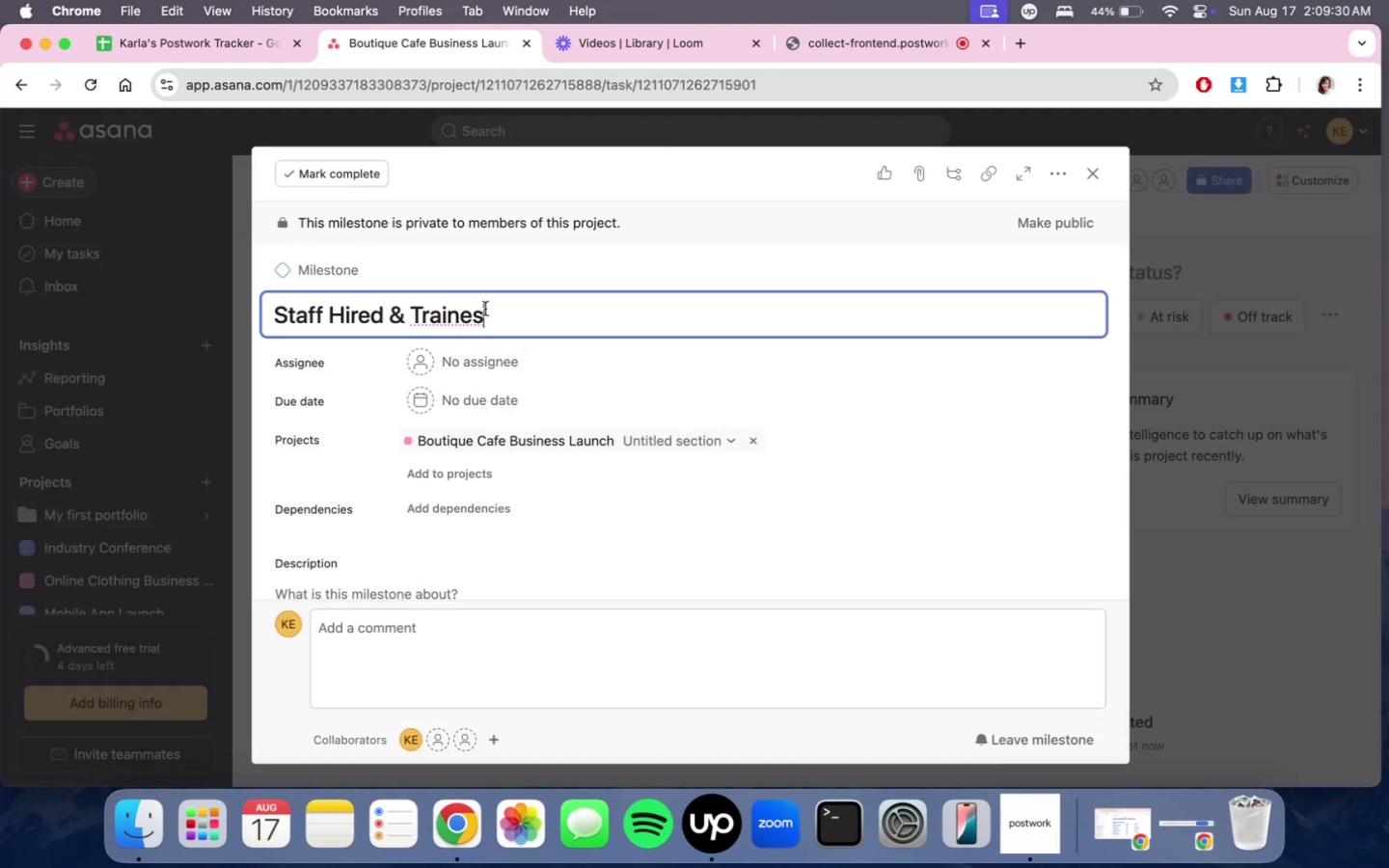 
key(Backspace)
 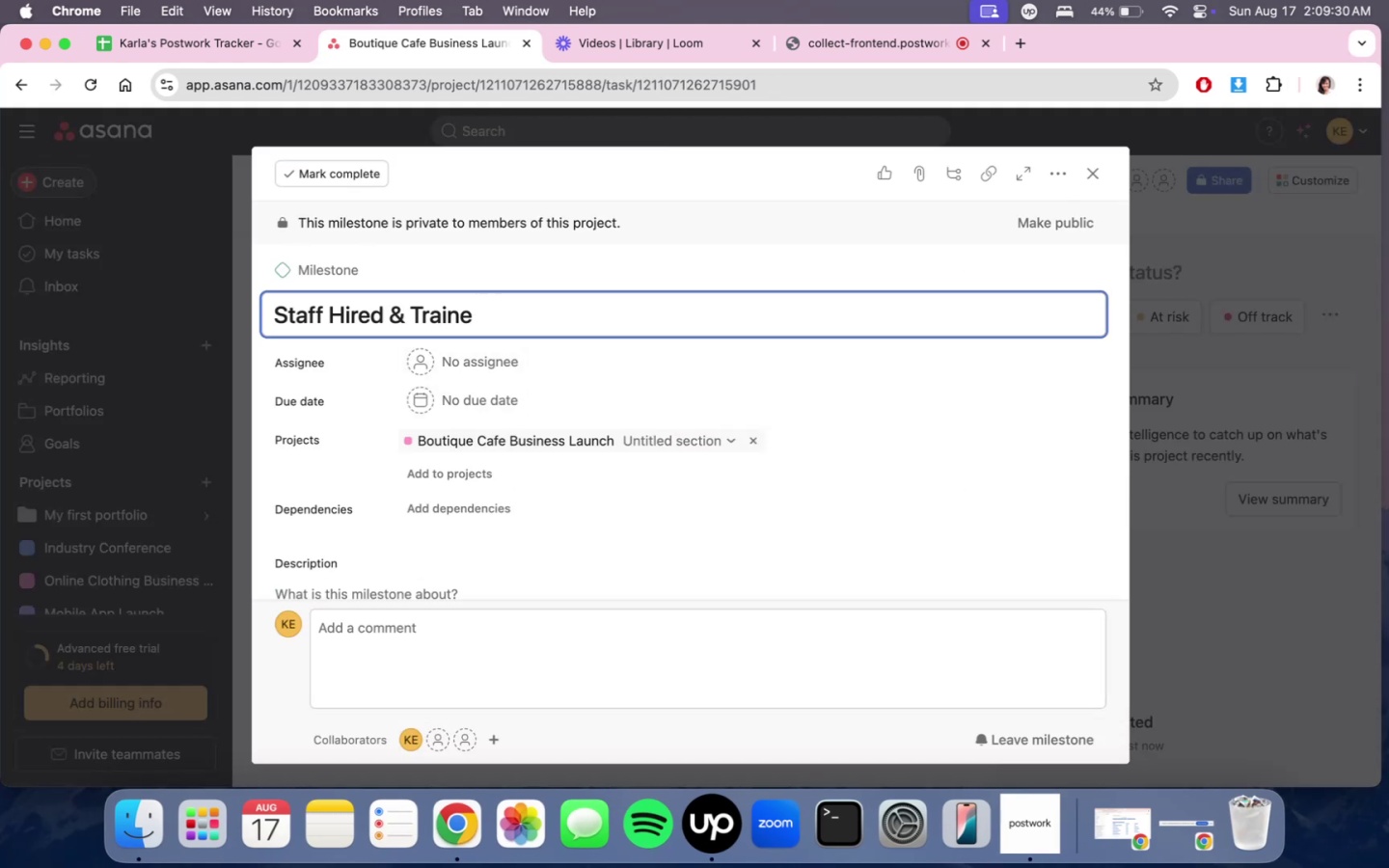 
key(D)
 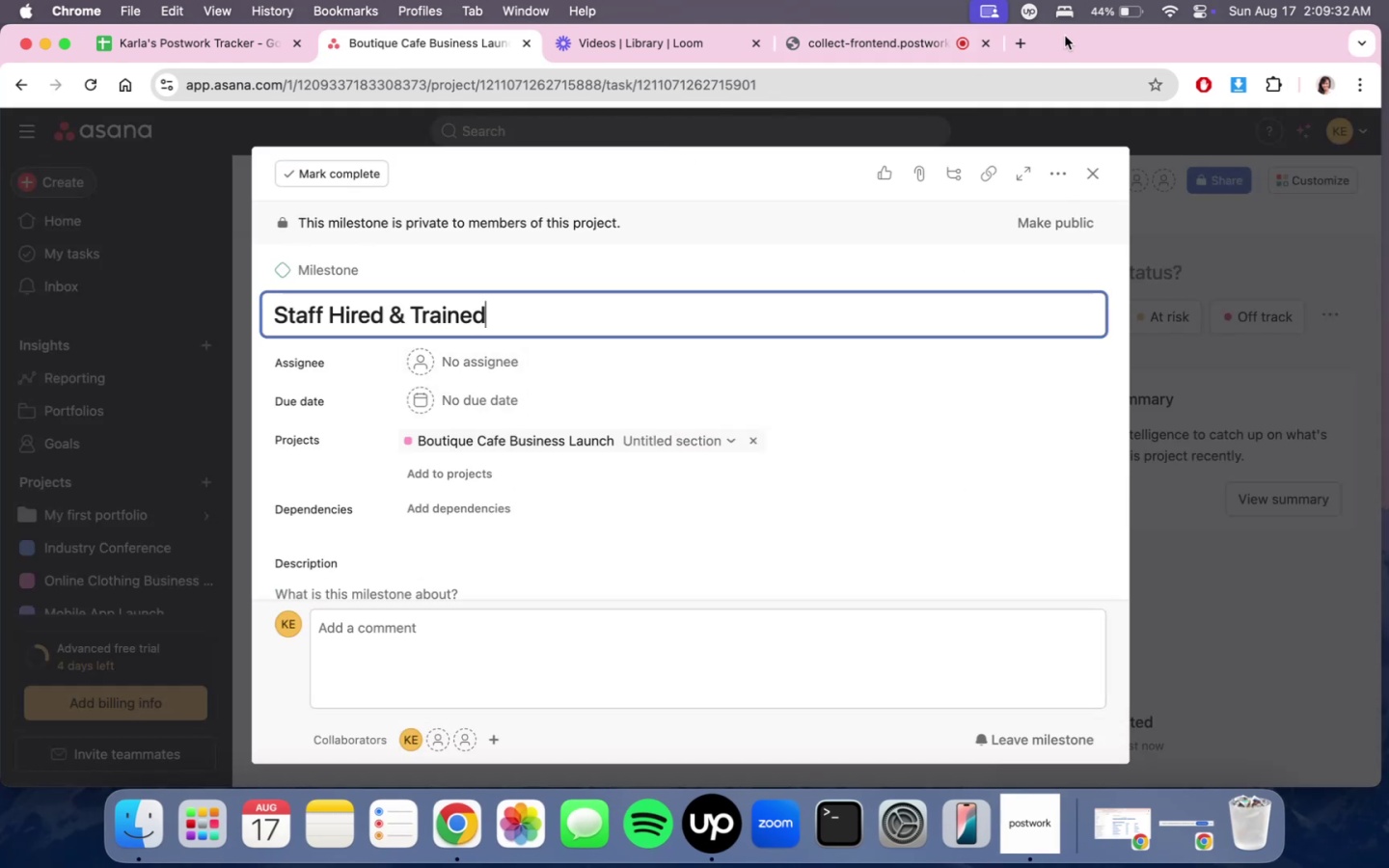 
left_click([1103, 175])
 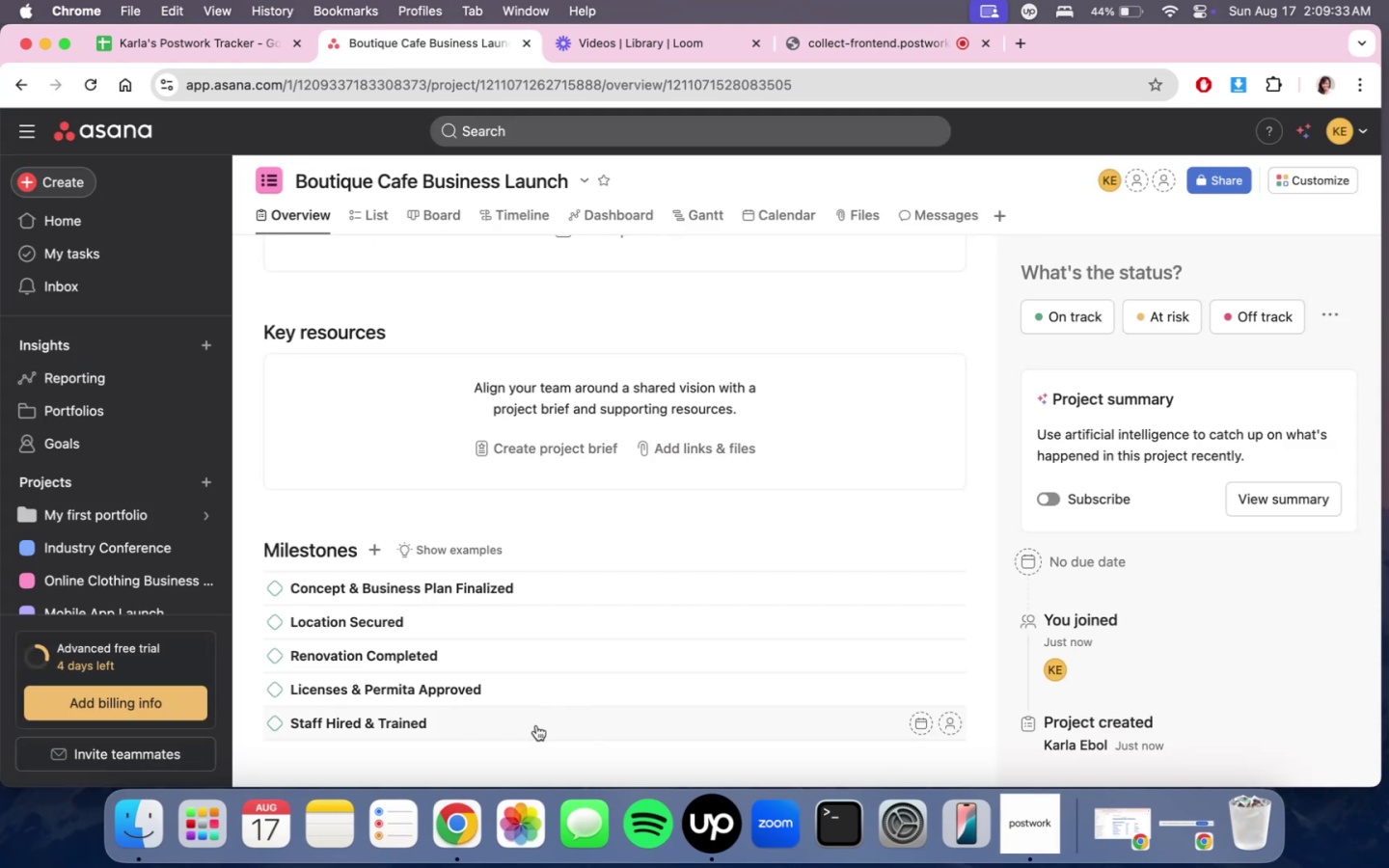 
left_click([531, 724])
 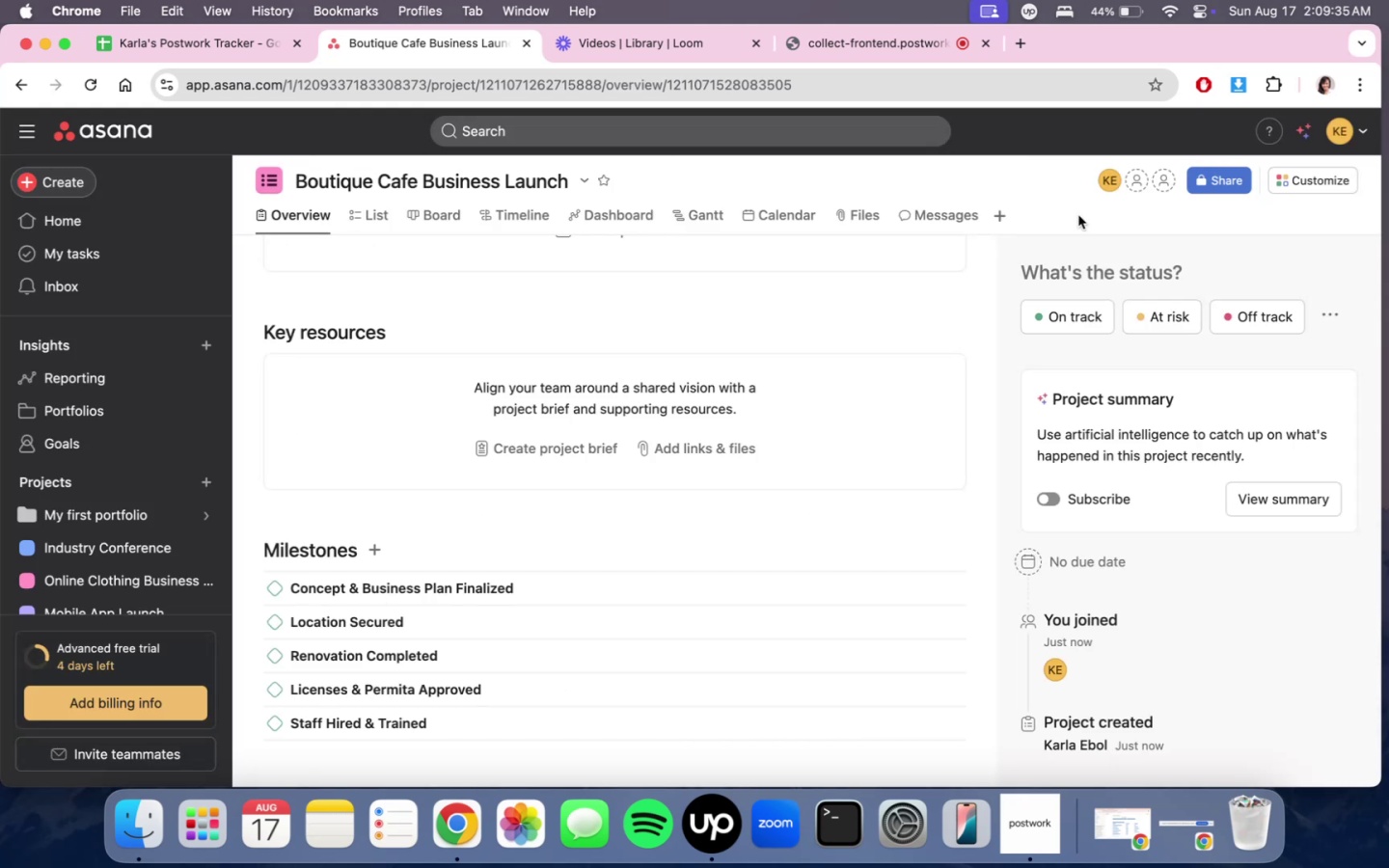 
key(Enter)
 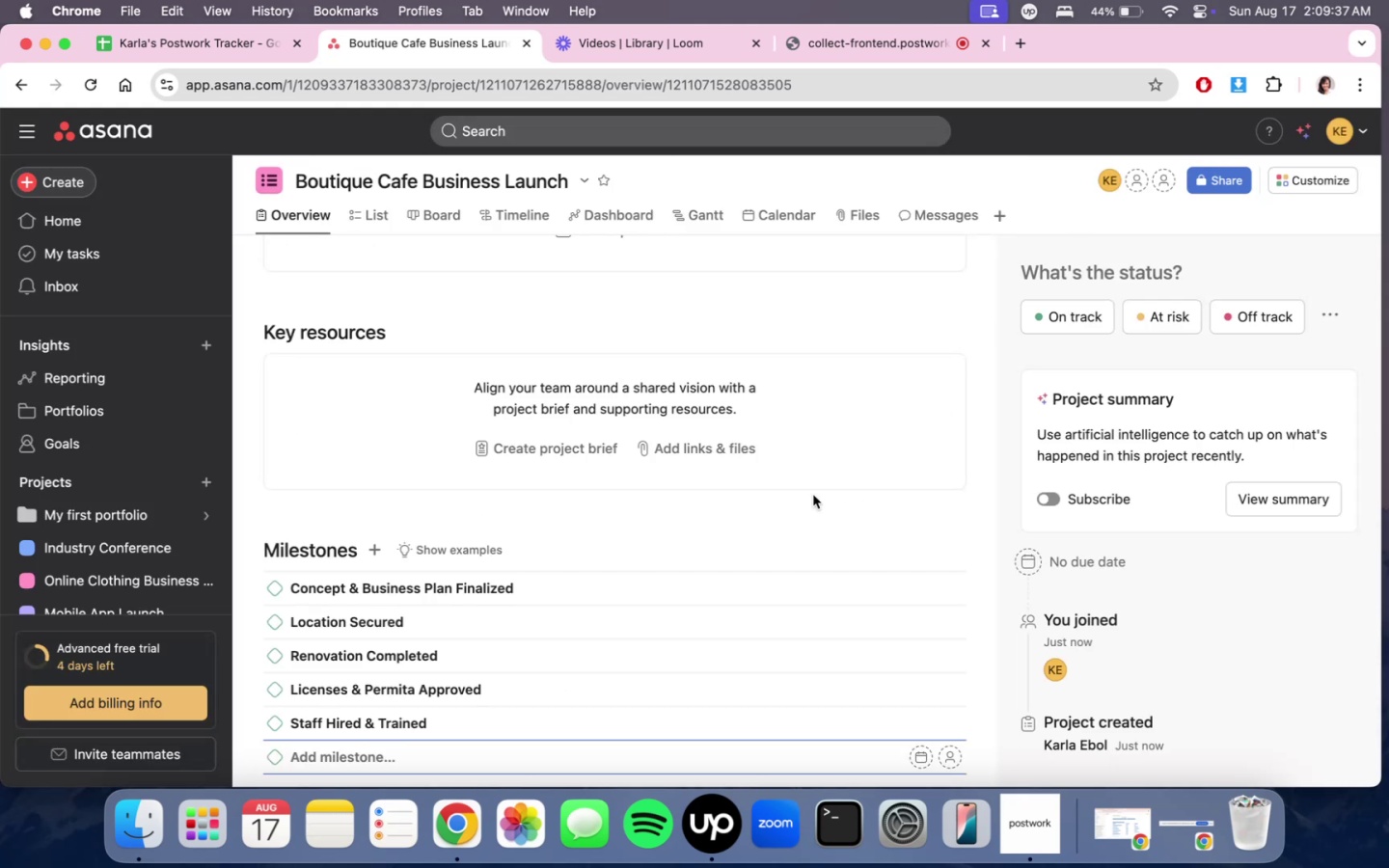 
type(Markein)
key(Backspace)
key(Backspace)
type(ting Cmap)
key(Backspace)
key(Backspace)
key(Backspace)
type(ampaign Ready)
 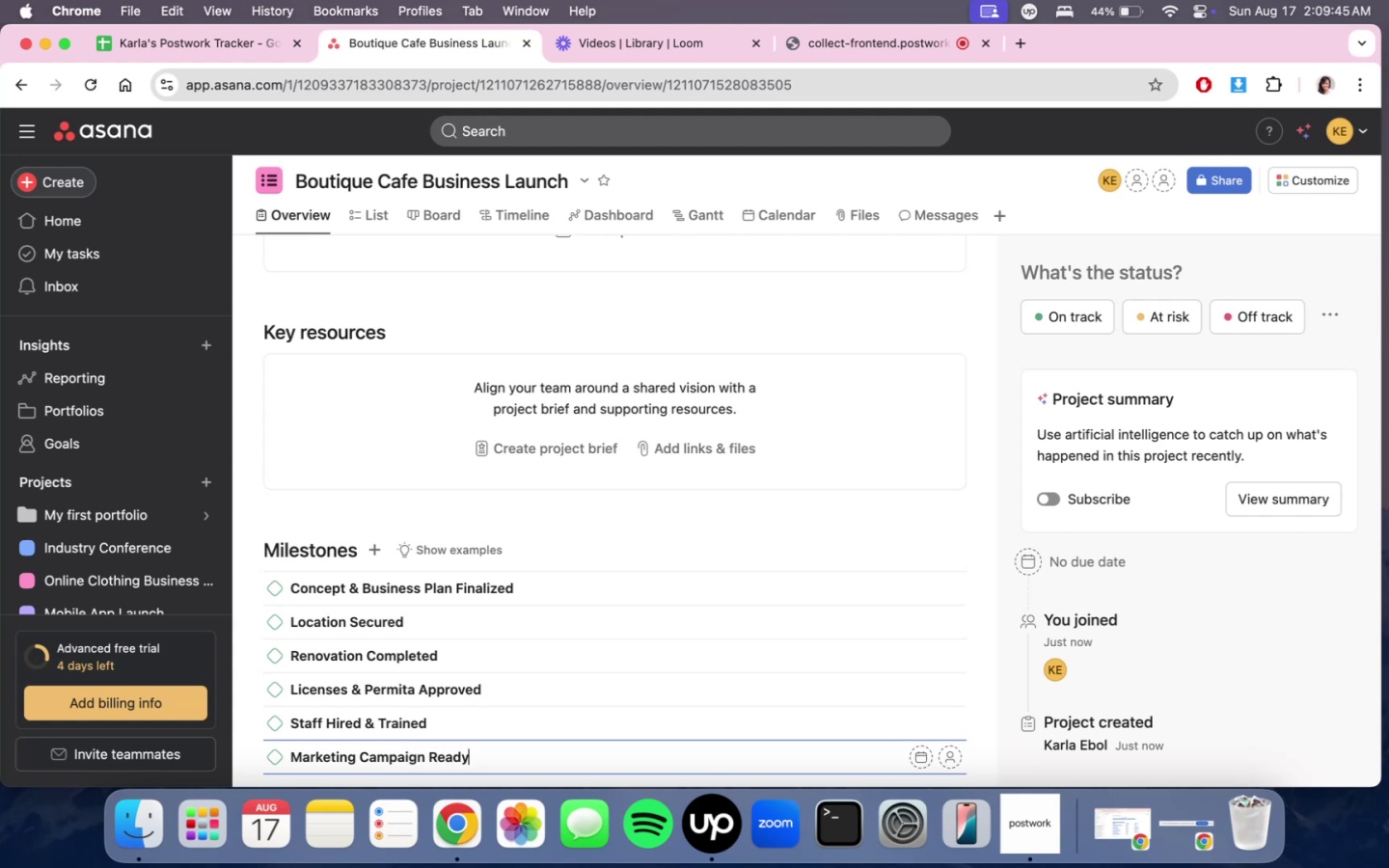 
 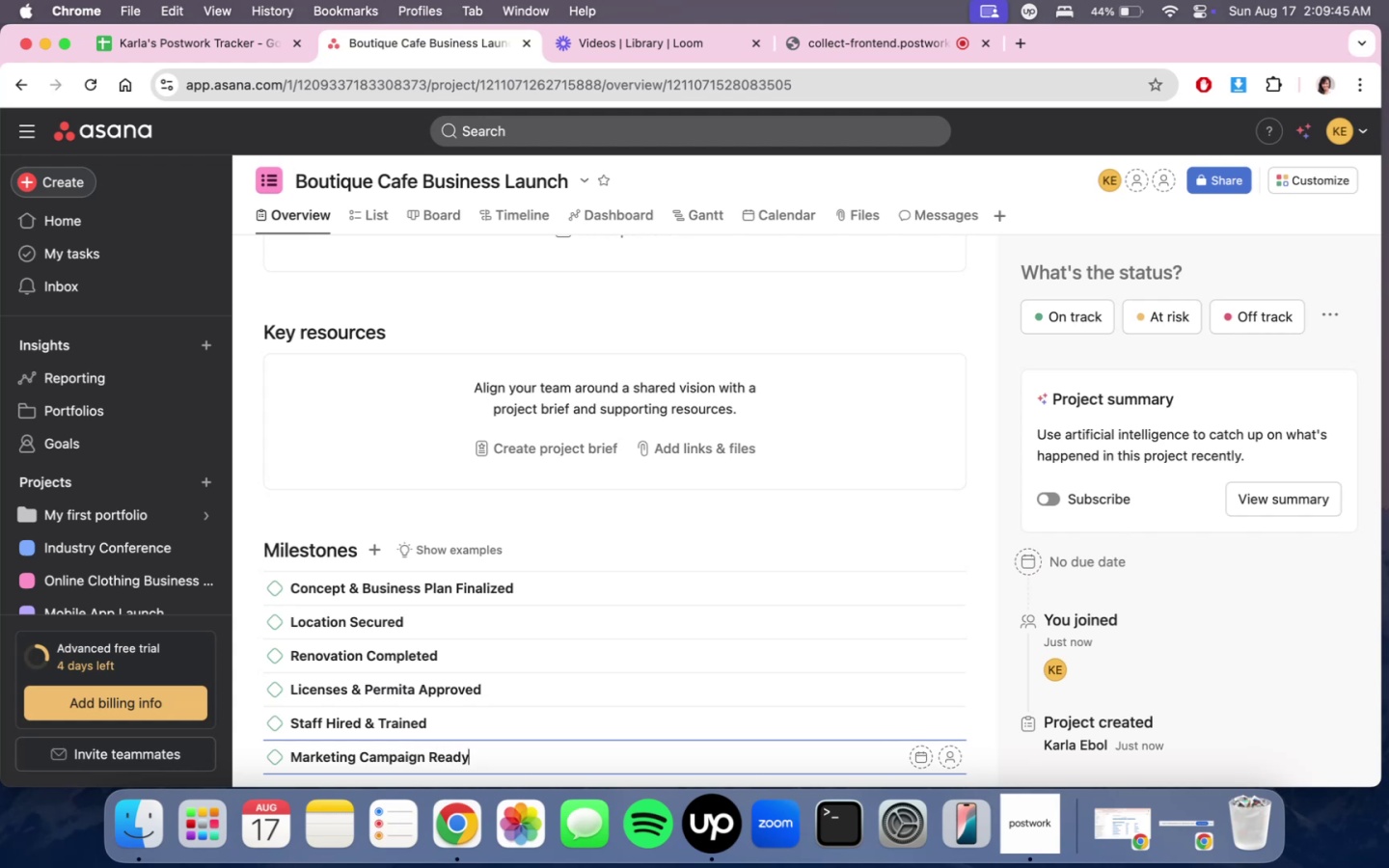 
key(Enter)
 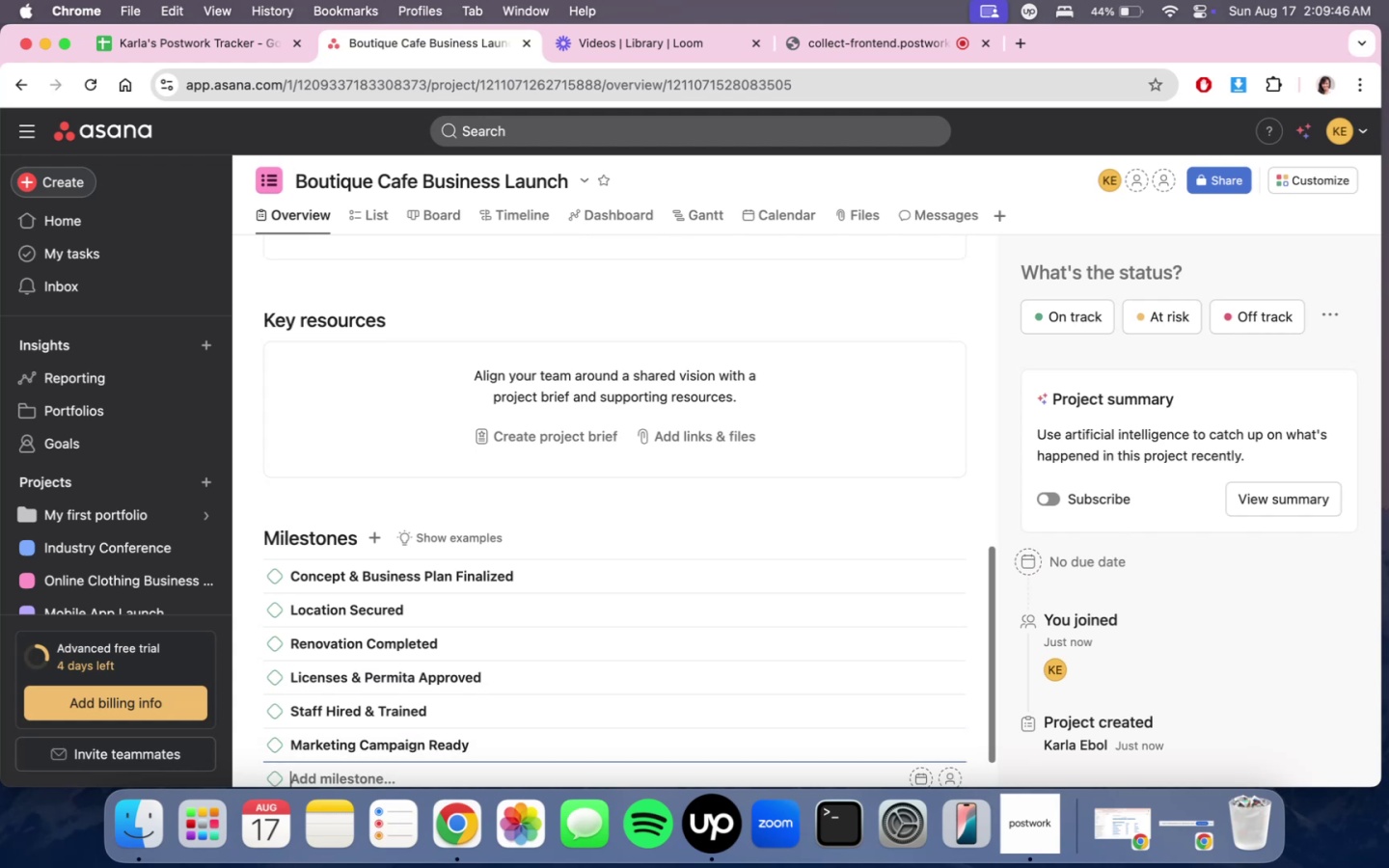 
type(Soft Opening)
 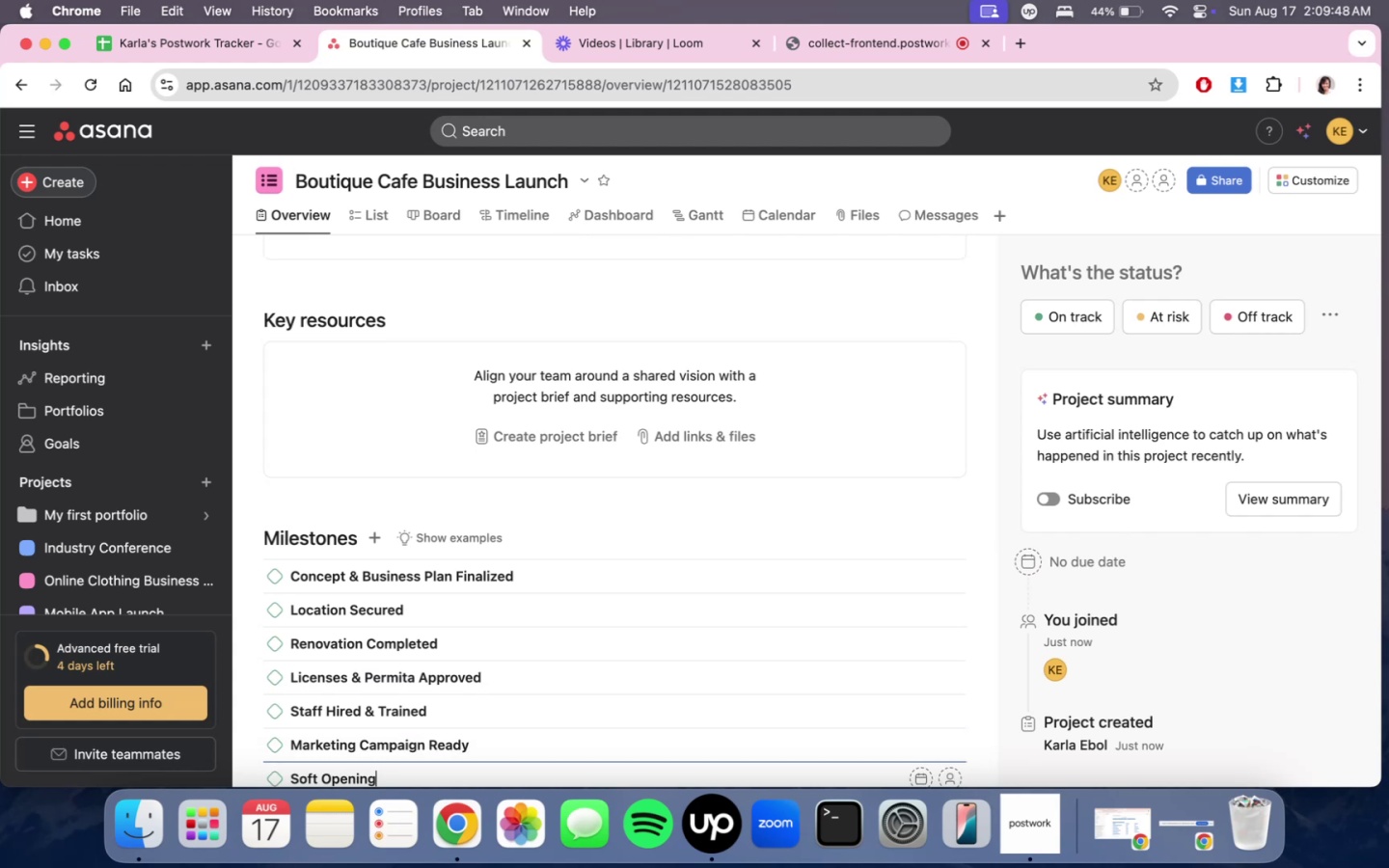 
key(Enter)
 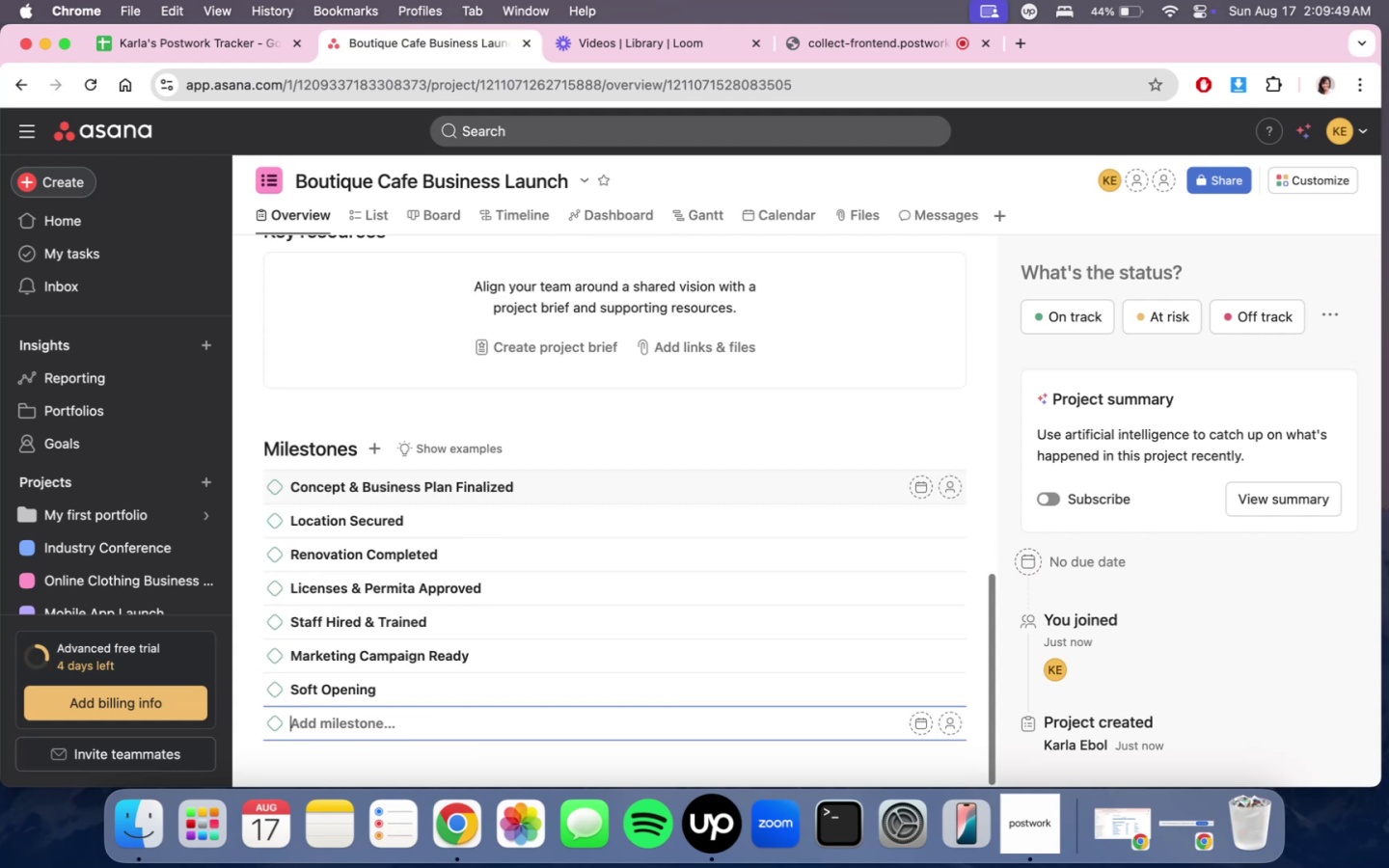 
type(Grand Ooen)
key(Backspace)
key(Backspace)
key(Backspace)
type(pening)
 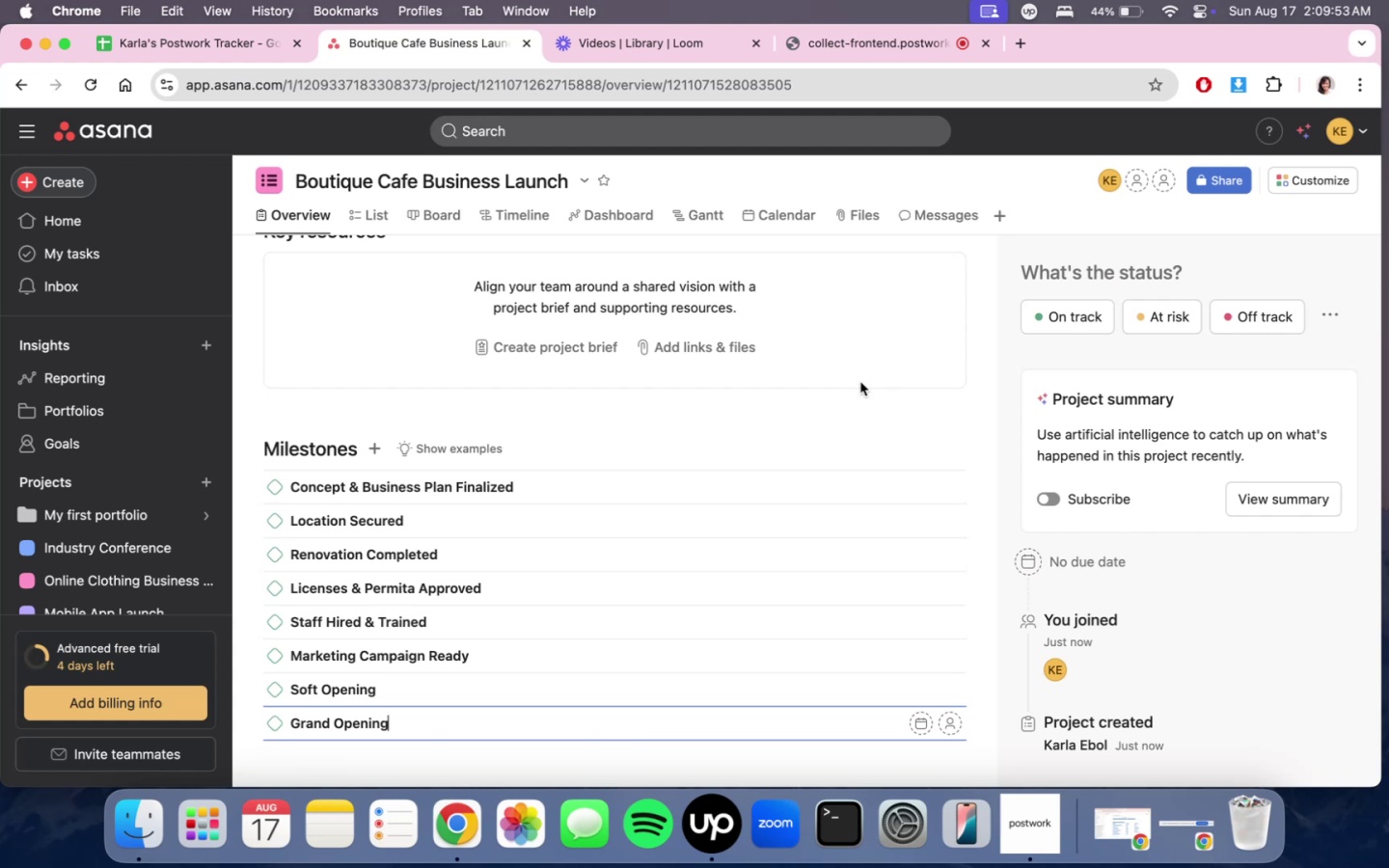 
left_click([838, 398])
 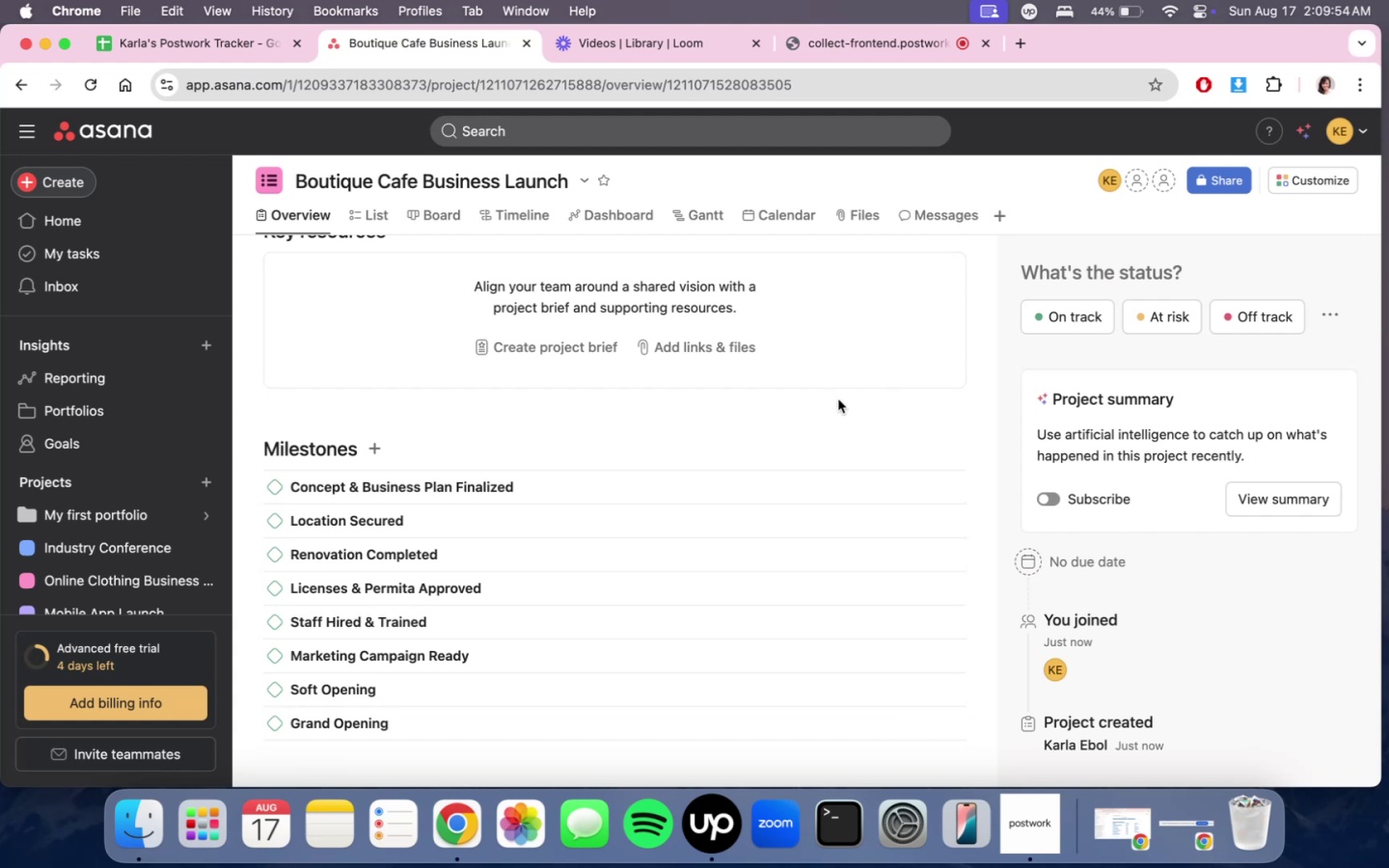 
scroll: coordinate [820, 532], scroll_direction: down, amount: 11.0
 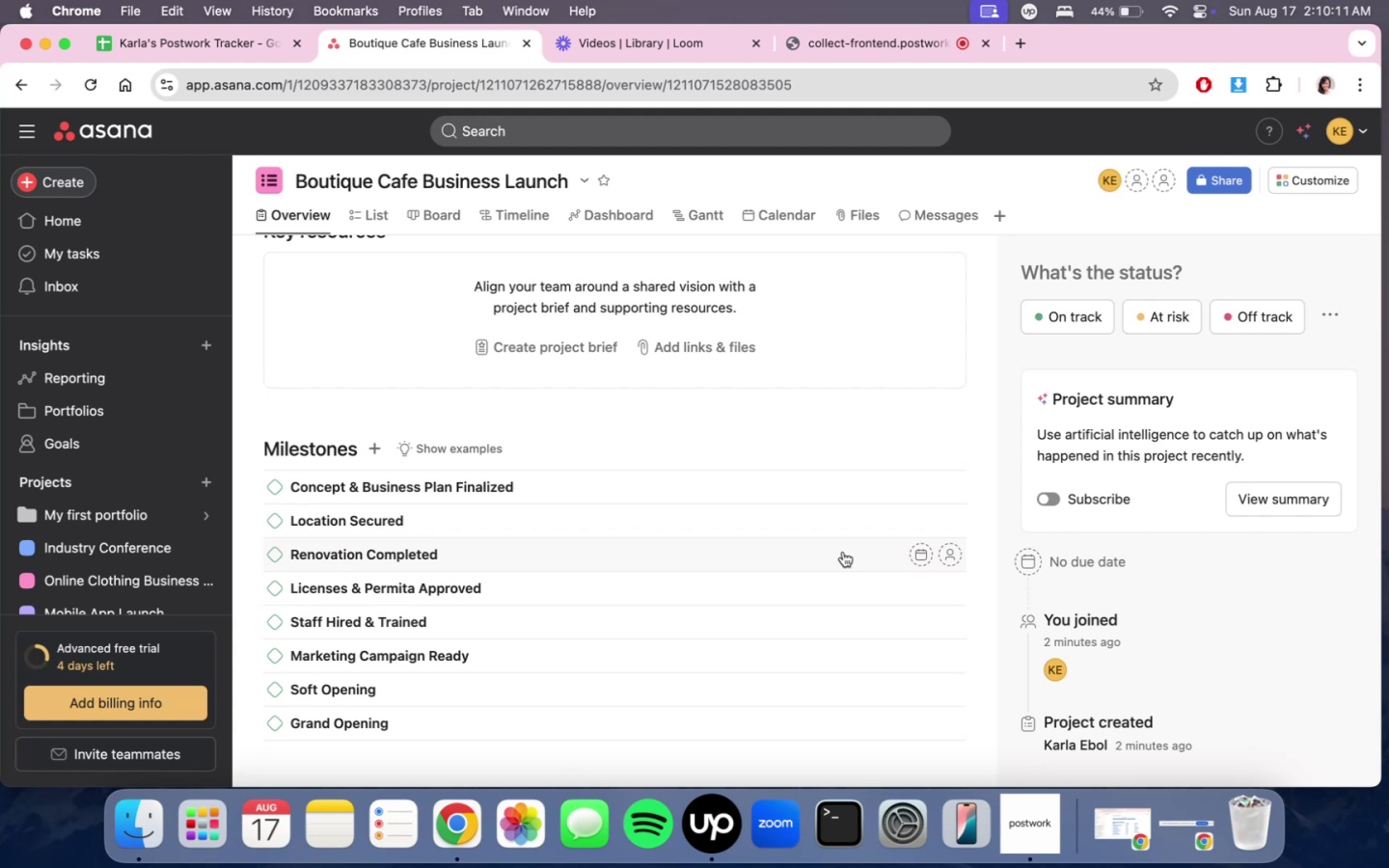 
wait(21.42)
 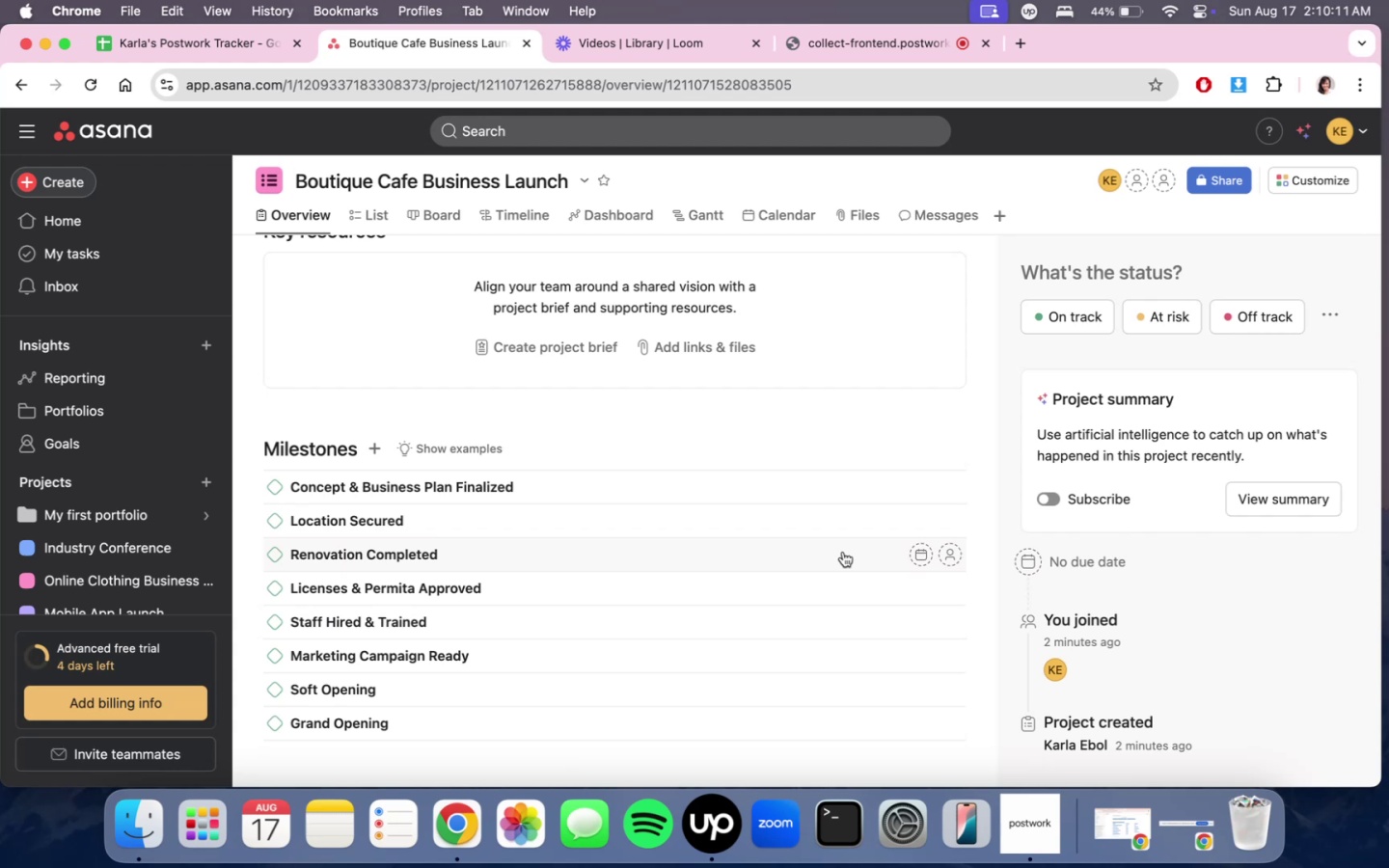 
left_click([920, 485])
 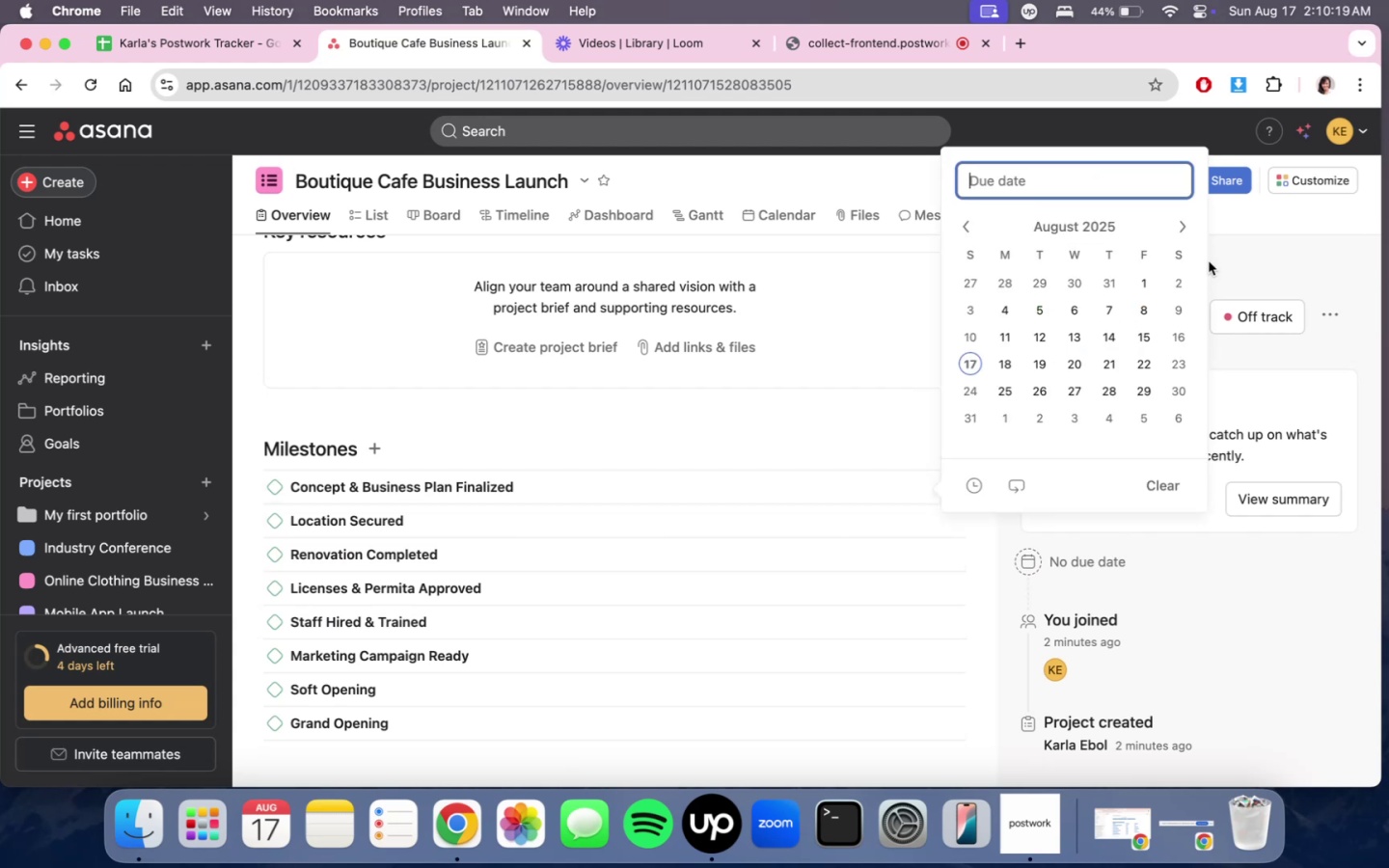 
left_click([1146, 310])
 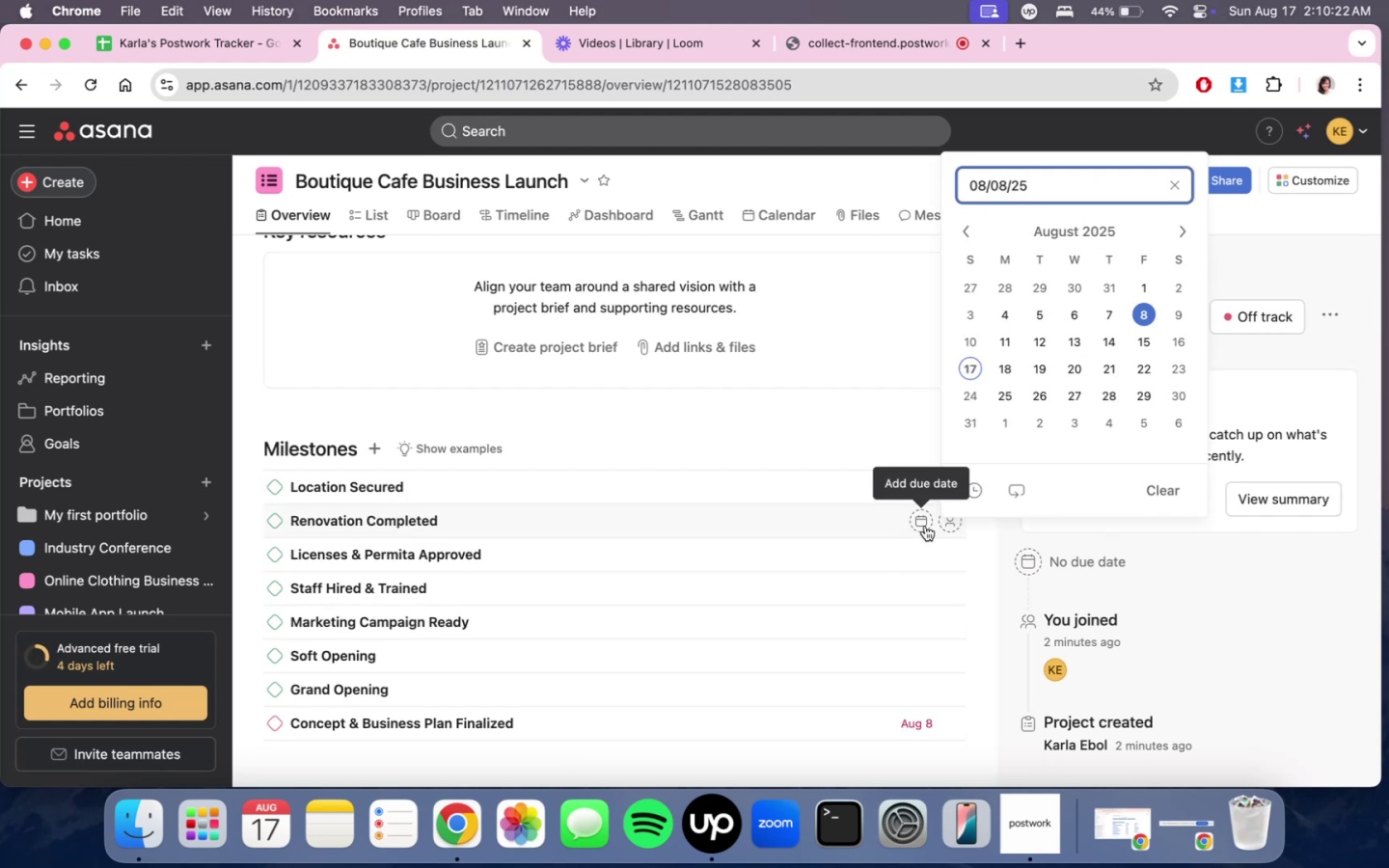 
left_click([925, 526])
 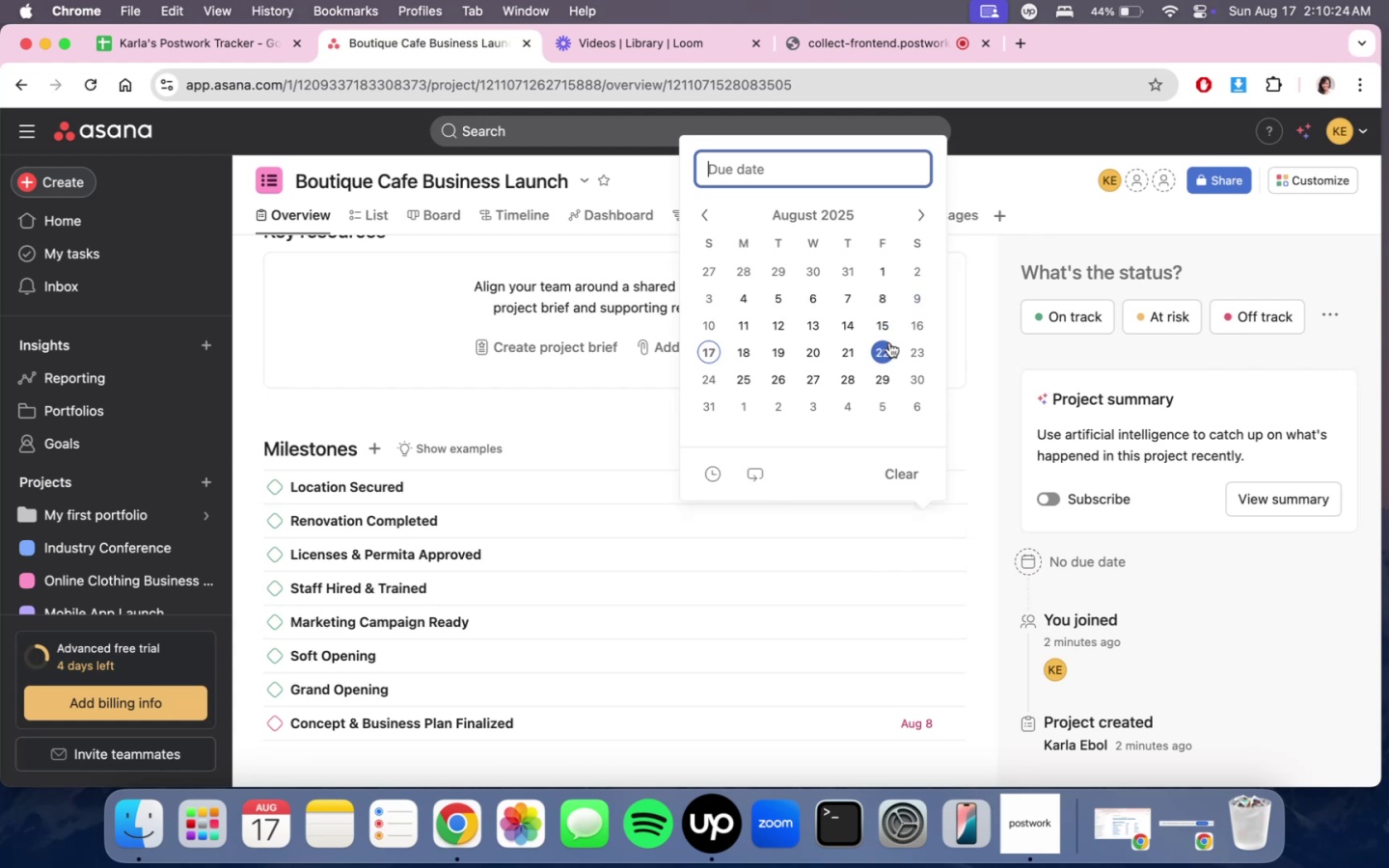 
left_click([889, 342])
 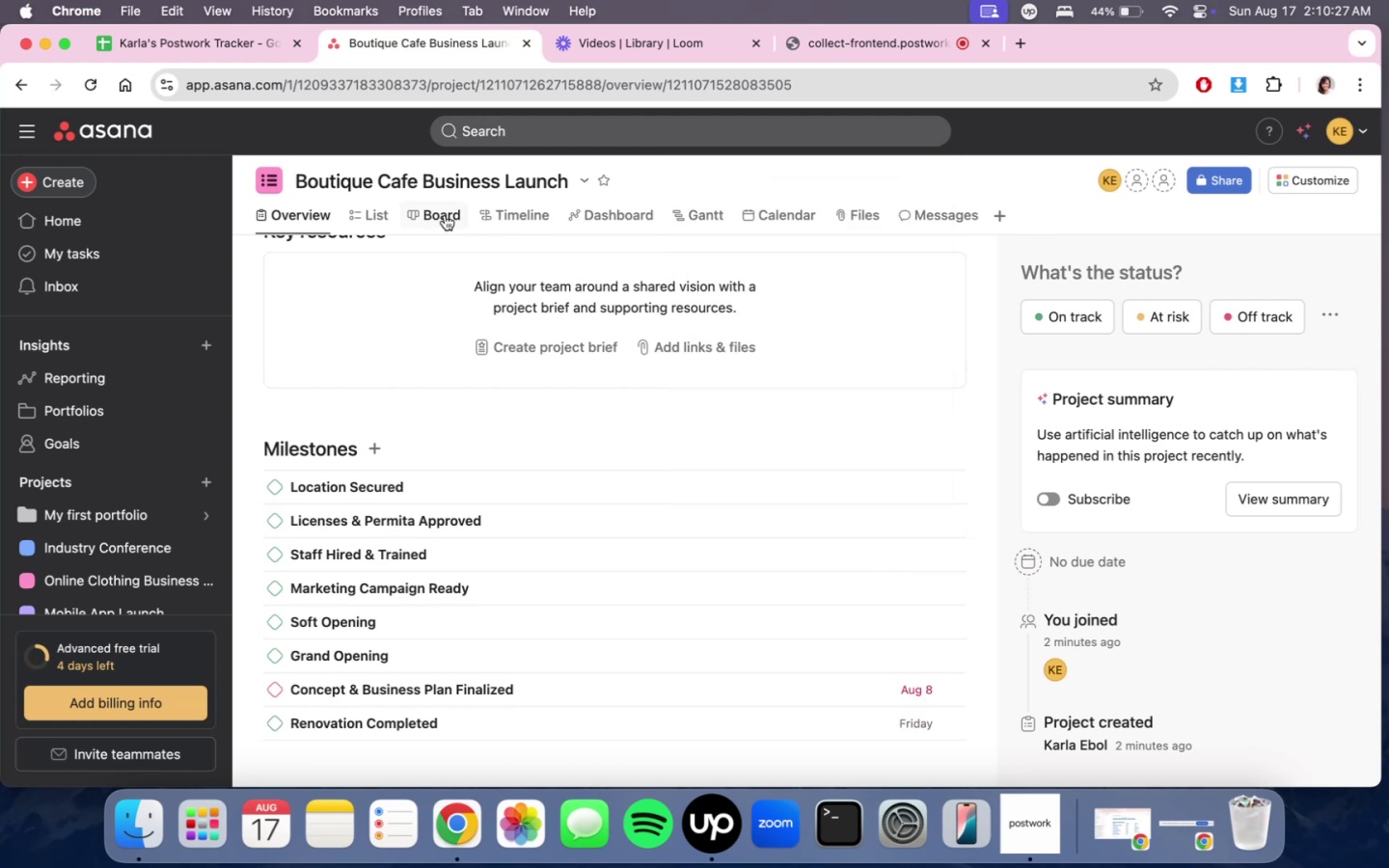 
left_click([386, 216])
 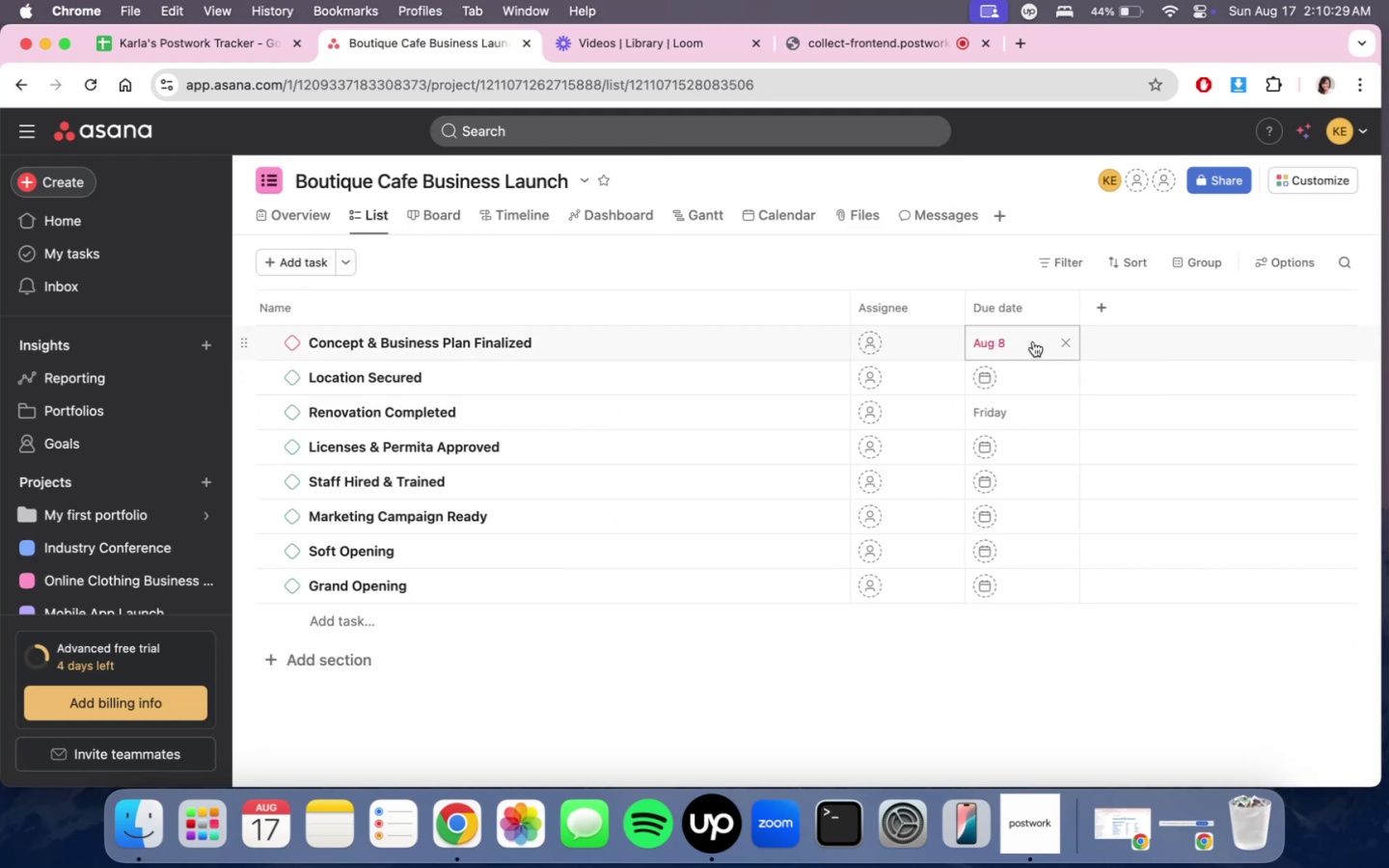 
left_click([1033, 341])
 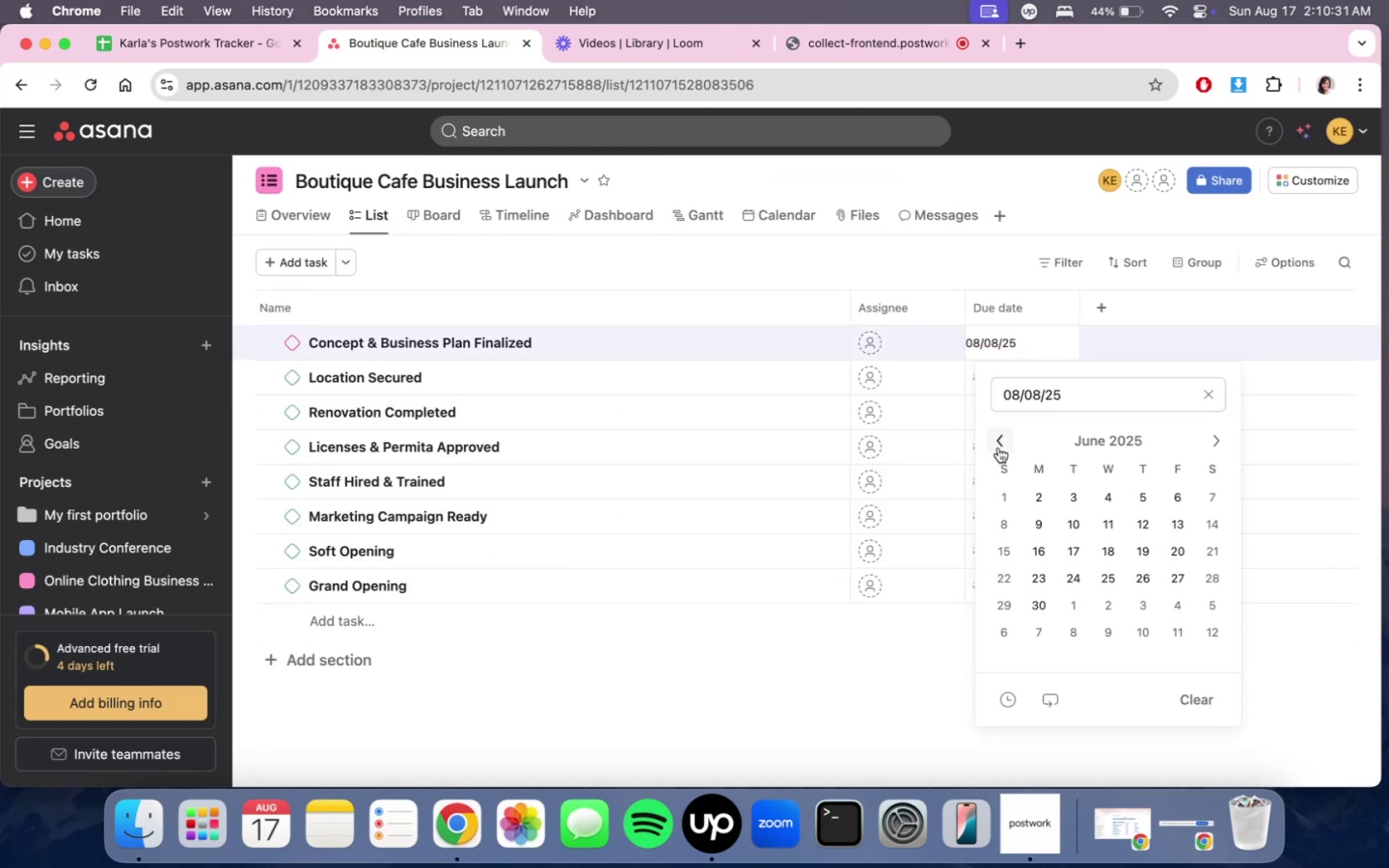 
left_click([1185, 502])
 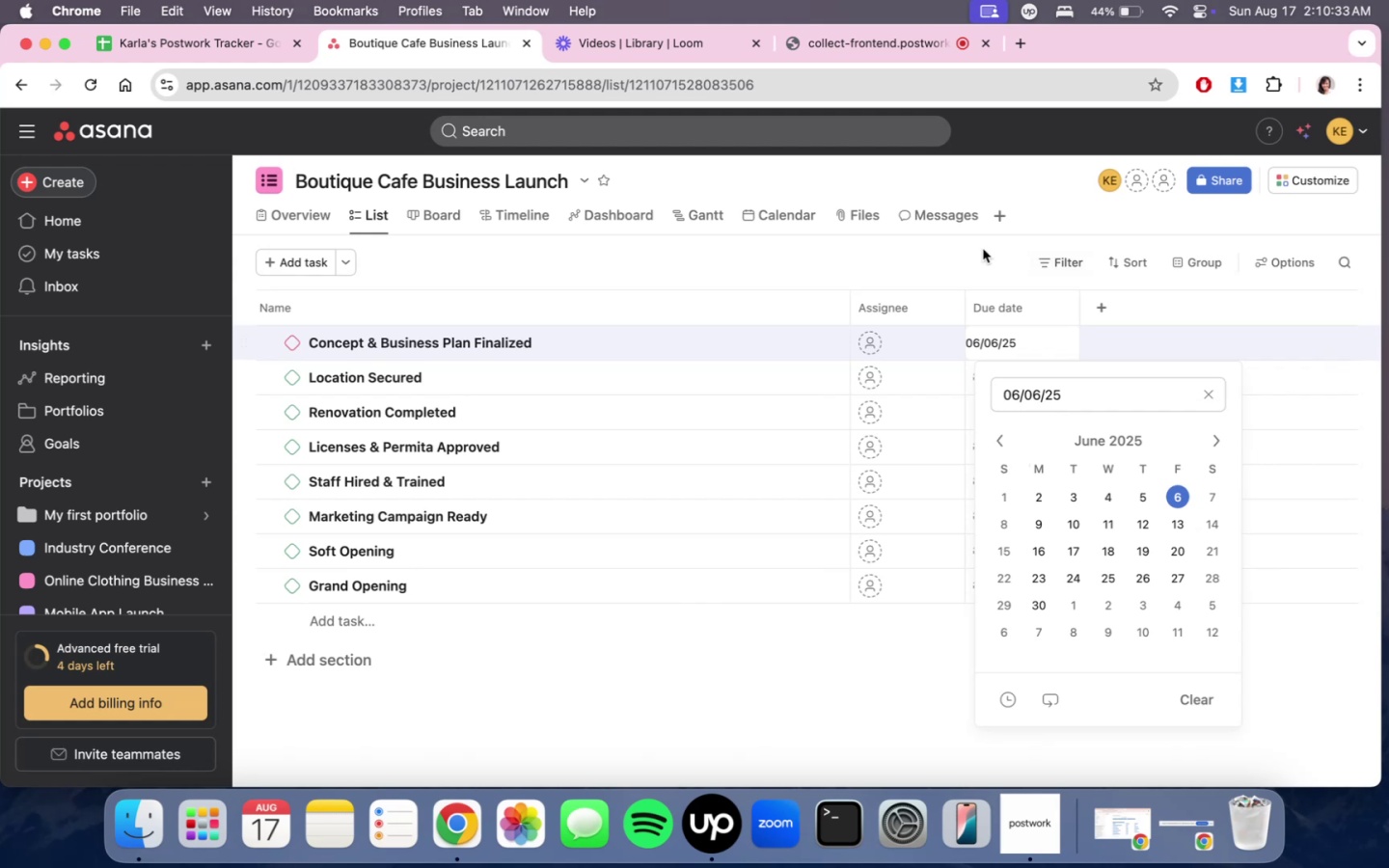 
left_click([983, 249])
 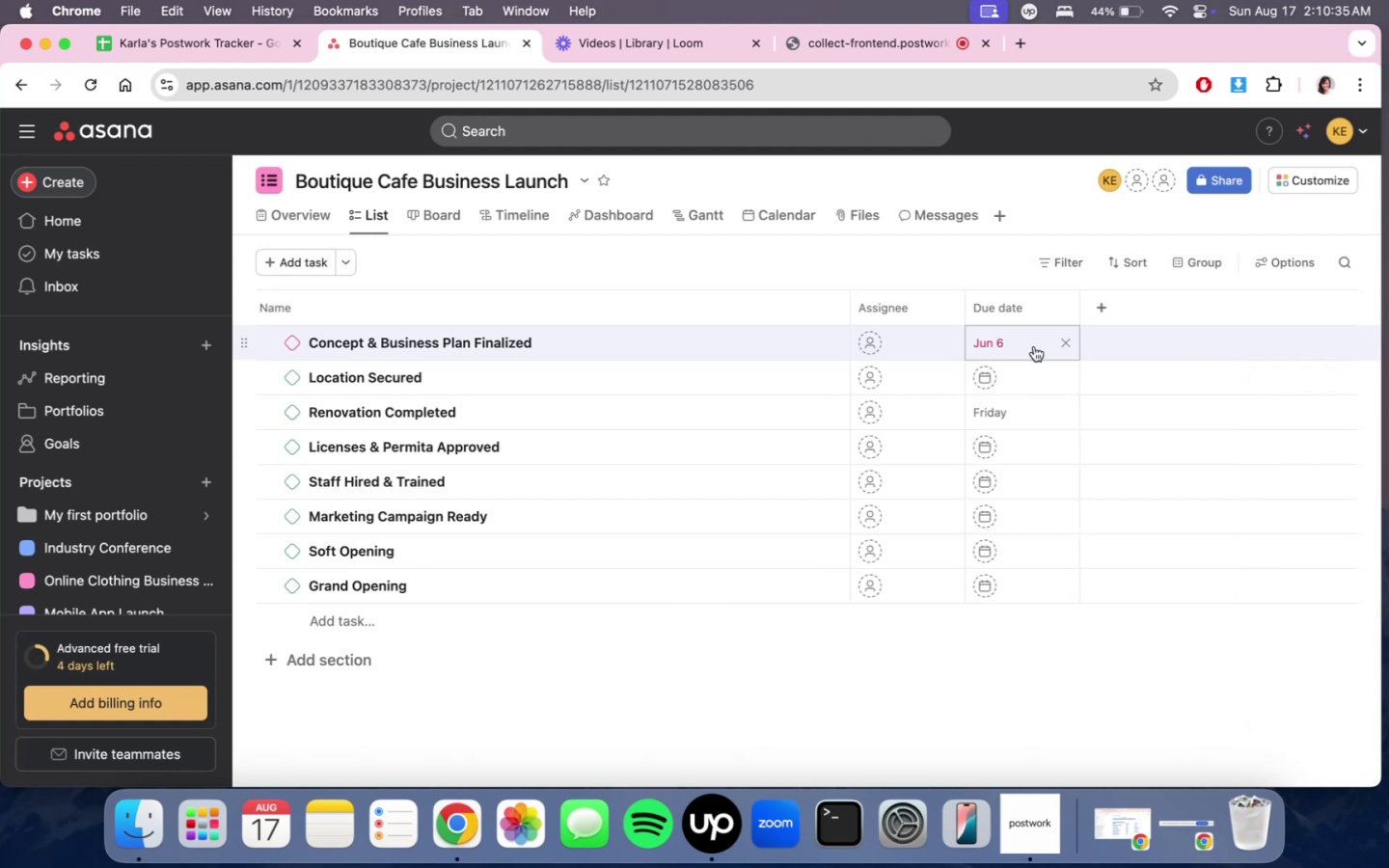 
left_click([1025, 355])
 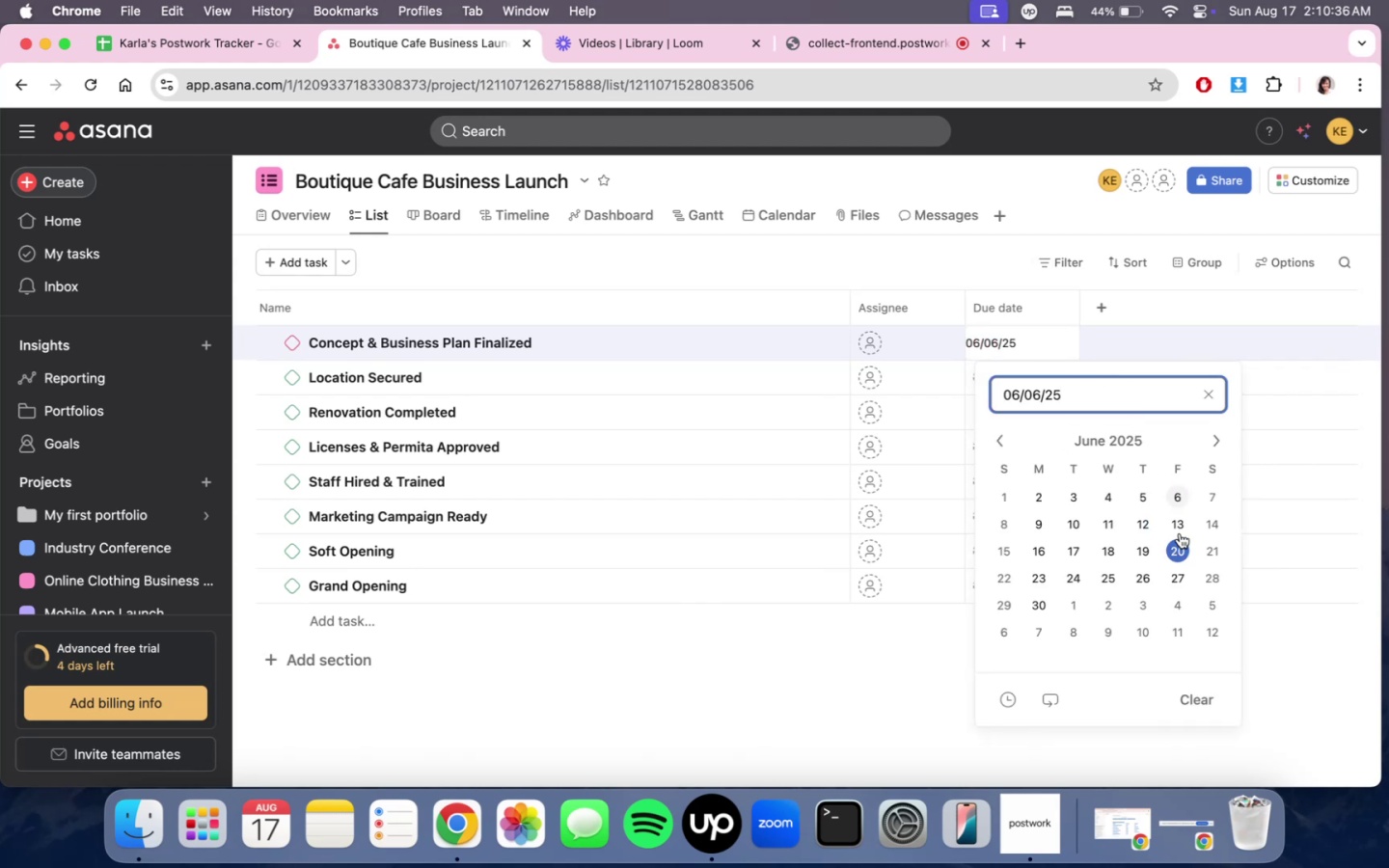 
left_click([1180, 528])
 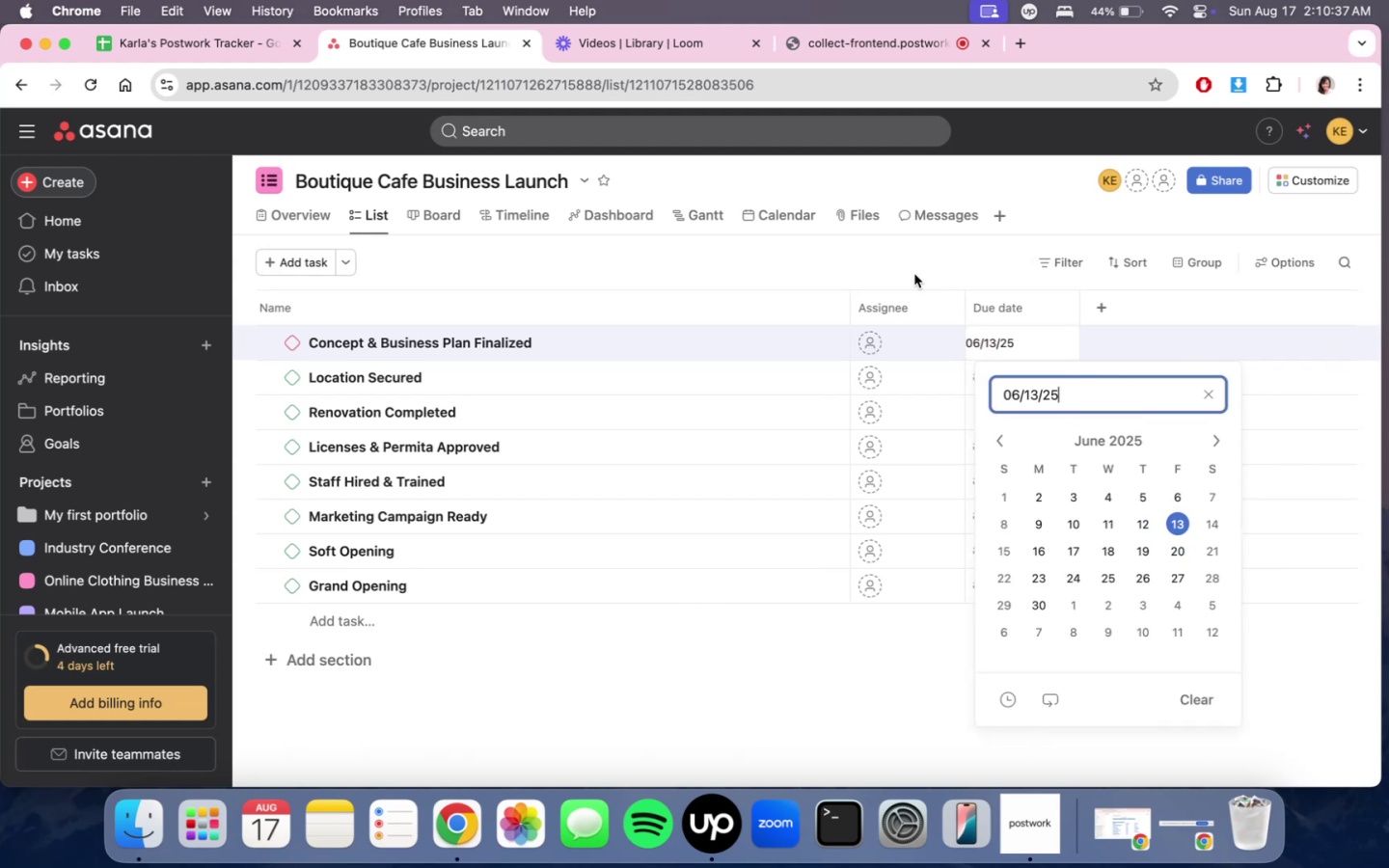 
double_click([904, 269])
 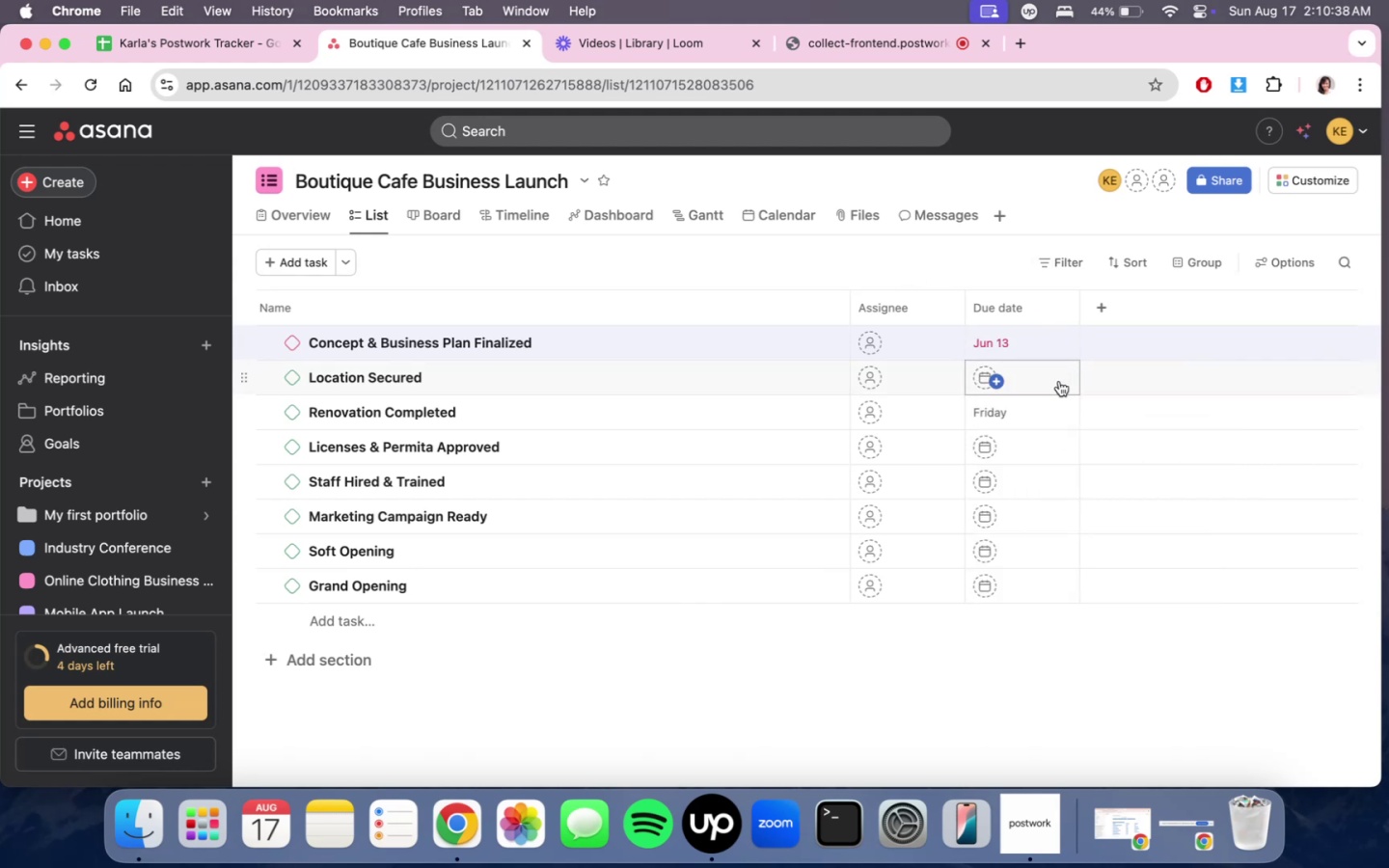 
left_click([1056, 383])
 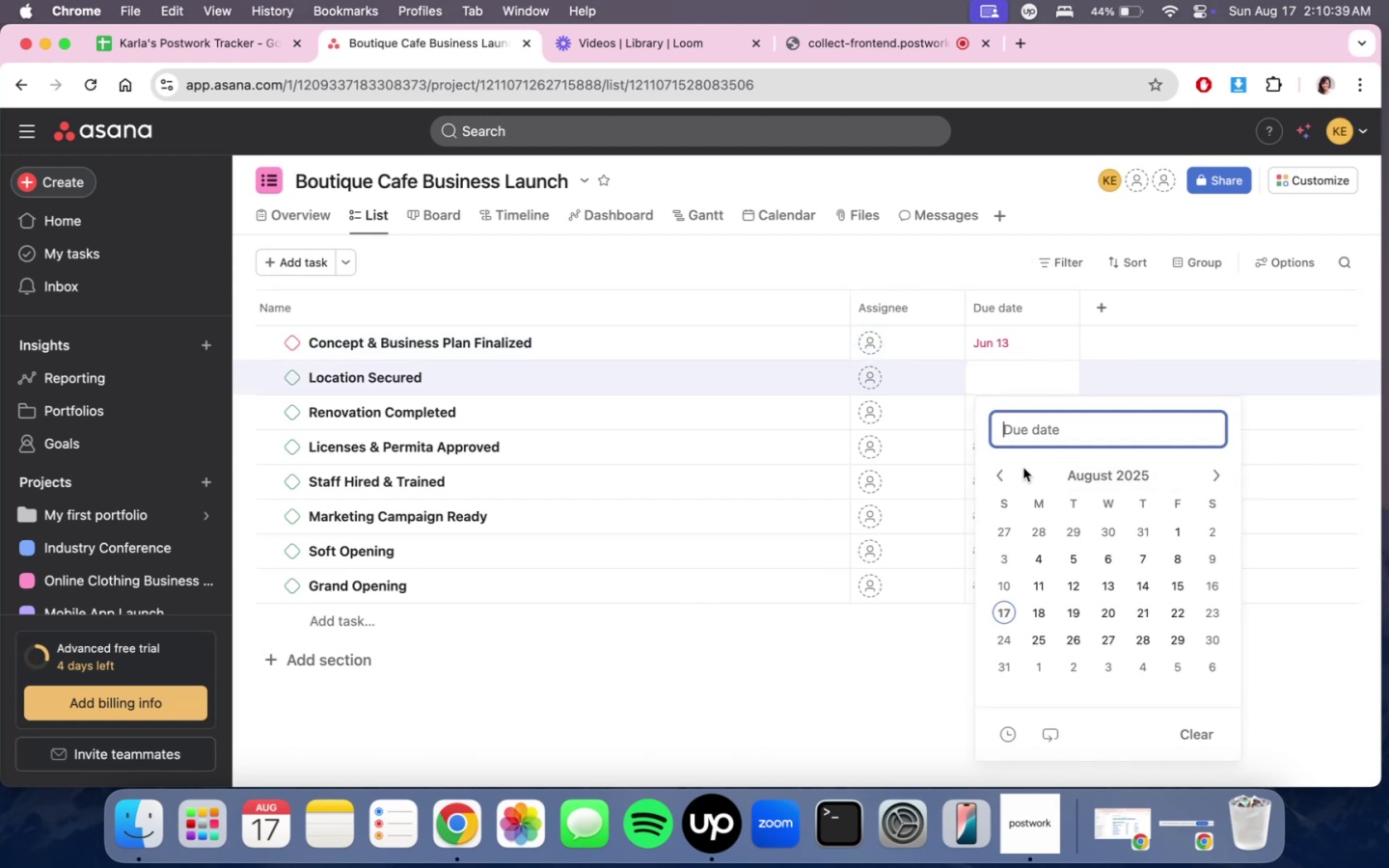 
double_click([1004, 475])
 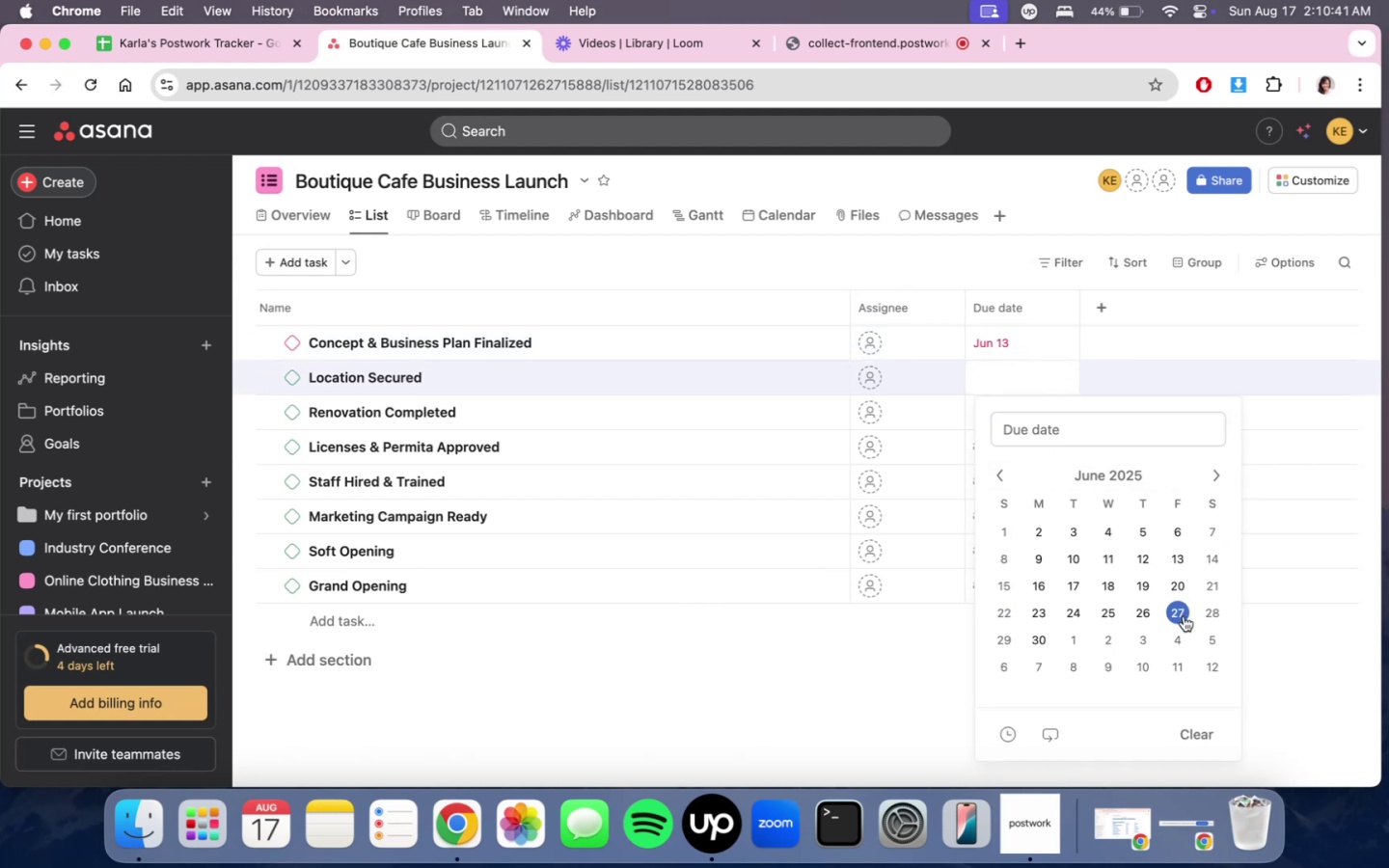 
left_click([1184, 615])
 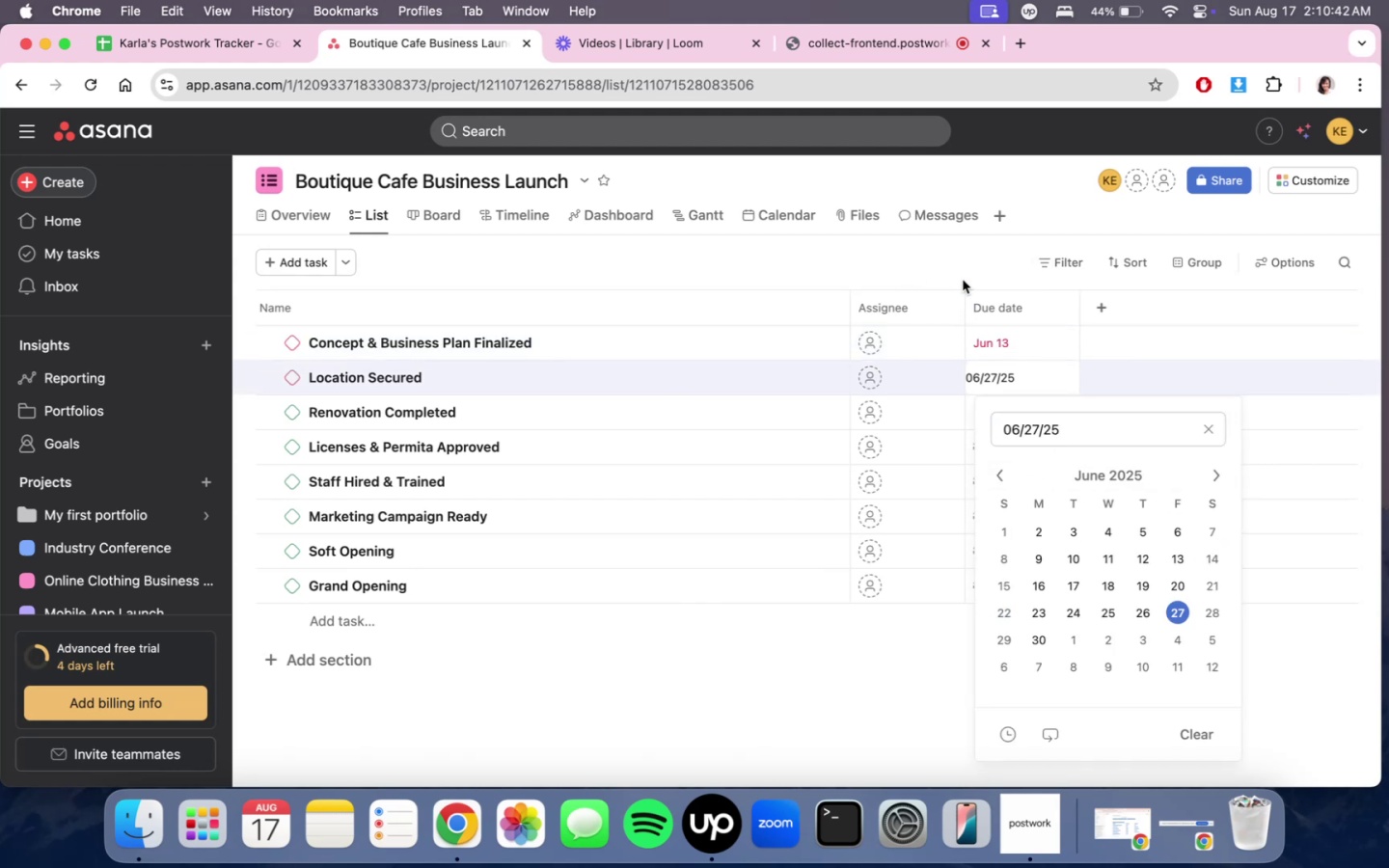 
left_click([960, 265])
 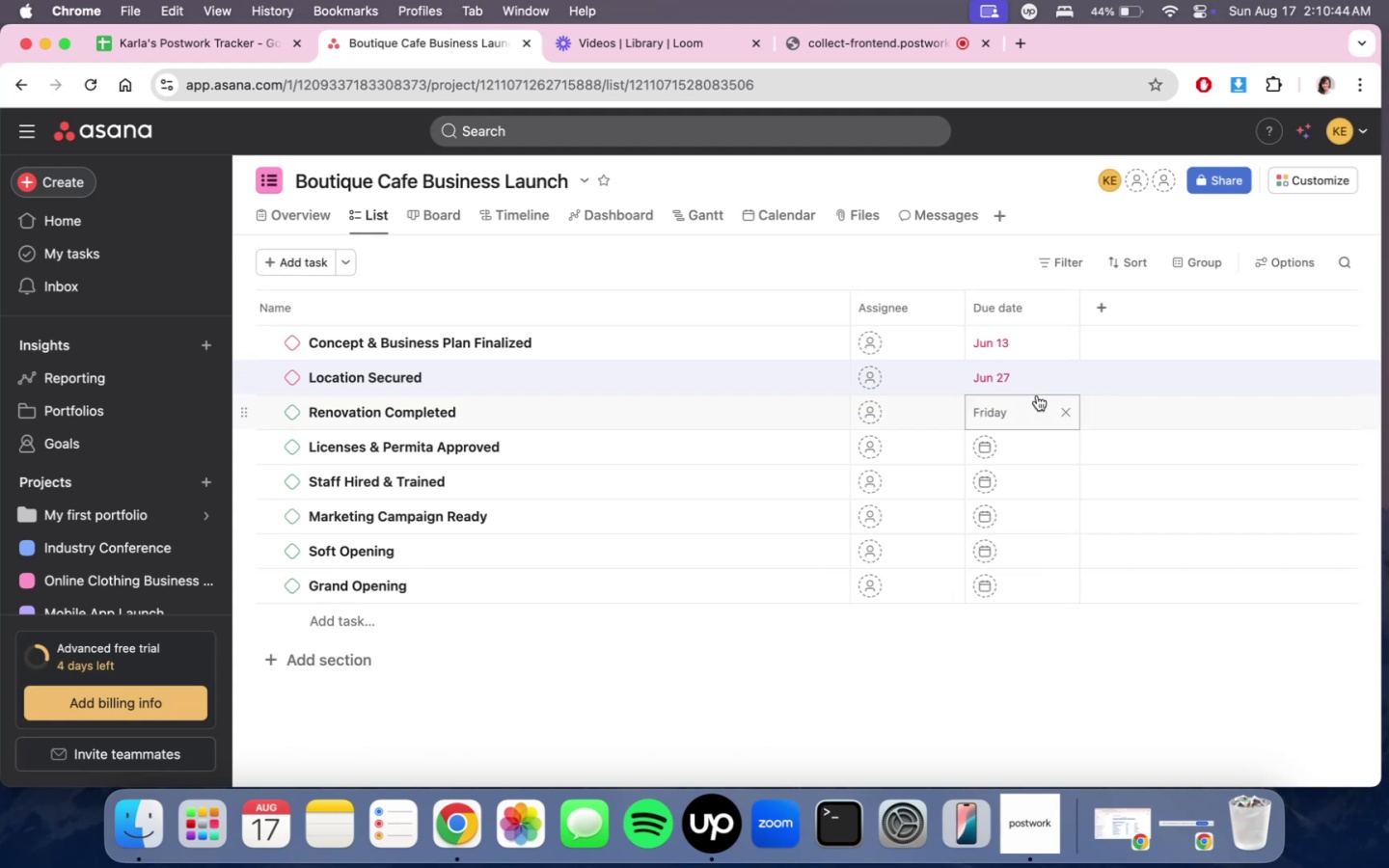 
left_click([1039, 402])
 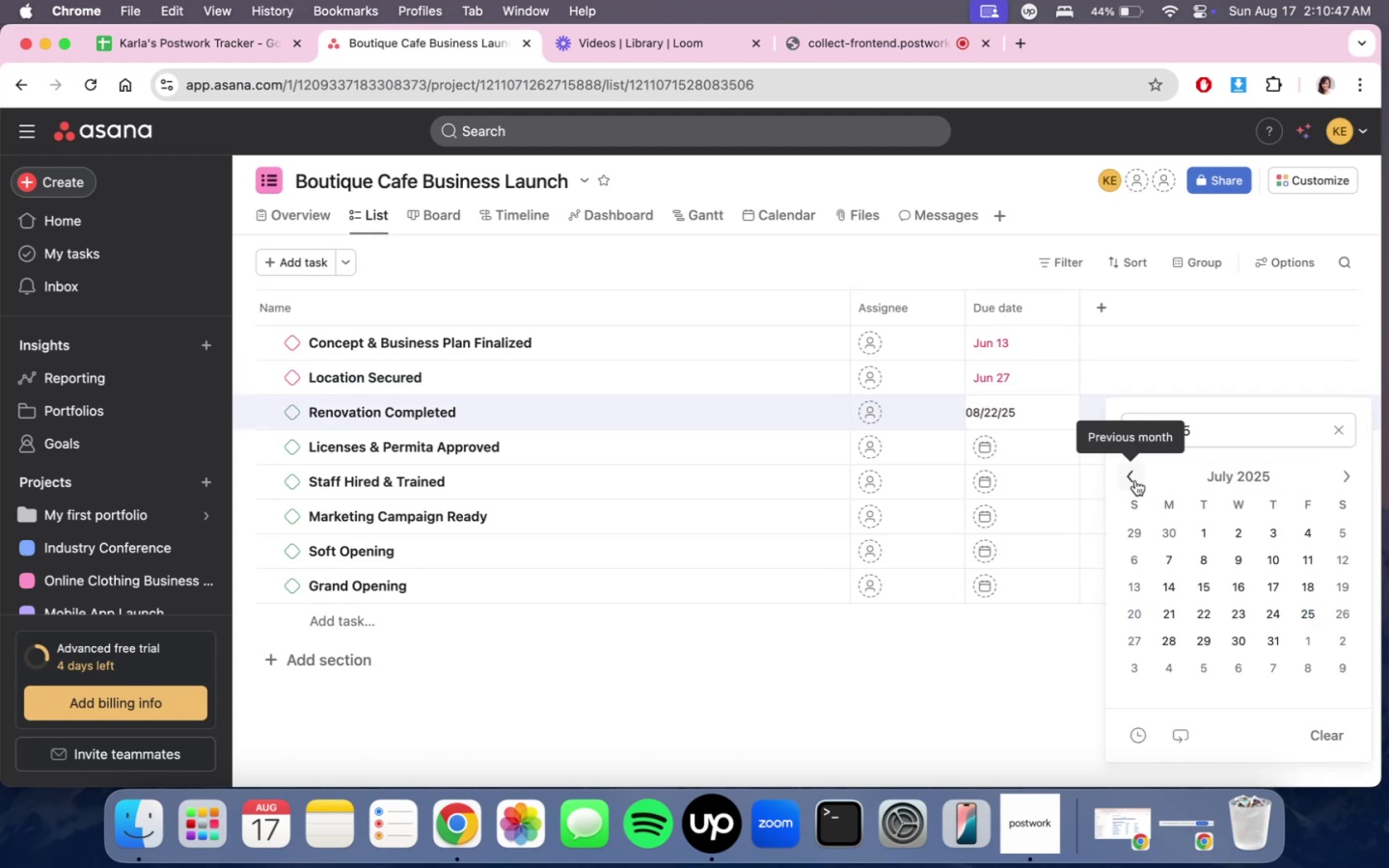 
left_click([1135, 480])
 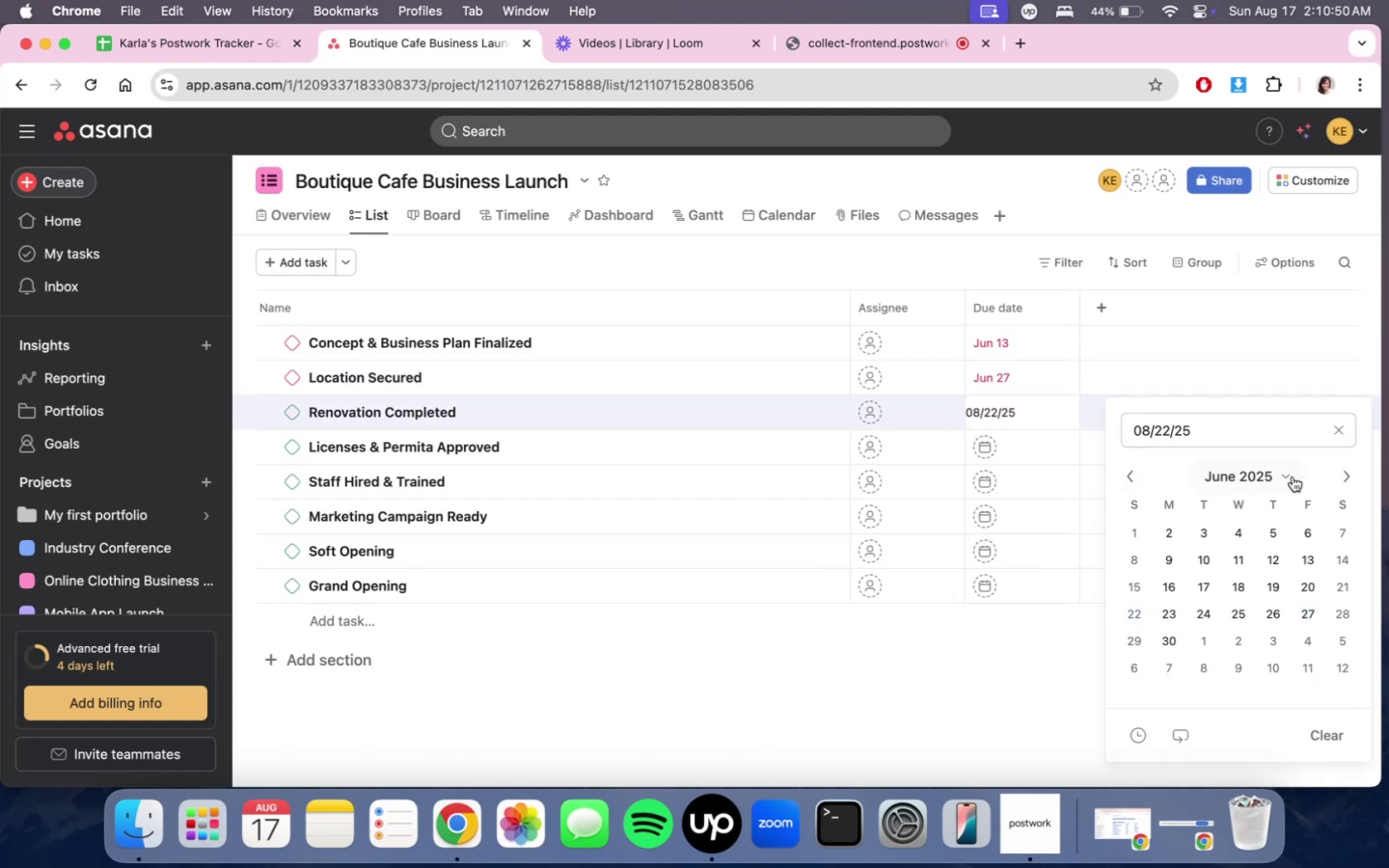 
left_click([1341, 475])
 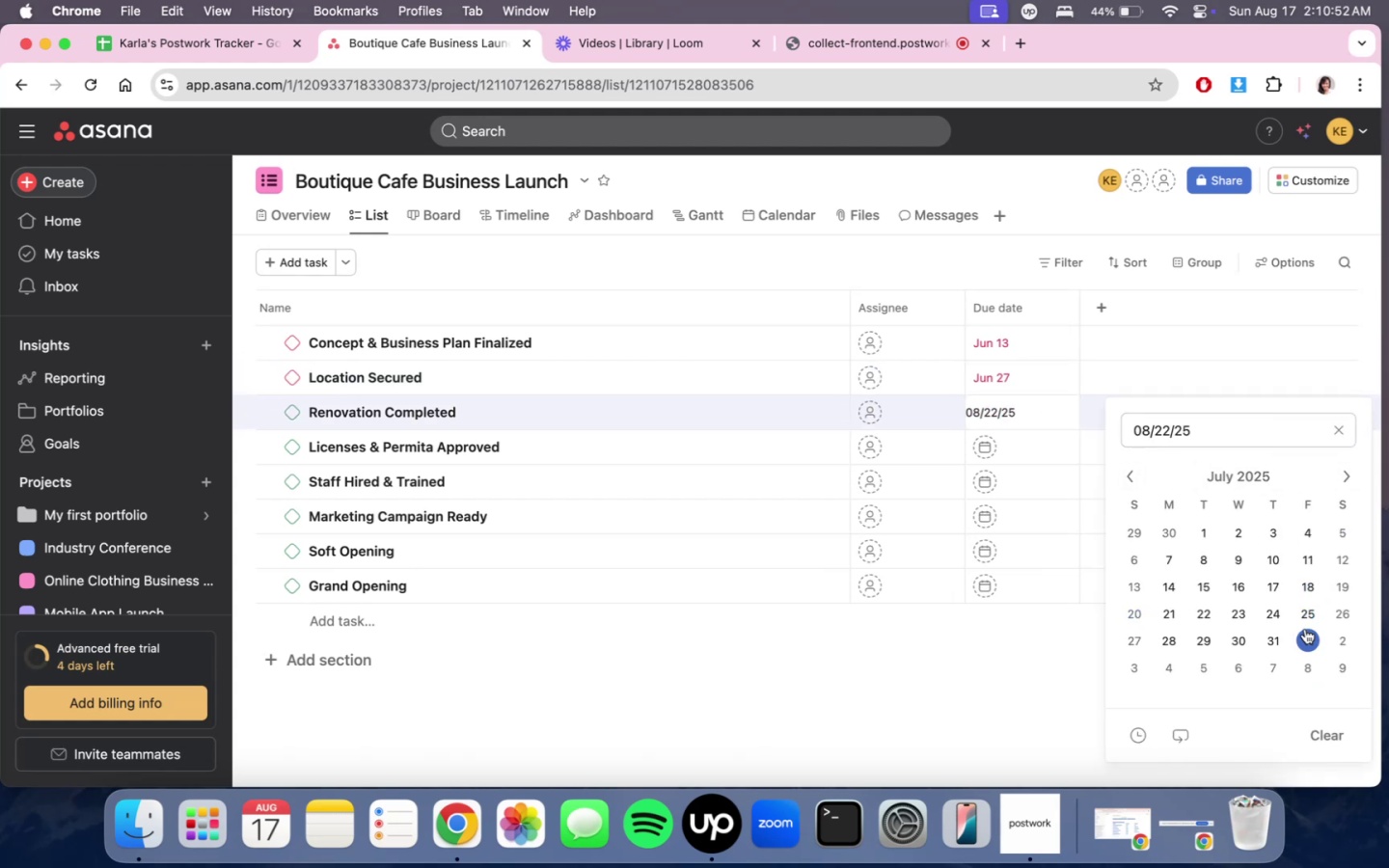 
left_click([1307, 659])
 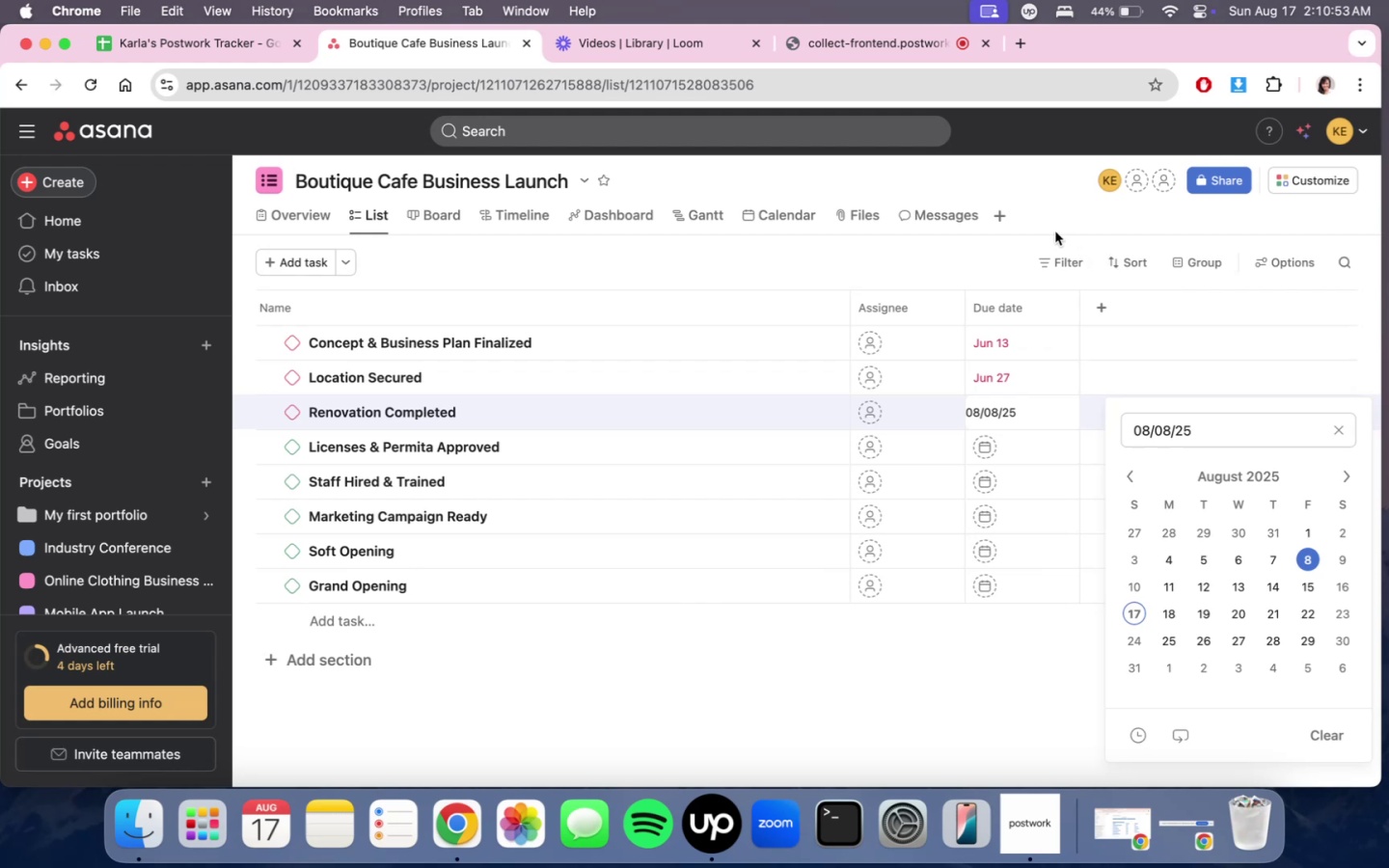 
left_click([936, 280])
 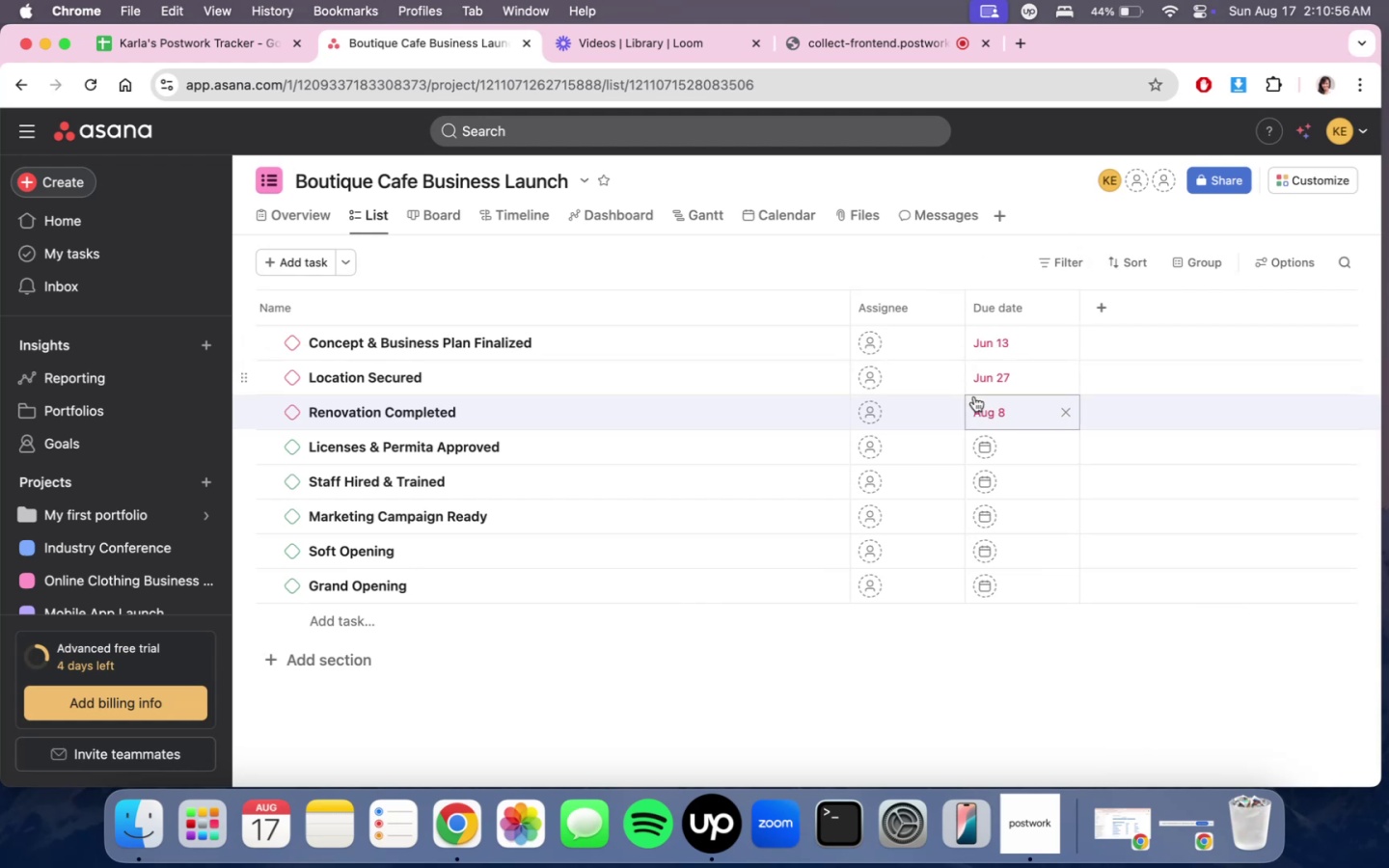 
left_click([1041, 445])
 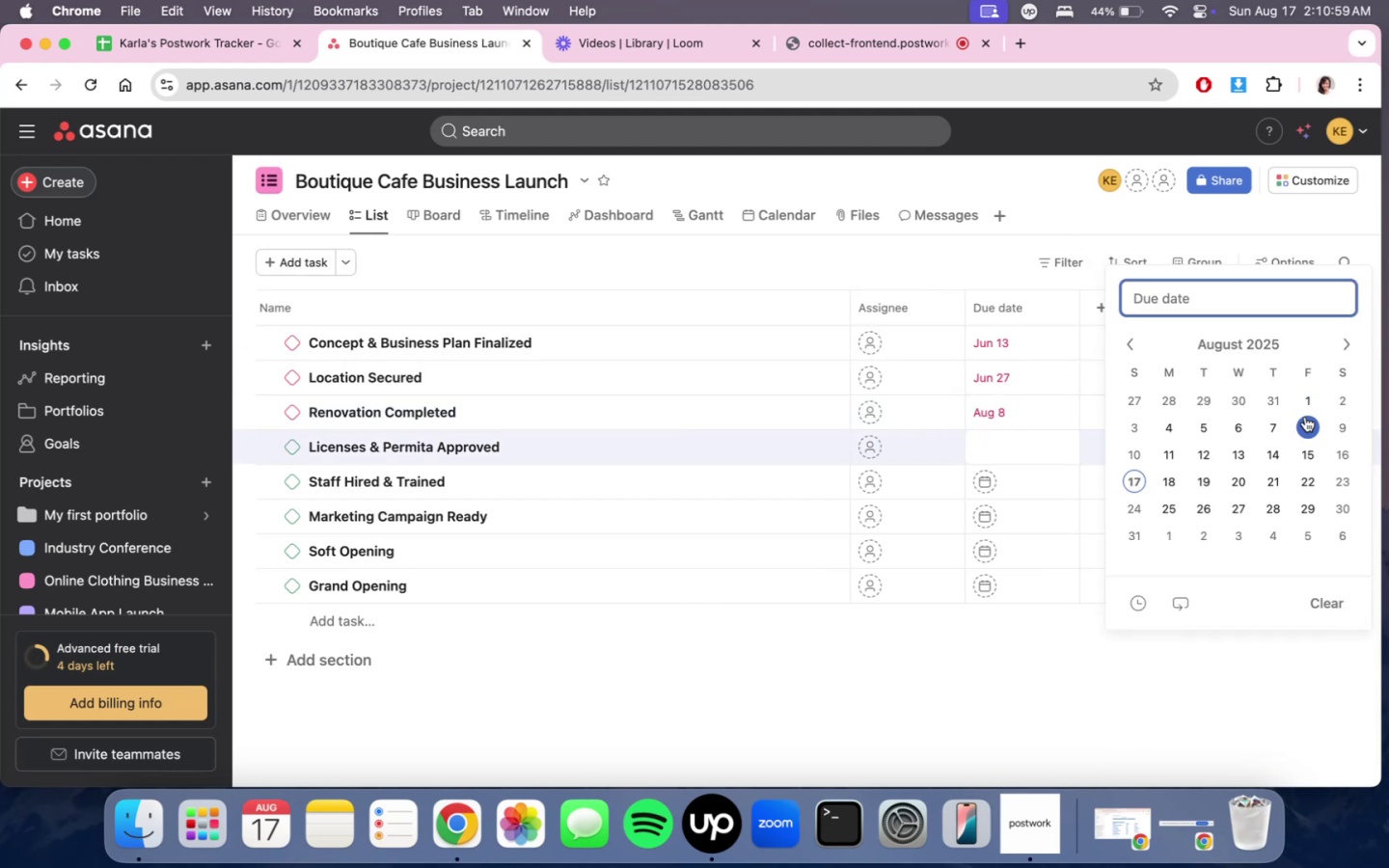 
left_click([1308, 483])
 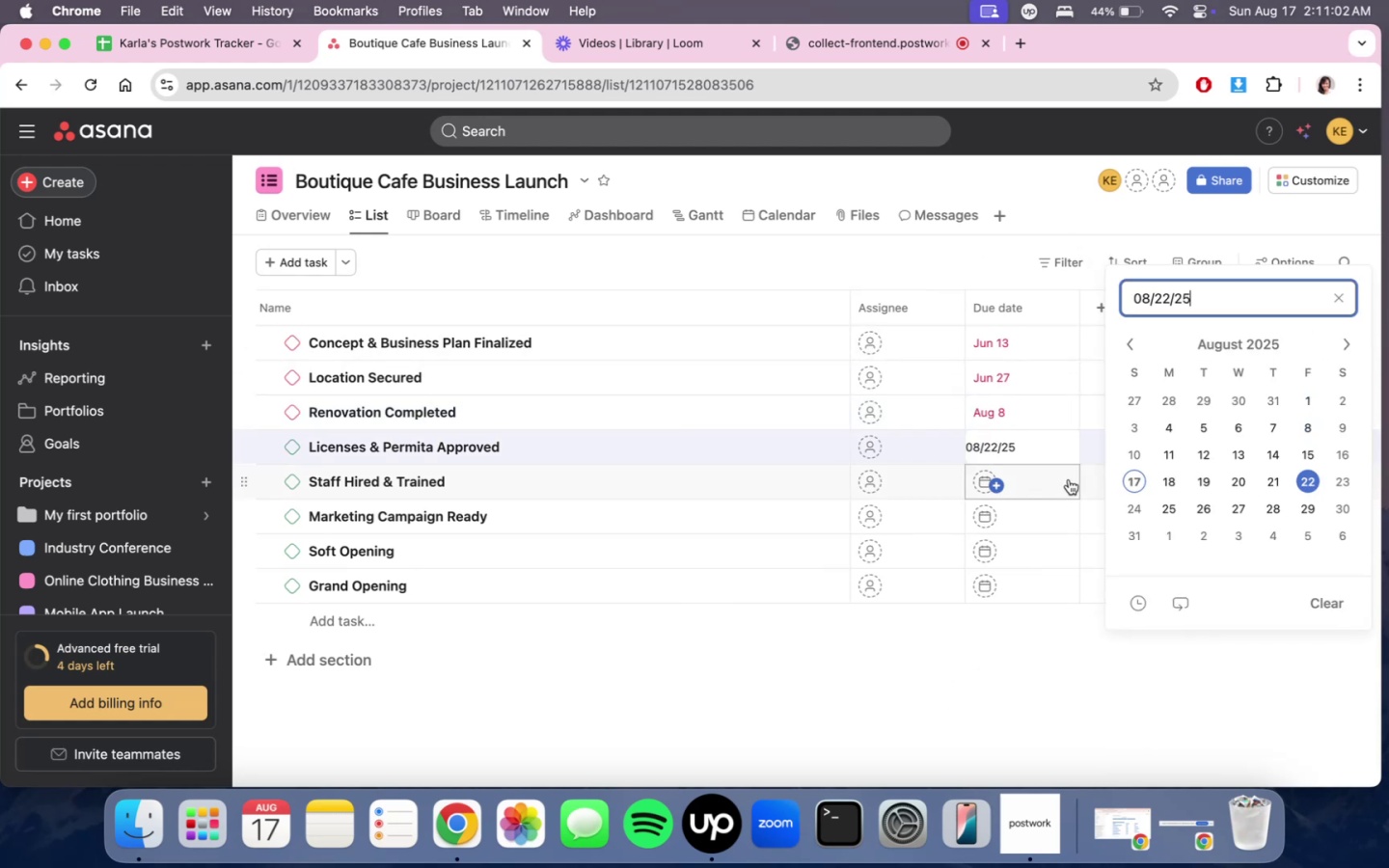 
left_click([1061, 479])
 